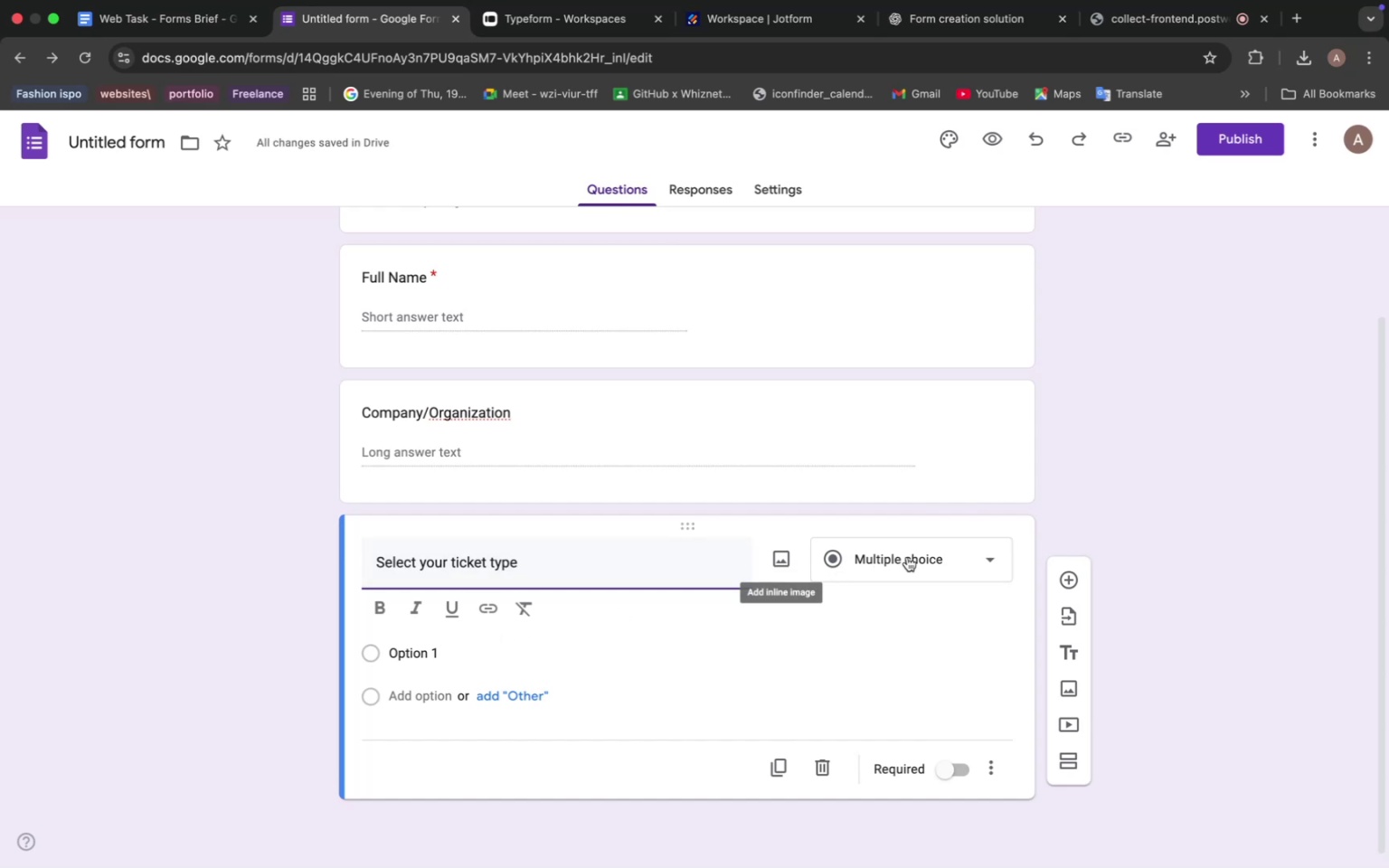 
wait(7.77)
 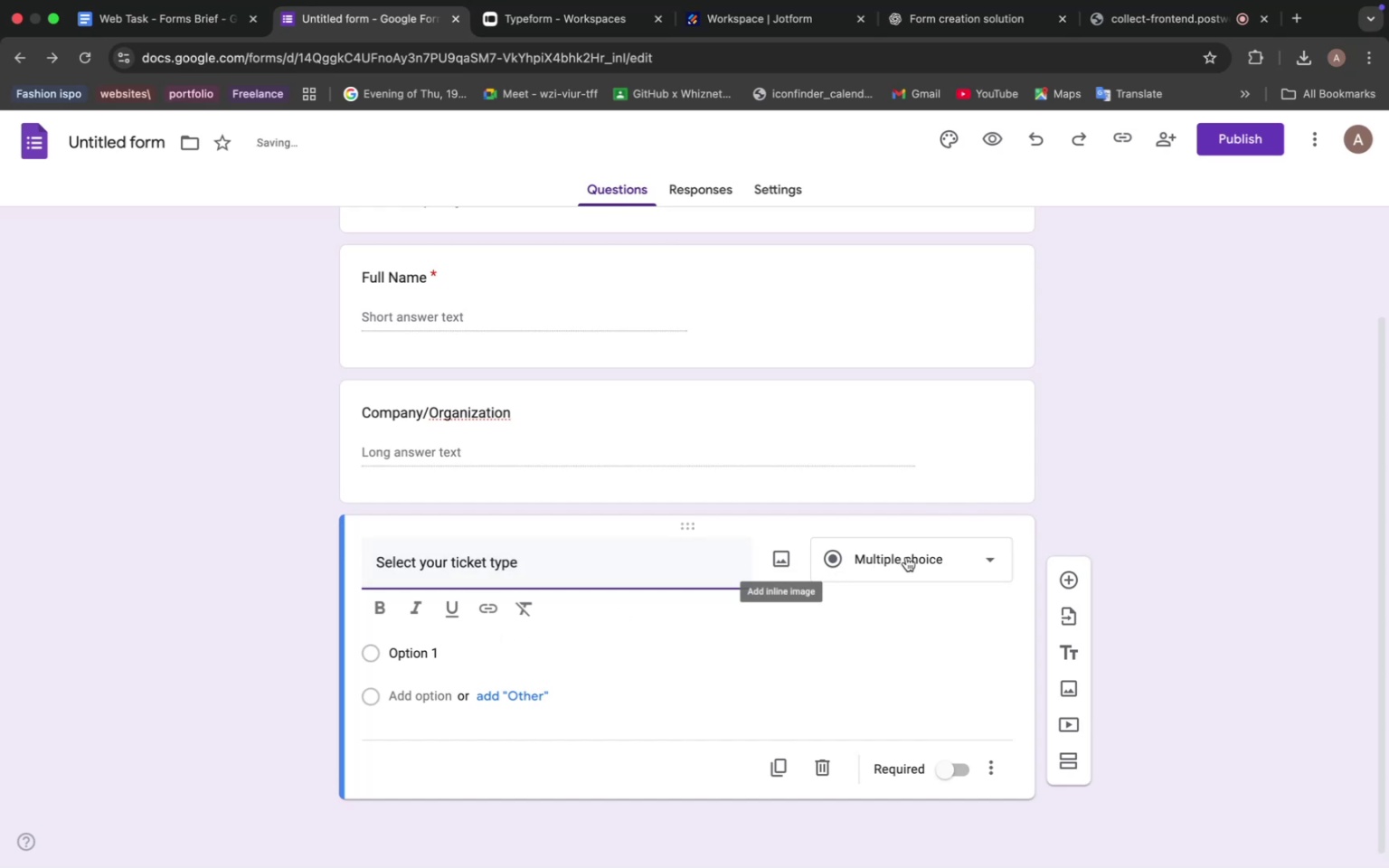 
left_click([414, 649])
 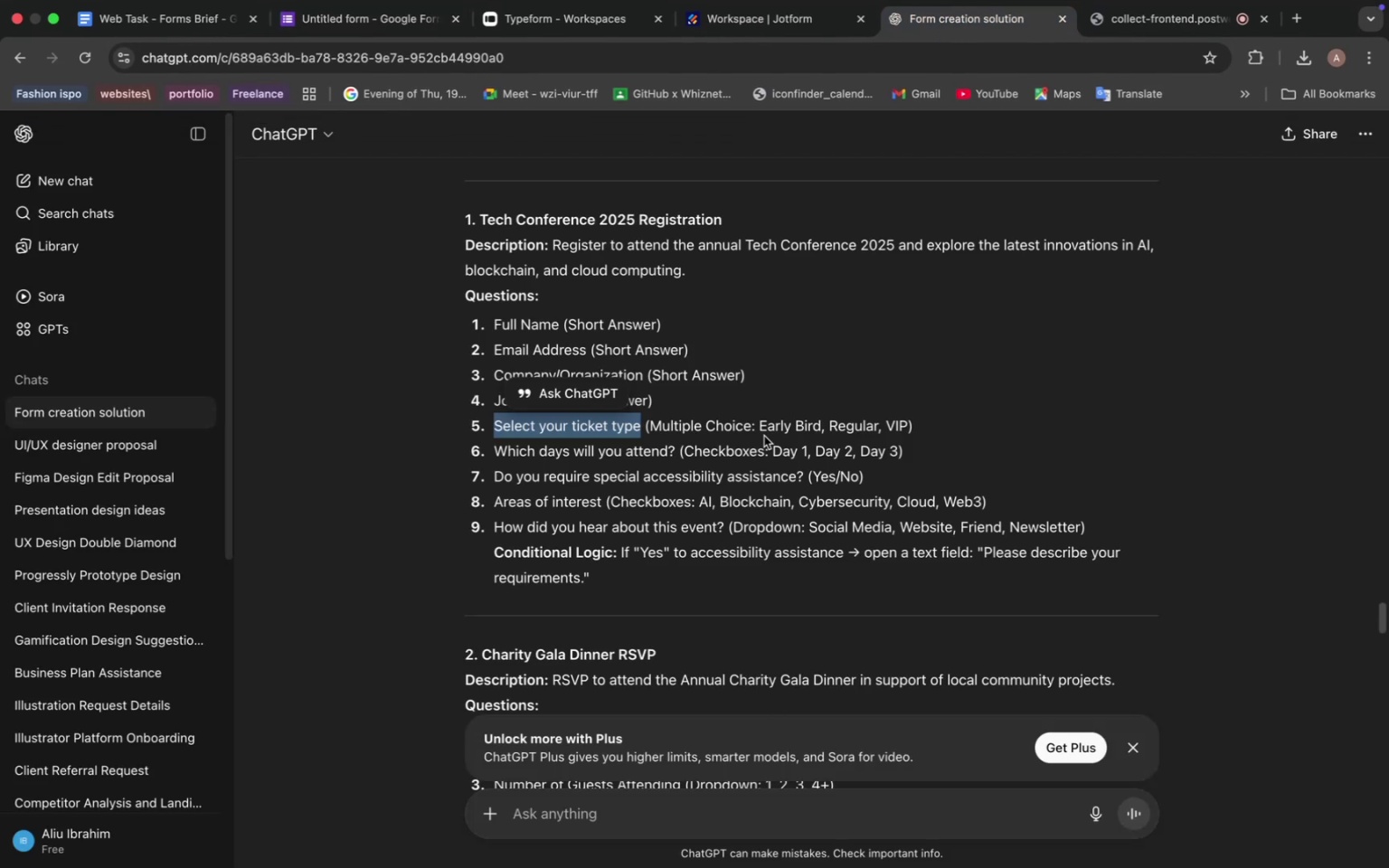 
left_click_drag(start_coordinate=[761, 425], to_coordinate=[823, 427])
 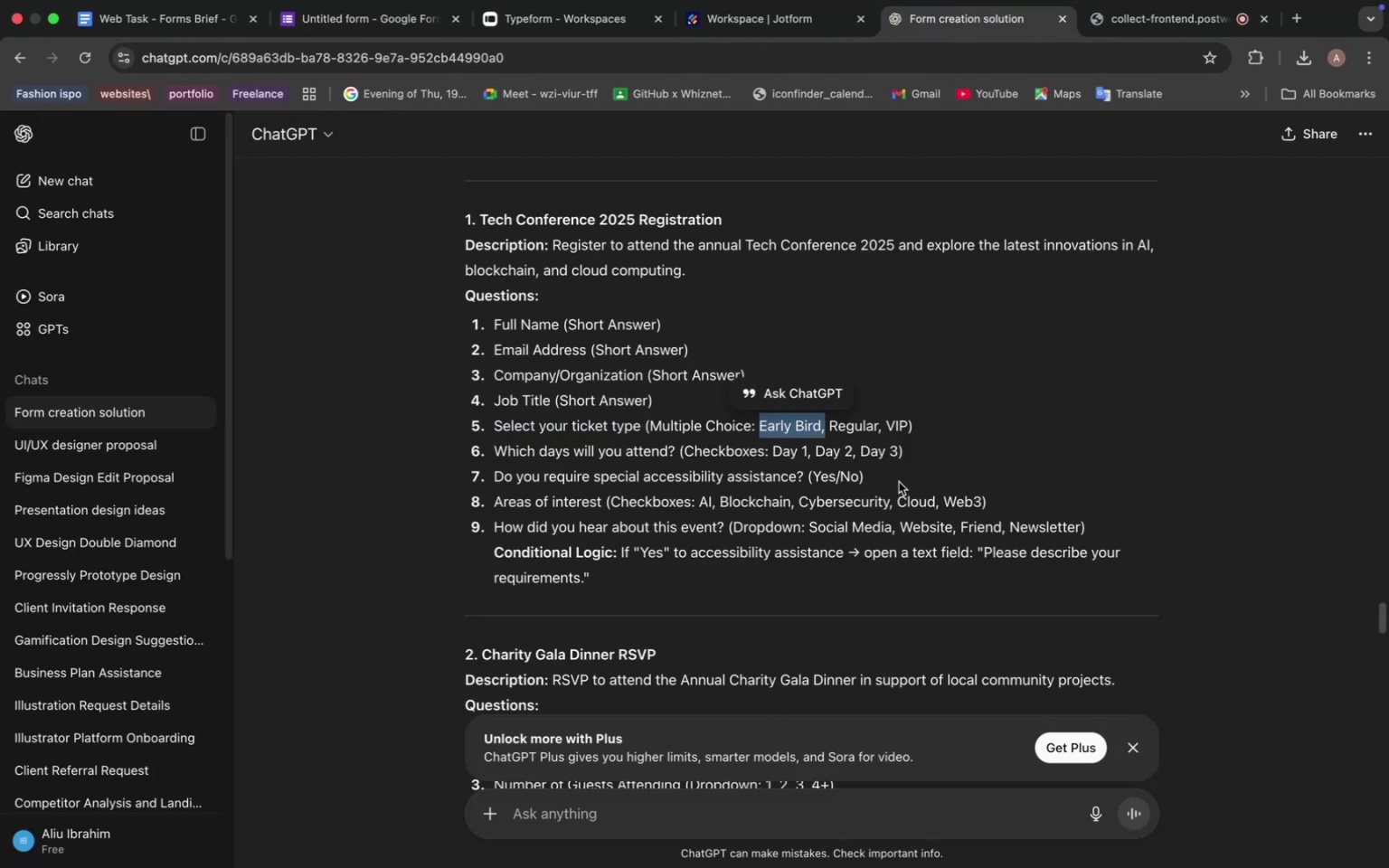 
key(Meta+C)
 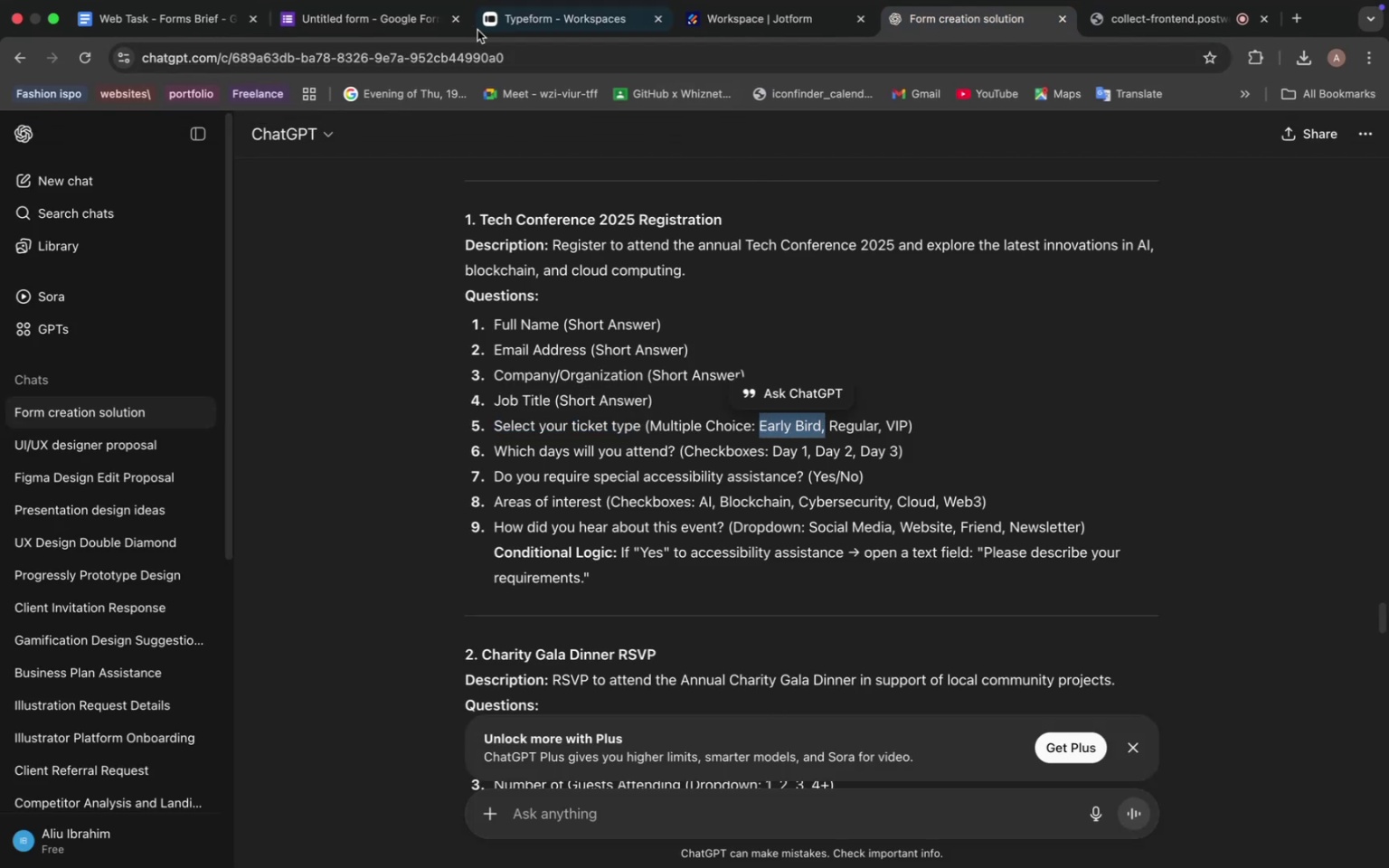 
left_click([413, 22])
 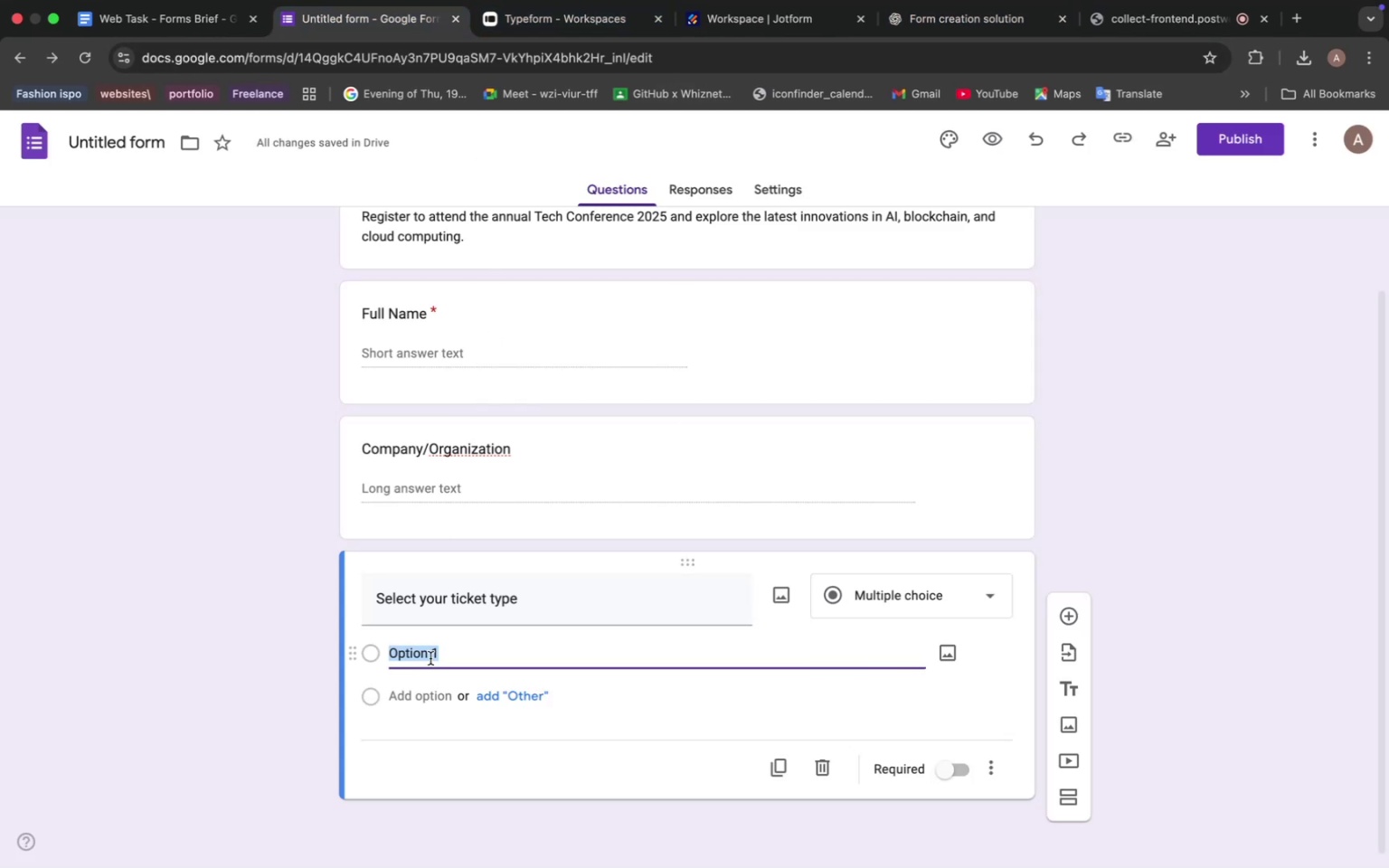 
key(Meta+V)
 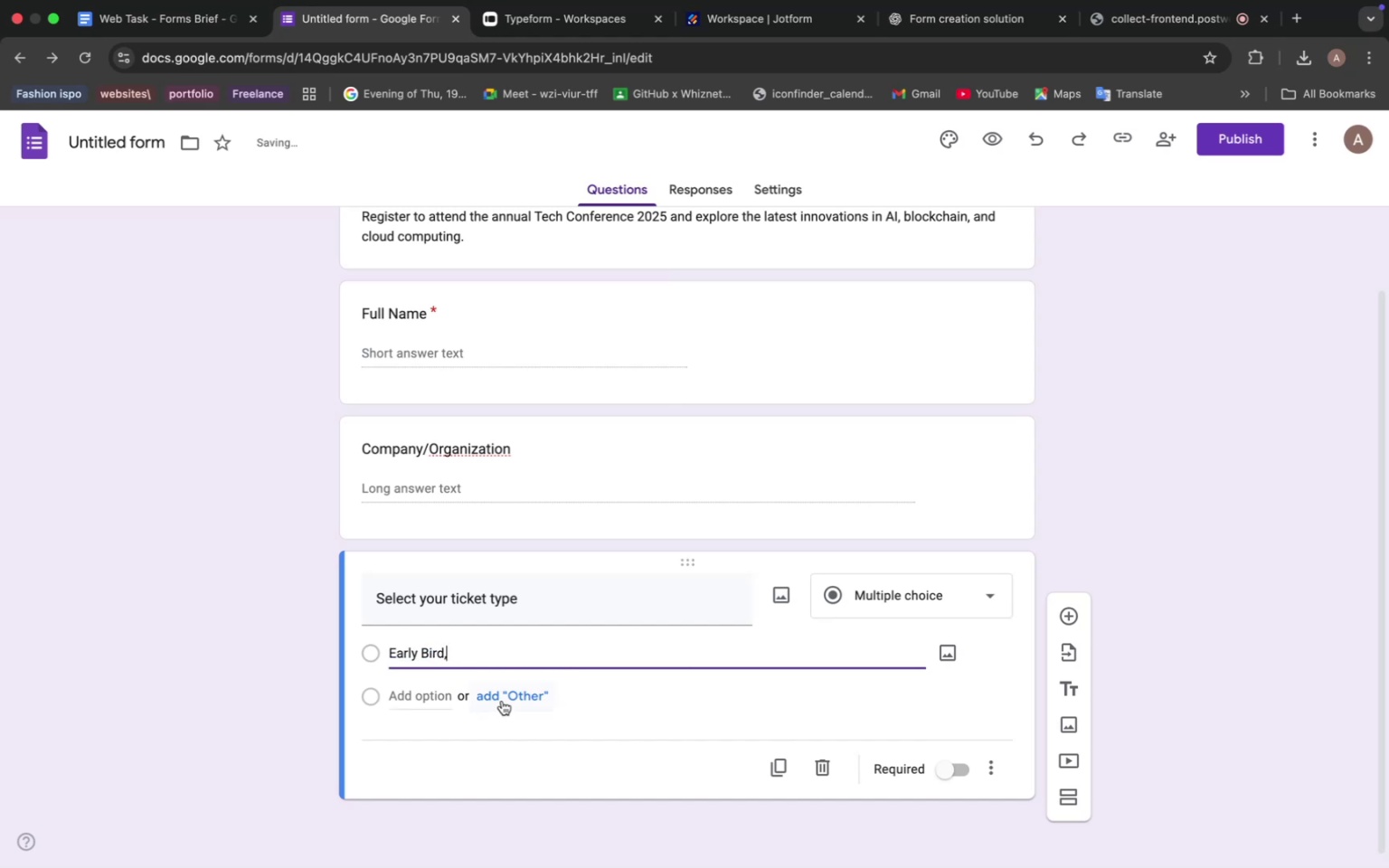 
left_click([417, 690])
 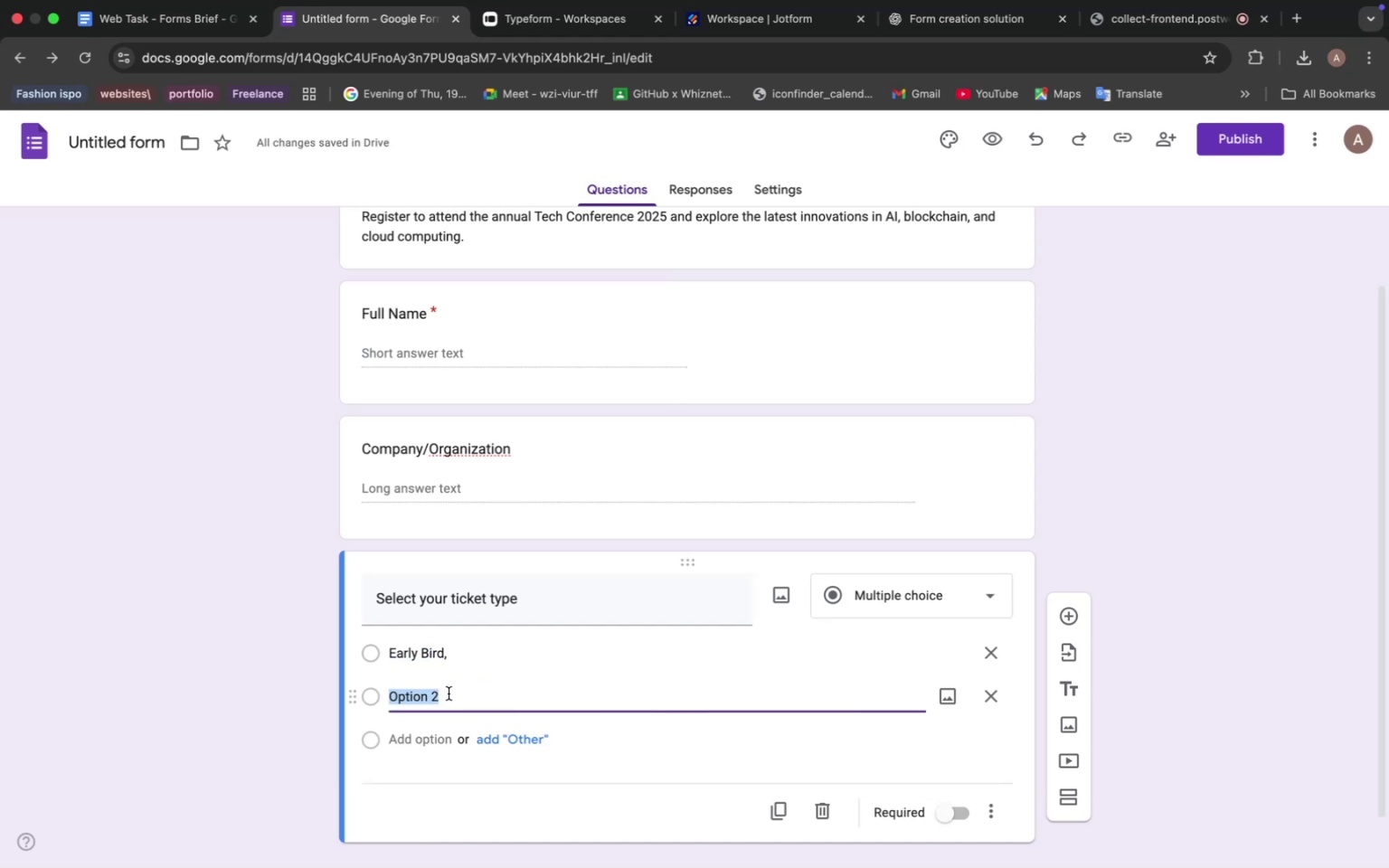 
wait(9.68)
 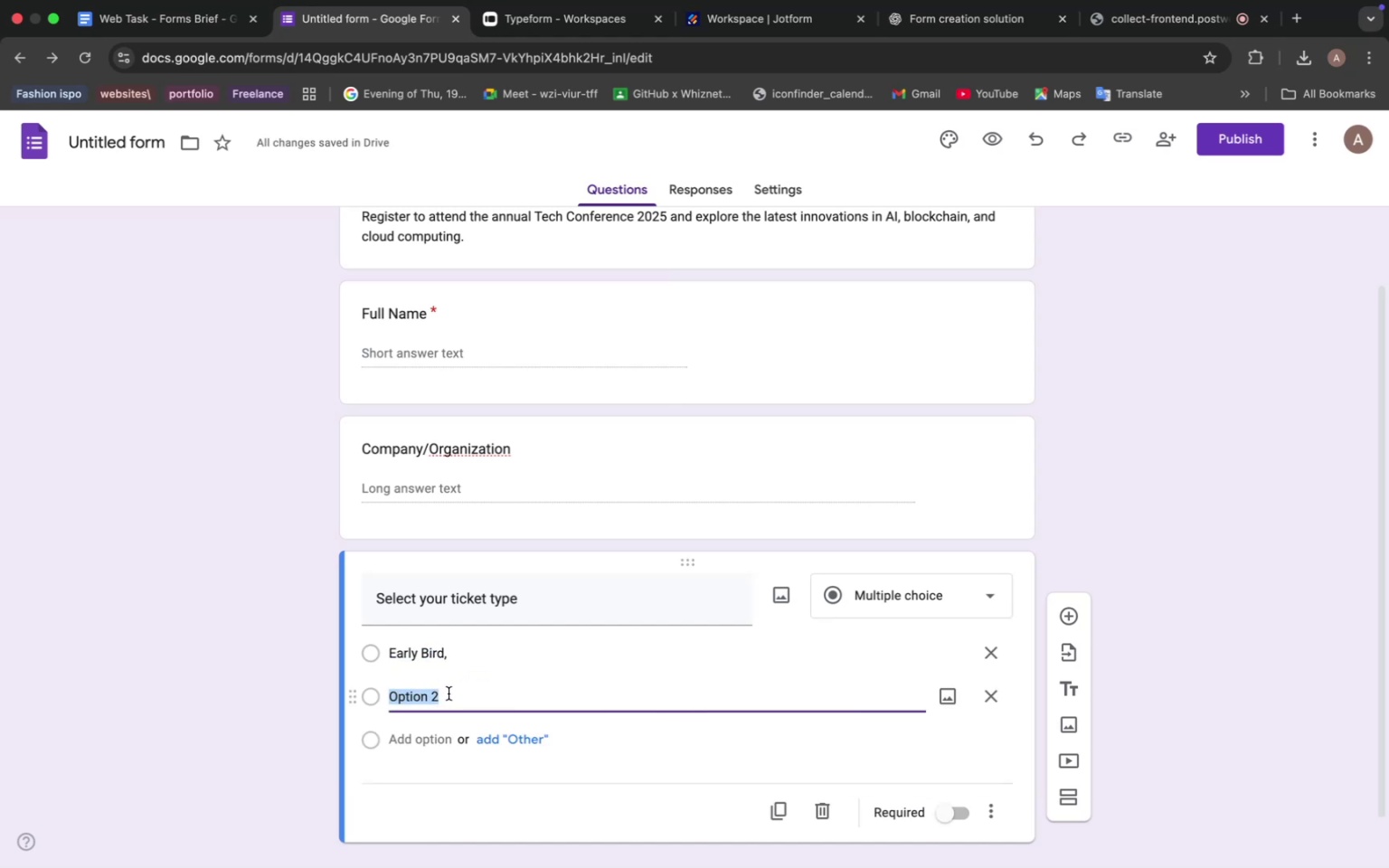 
left_click([977, 0])
 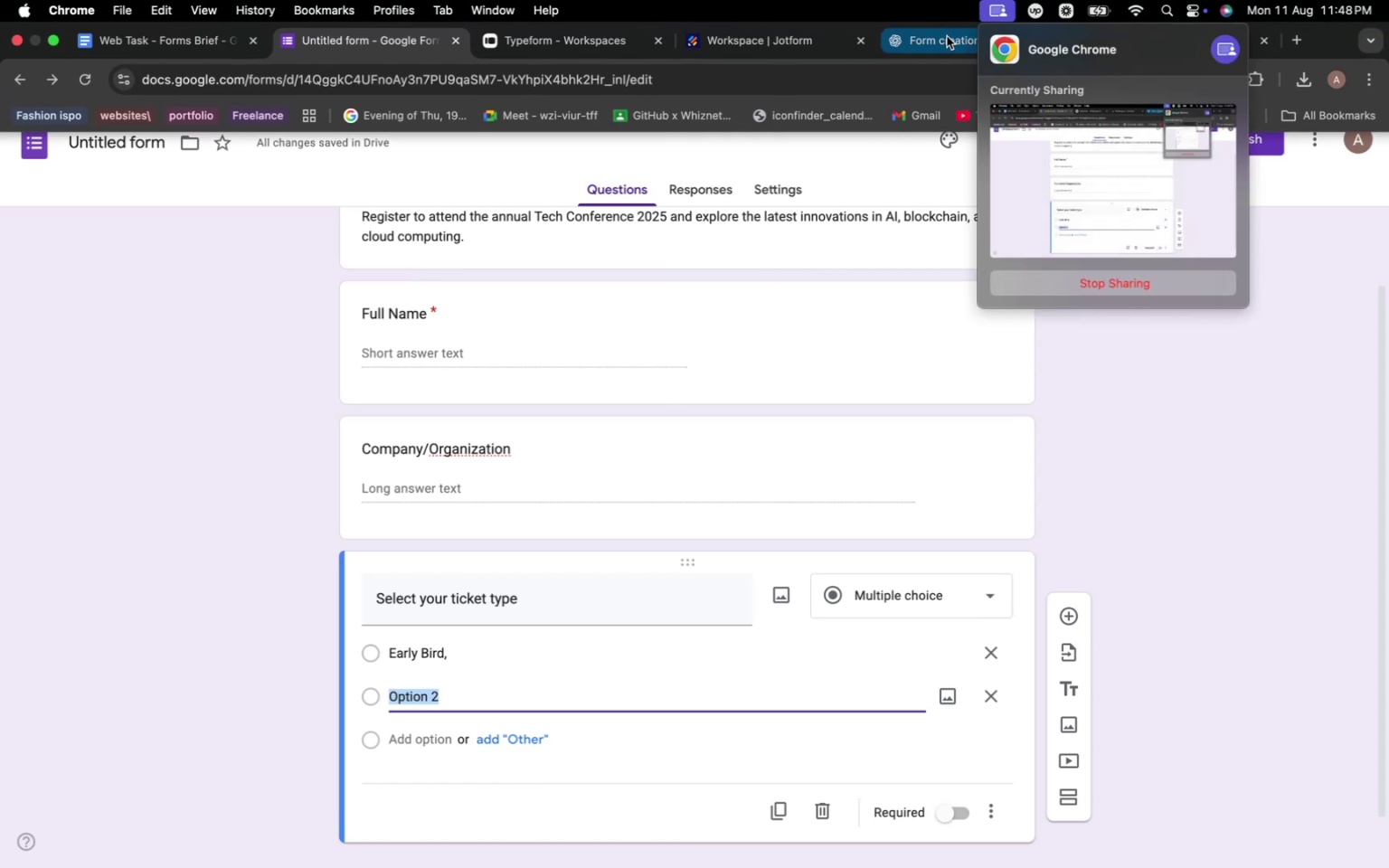 
left_click([945, 39])
 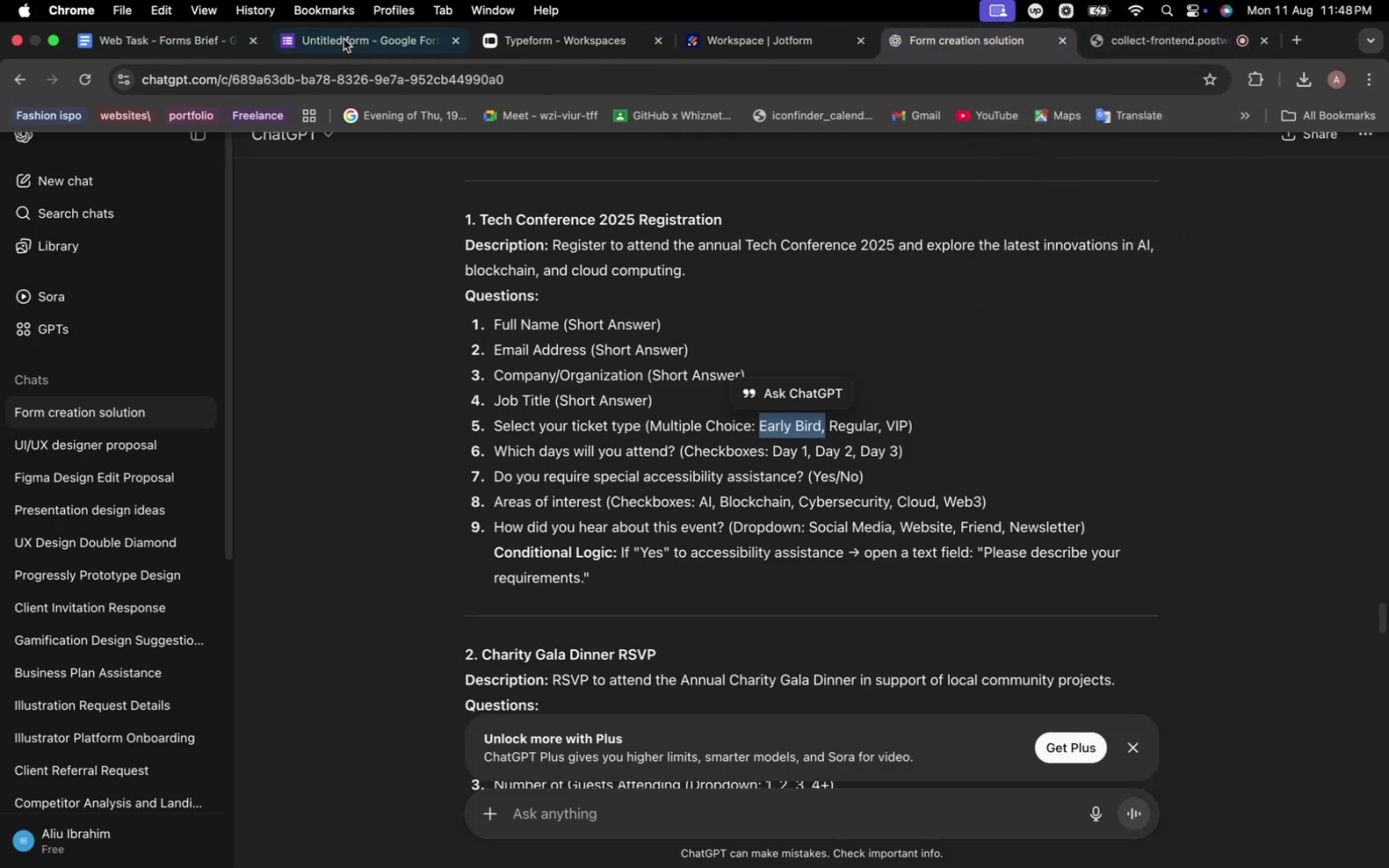 
left_click([354, 46])
 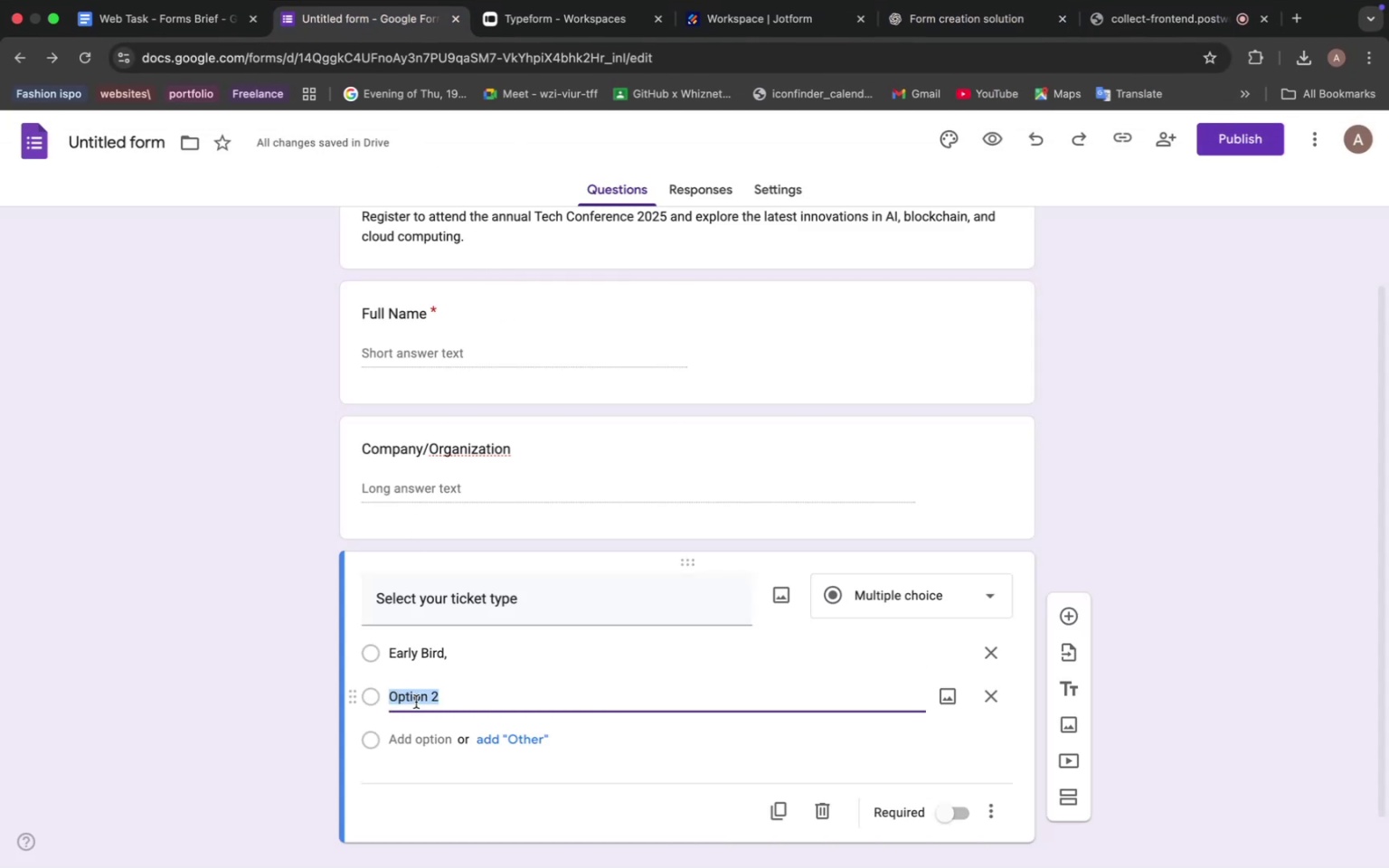 
type(Regular)
 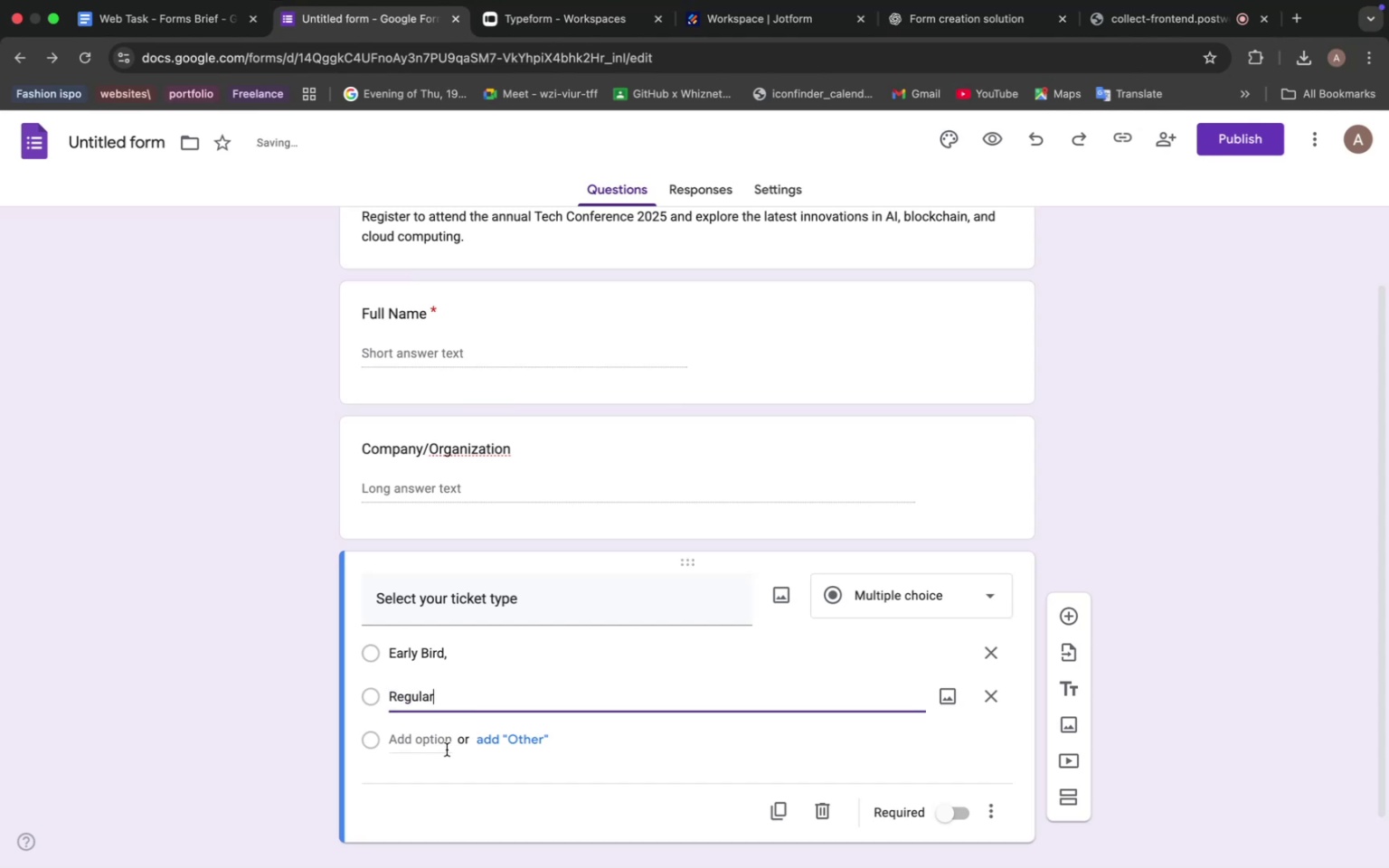 
left_click([426, 737])
 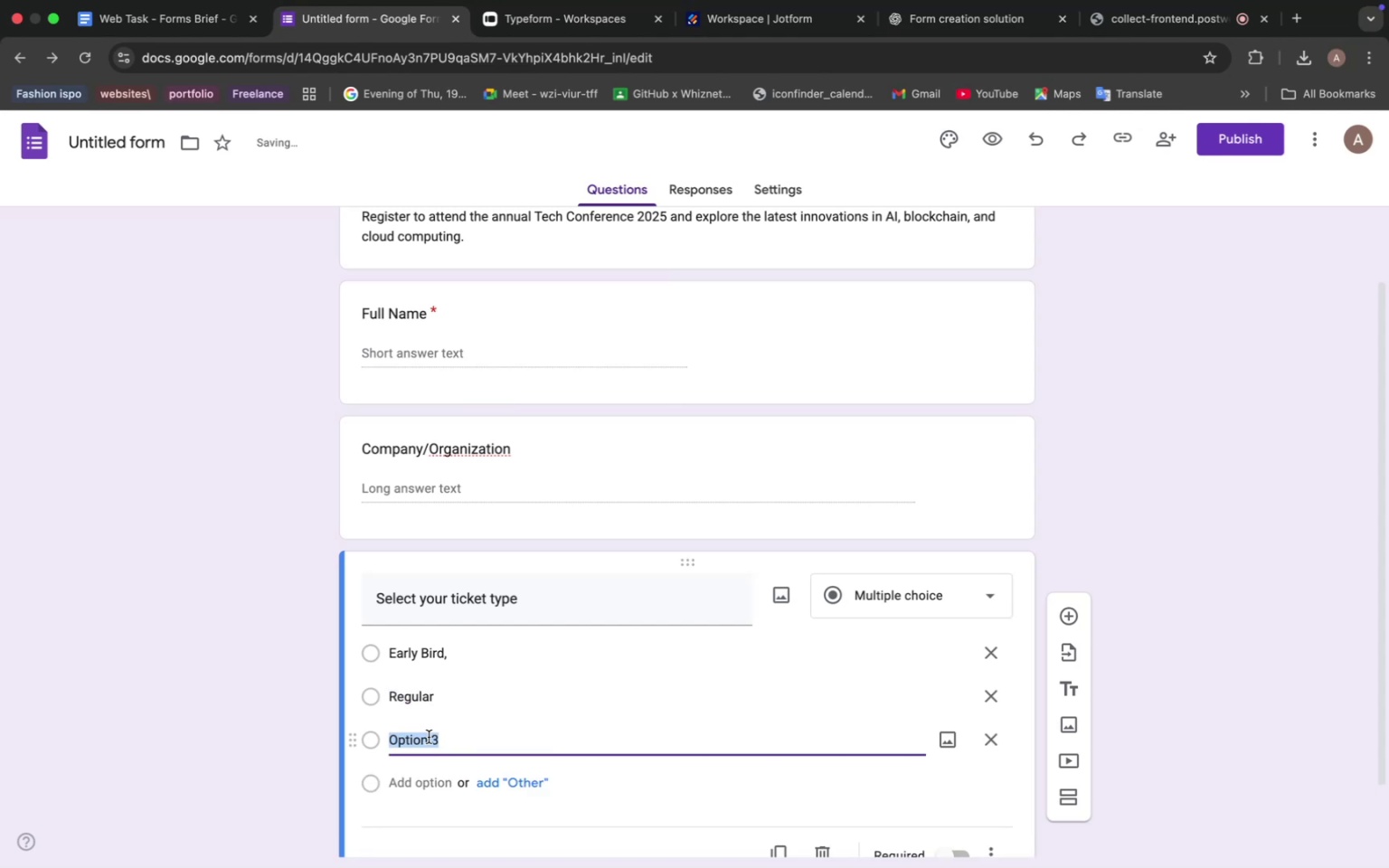 
type(VIP)
 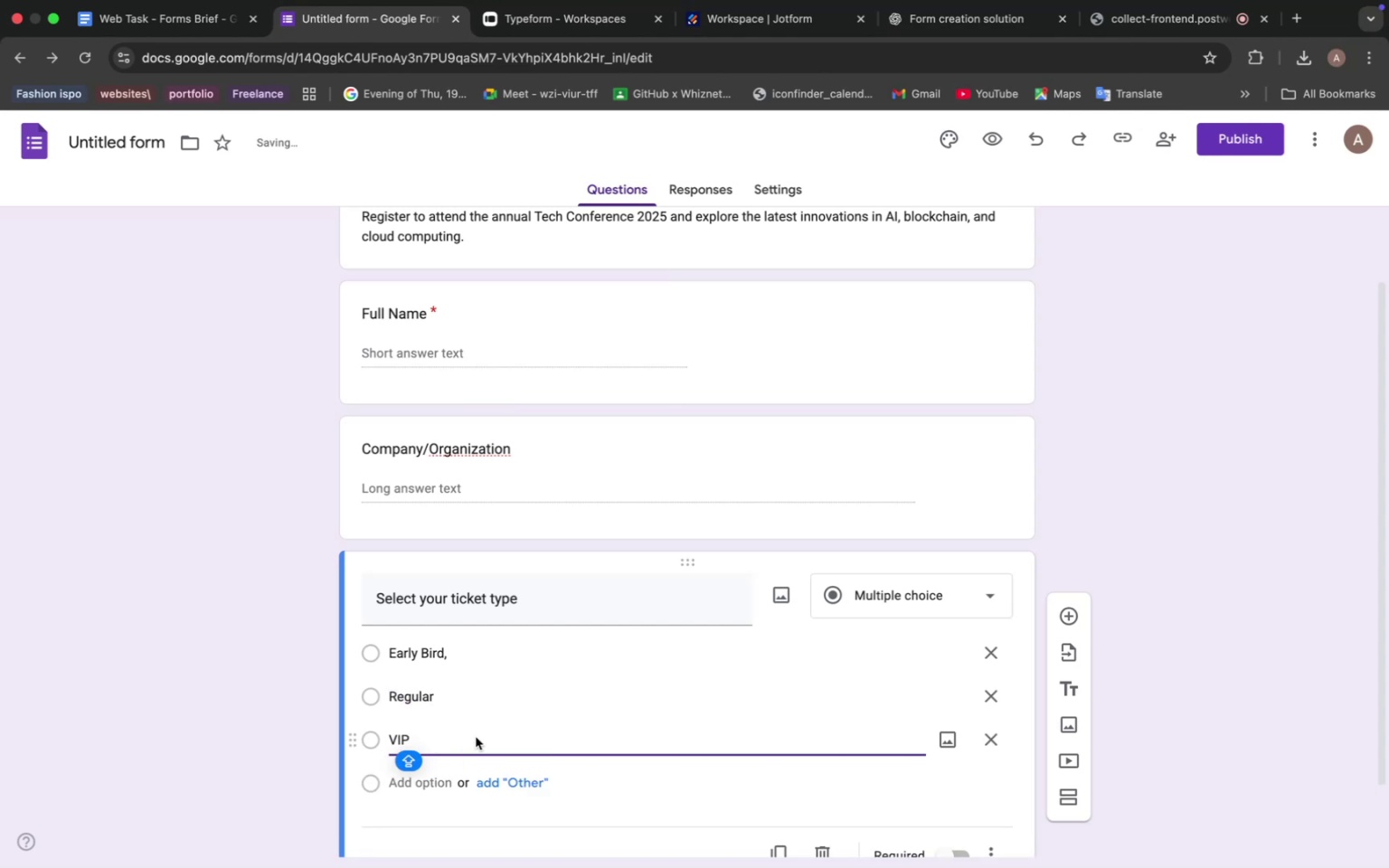 
scroll: coordinate [626, 684], scroll_direction: down, amount: 7.0
 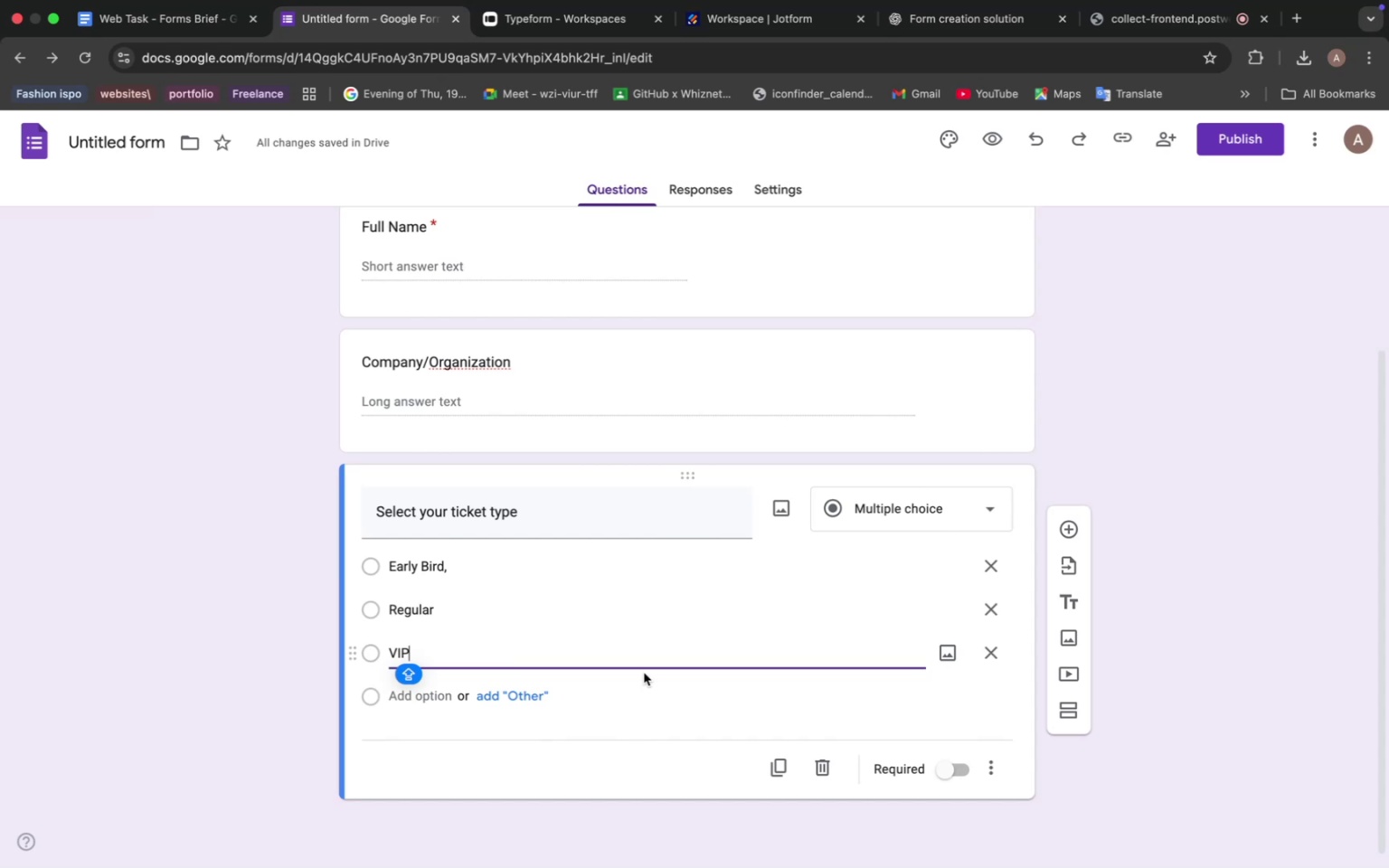 
scroll: coordinate [640, 674], scroll_direction: up, amount: 6.0
 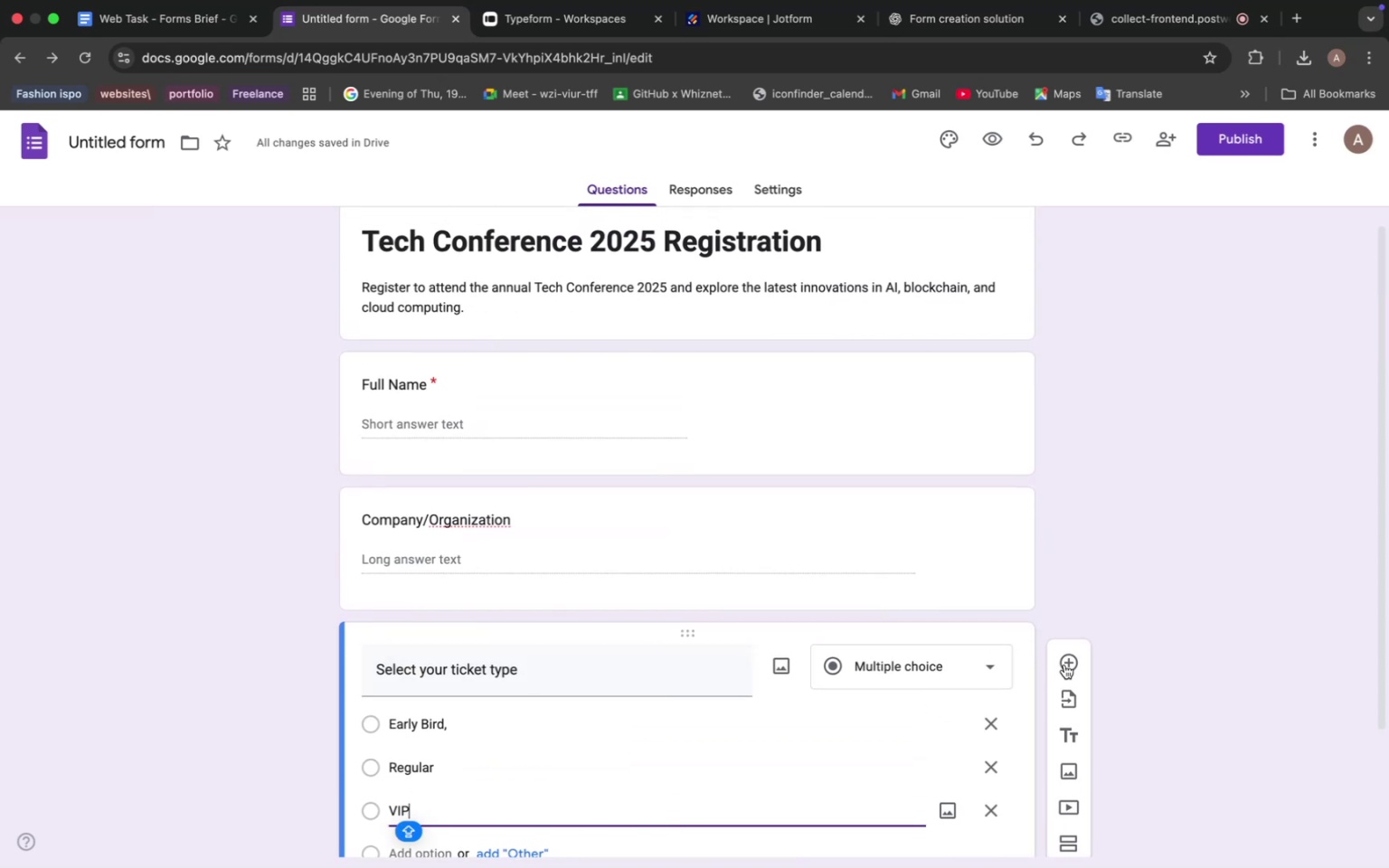 
left_click([1075, 663])
 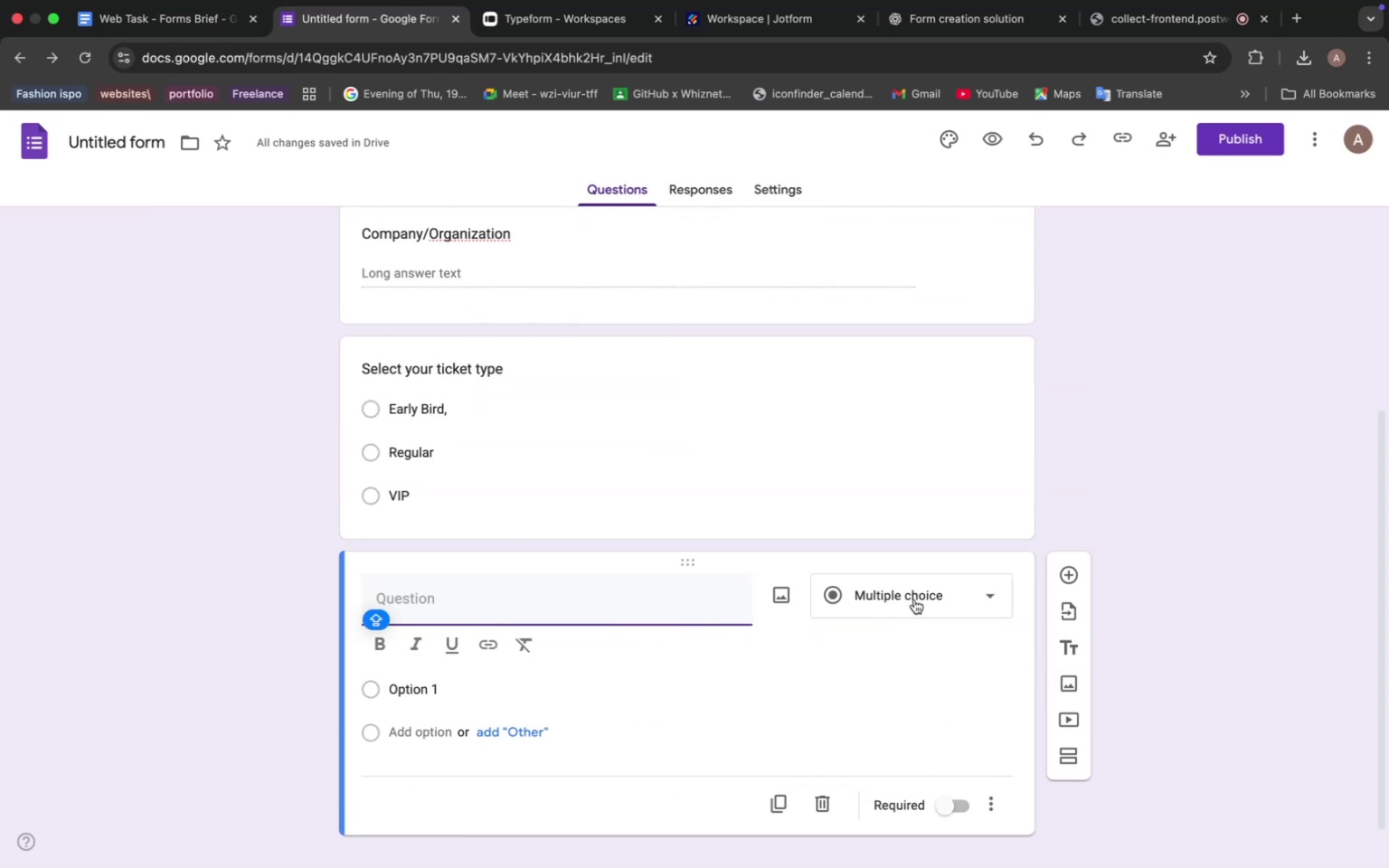 
left_click([950, 16])
 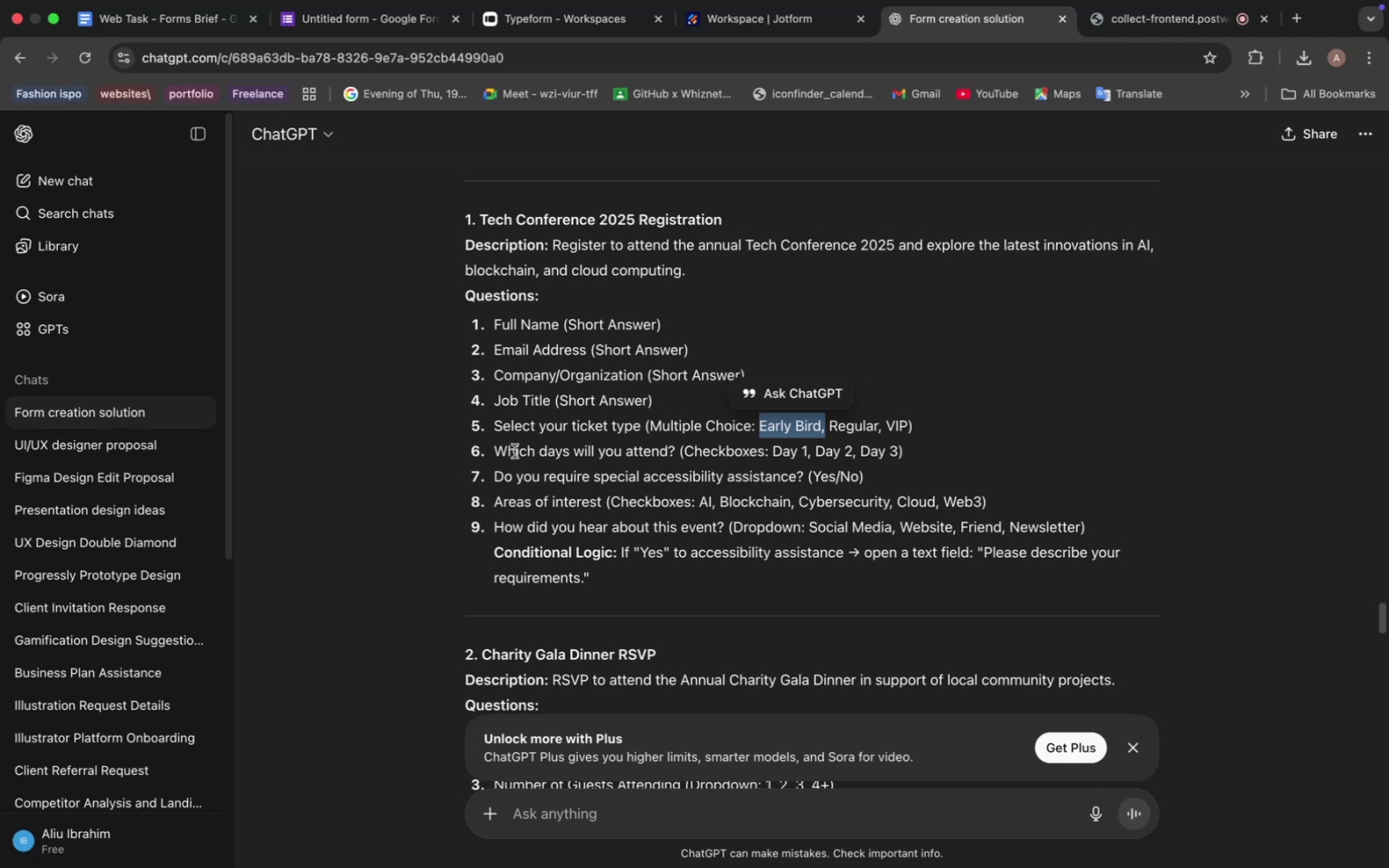 
wait(6.67)
 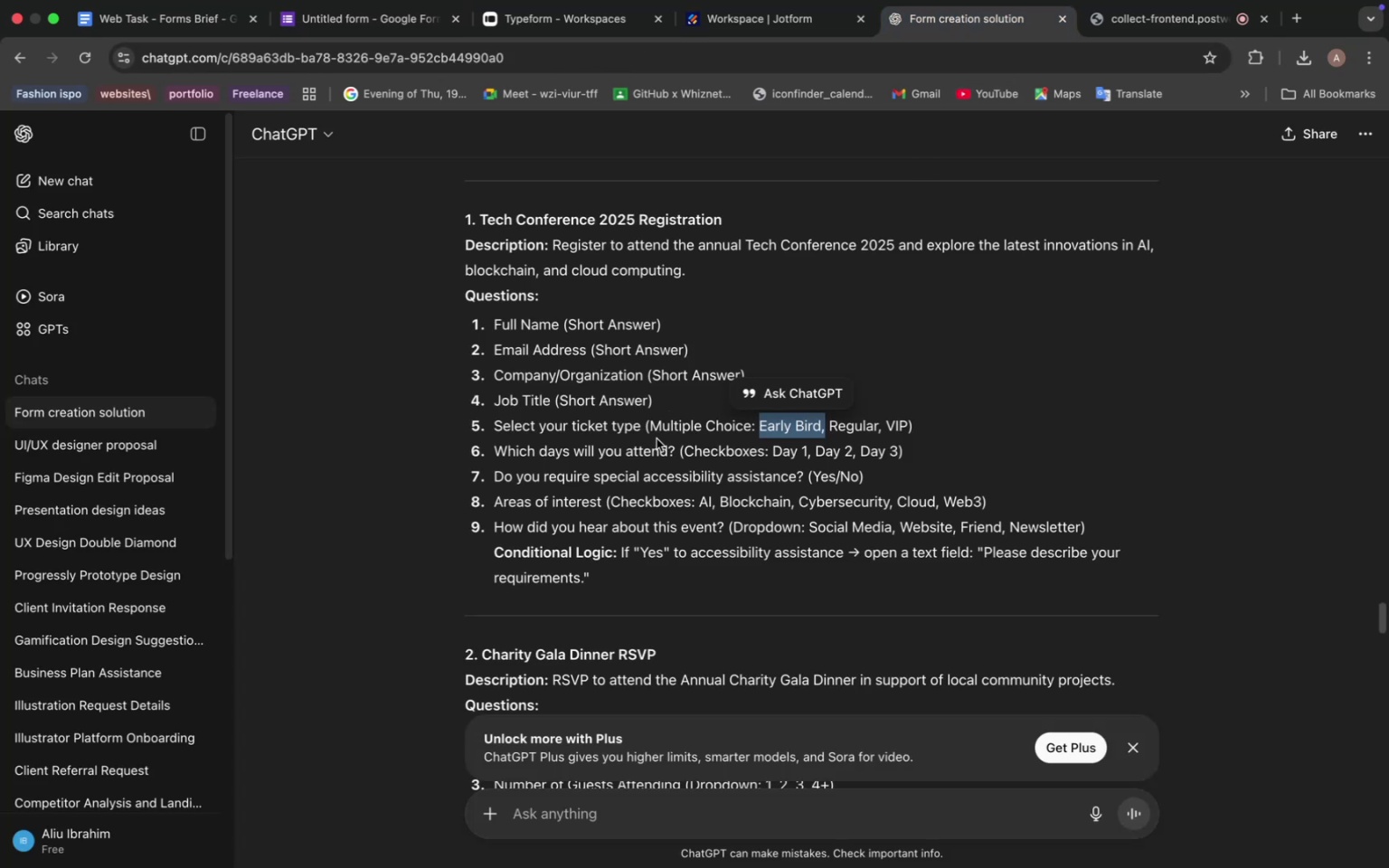 
left_click([373, 20])
 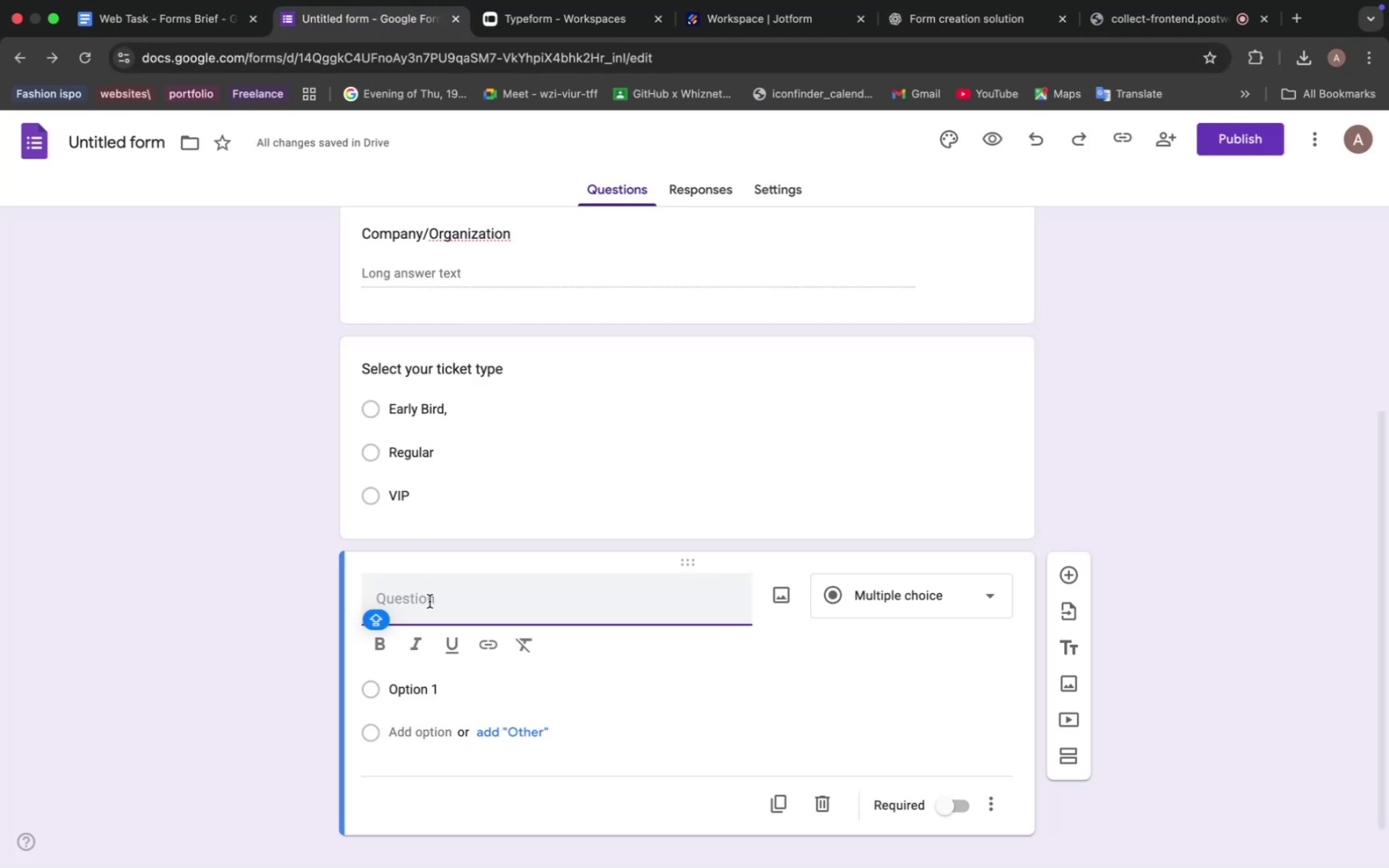 
type(wHICH wH)
key(Backspace)
type(Which days will you attend)
 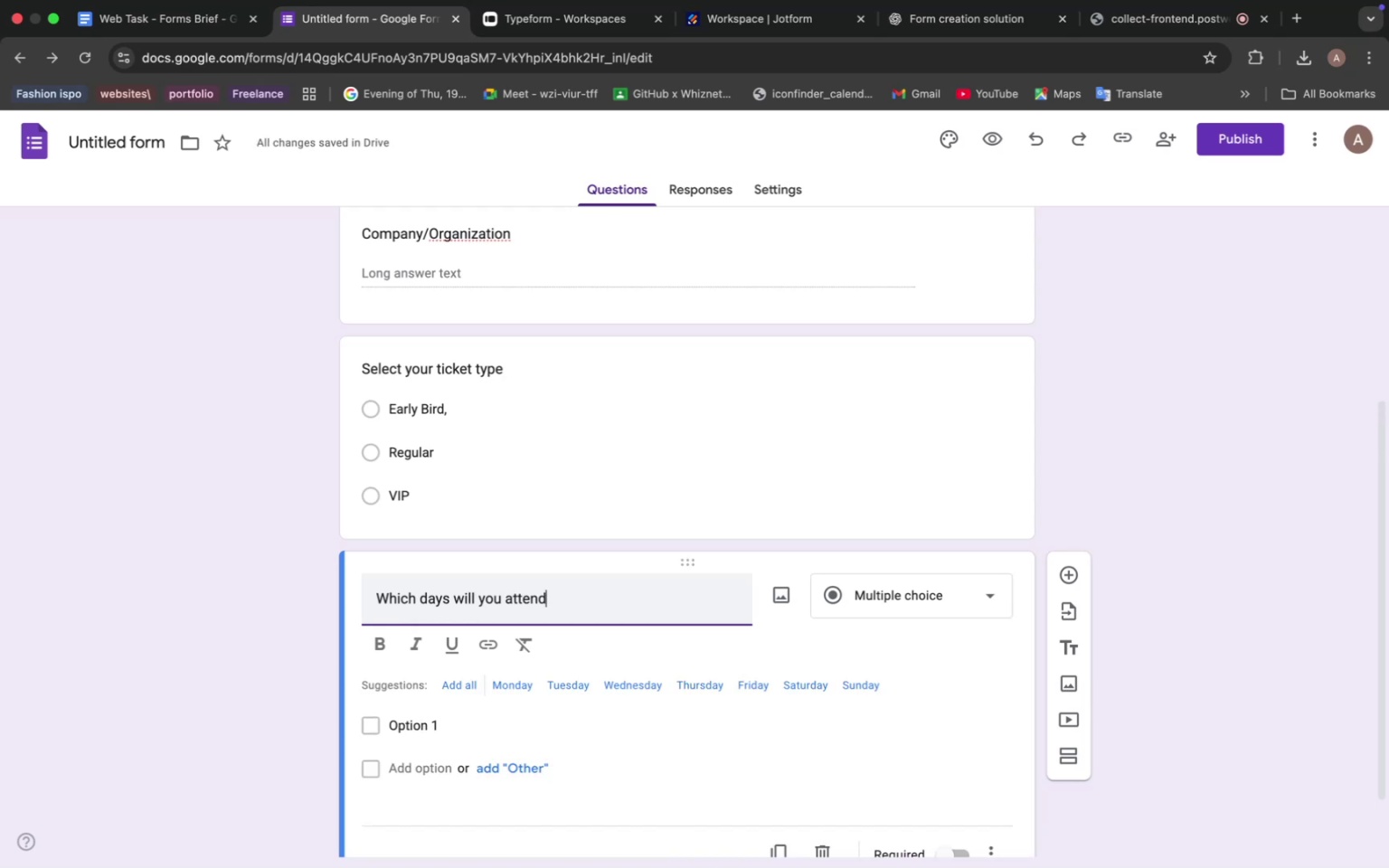 
left_click([928, 42])
 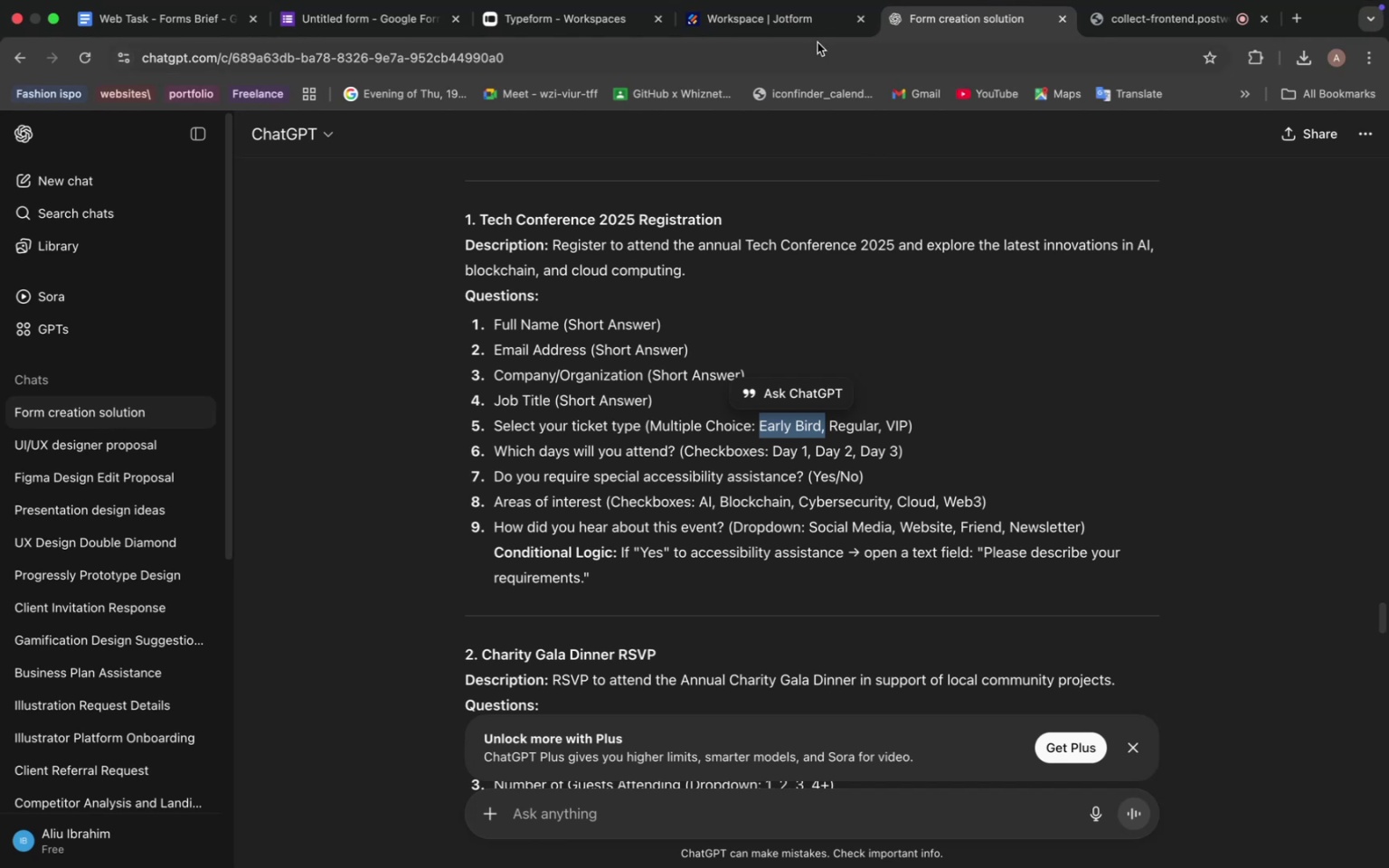 
wait(5.07)
 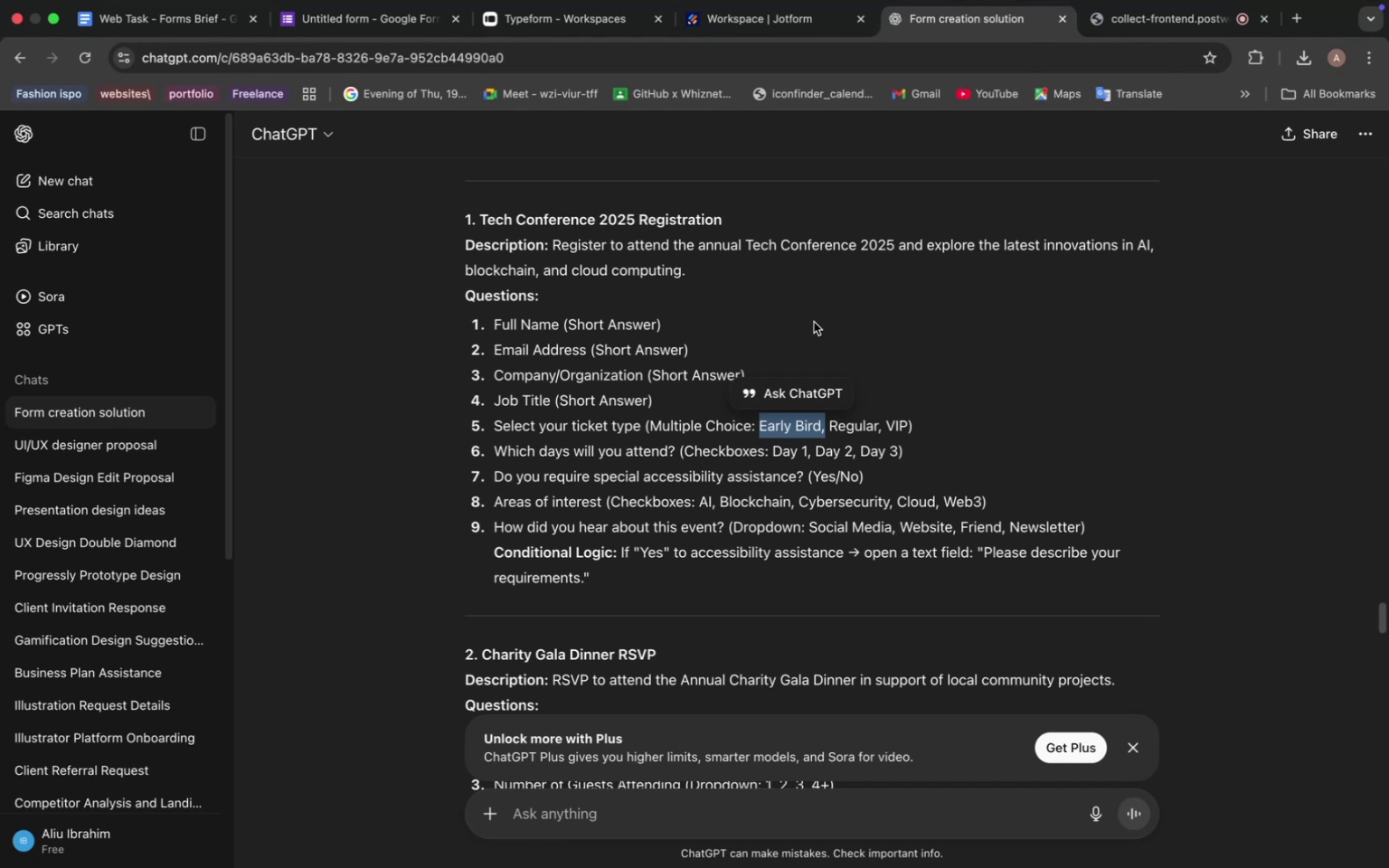 
left_click([381, 14])
 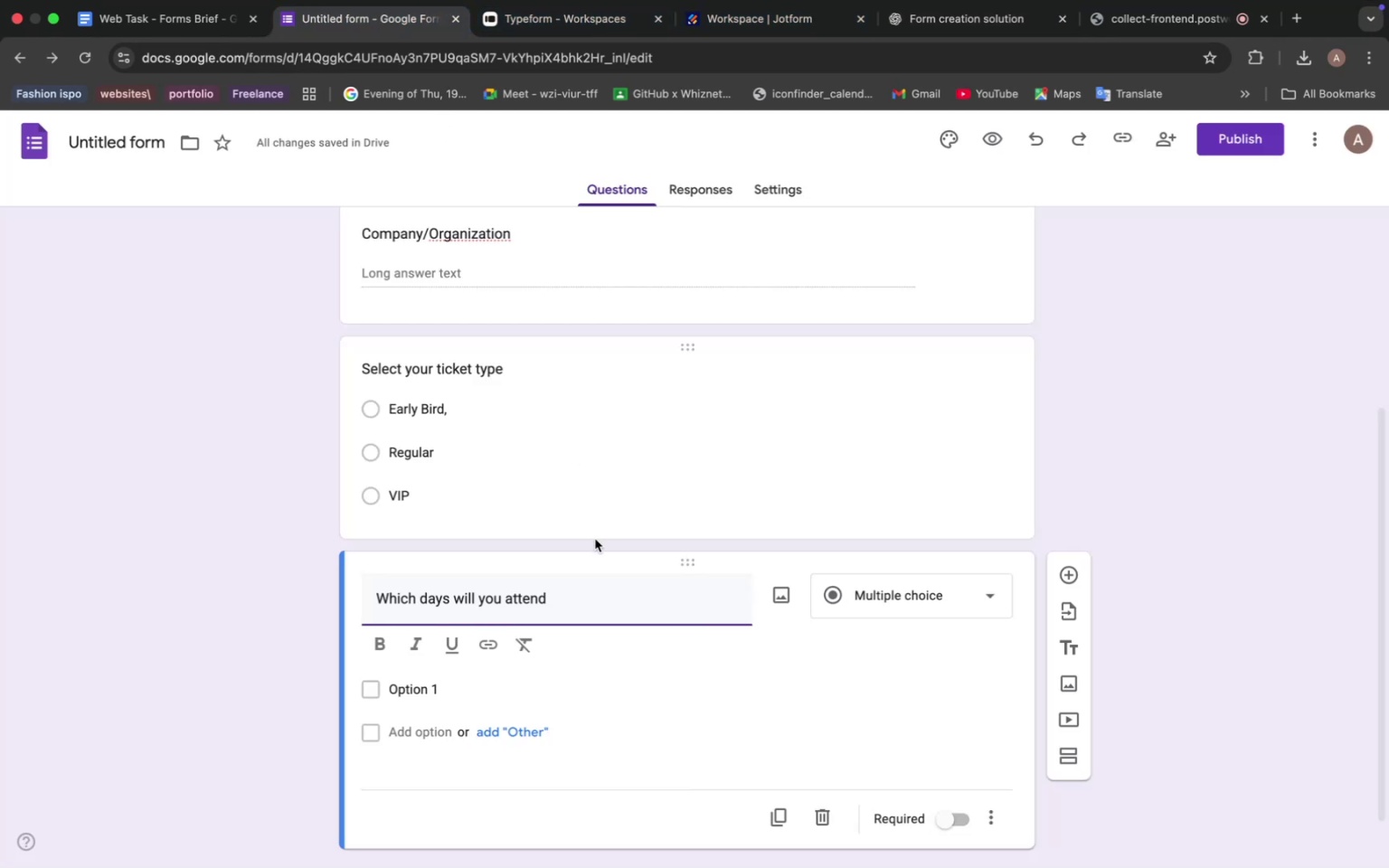 
key(Shift+Slash)
 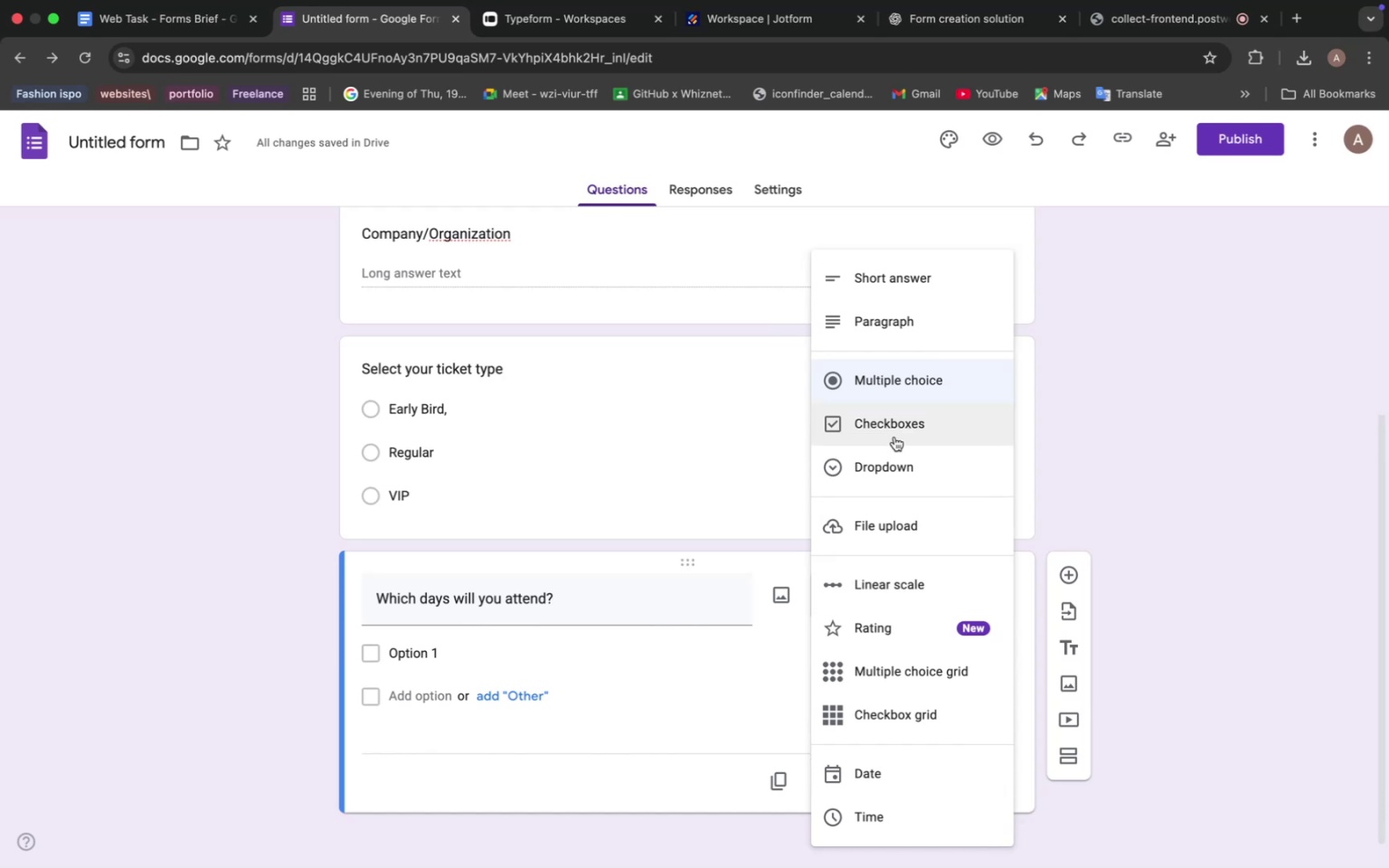 
wait(5.04)
 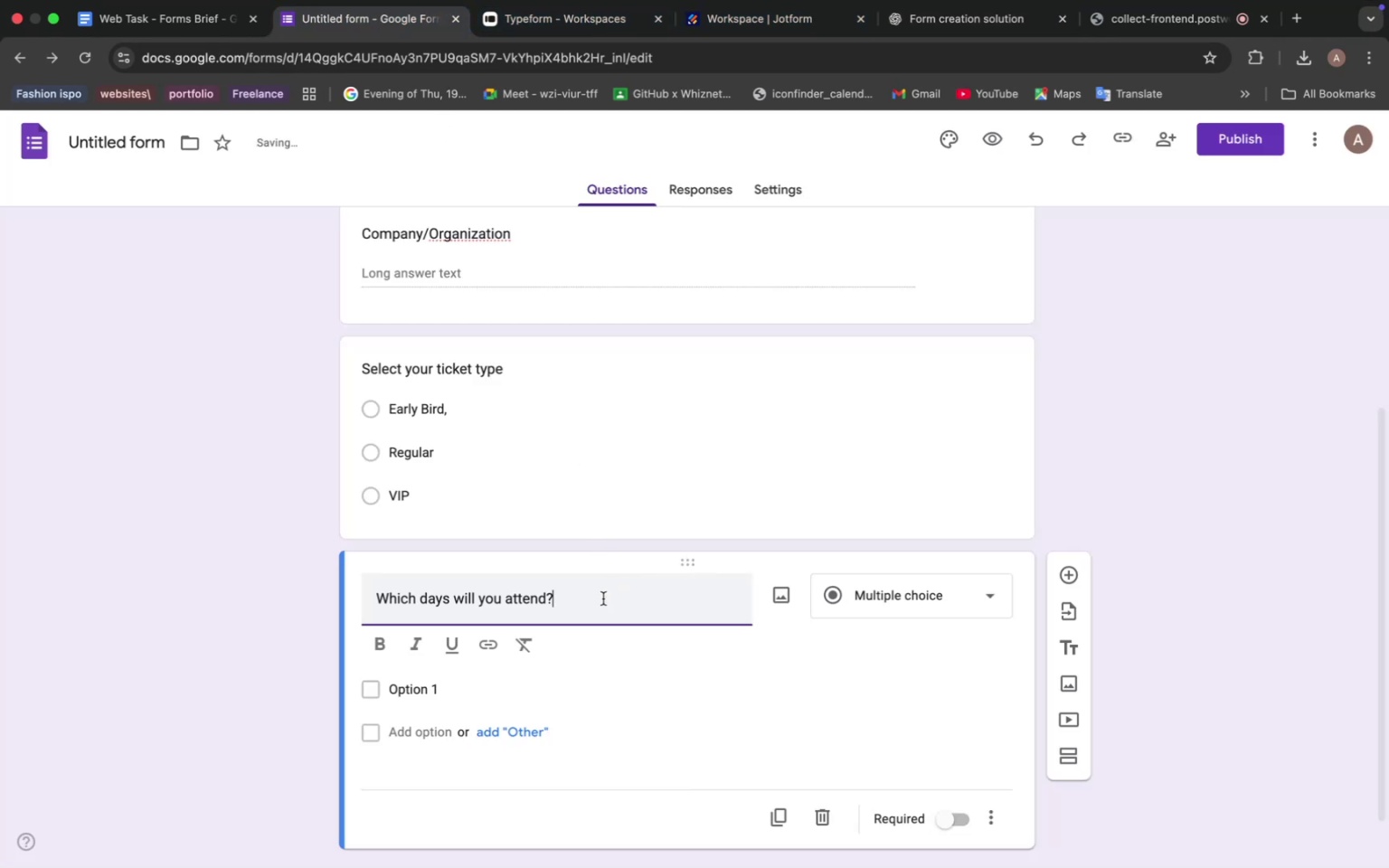 
left_click([881, 420])
 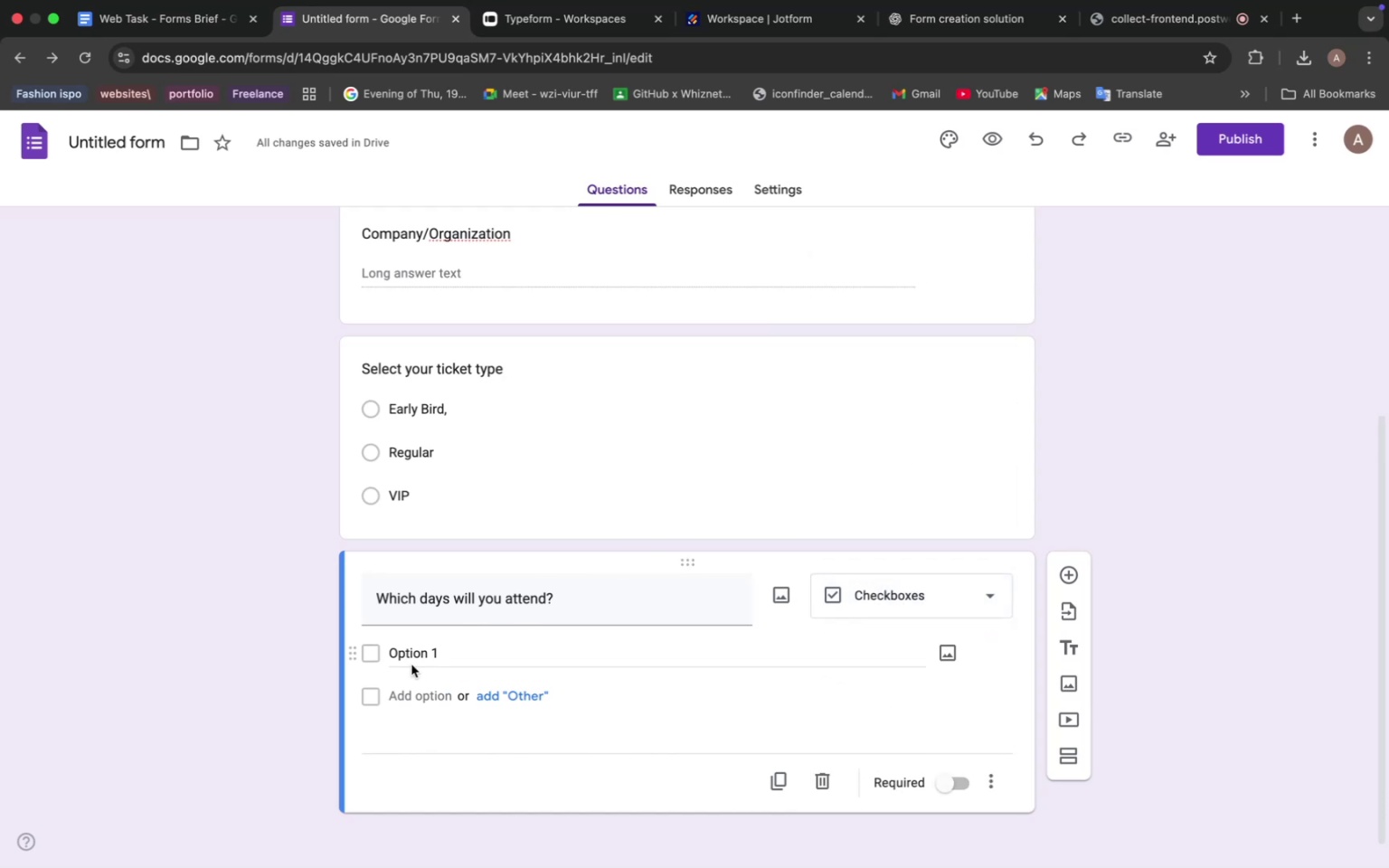 
left_click([420, 646])
 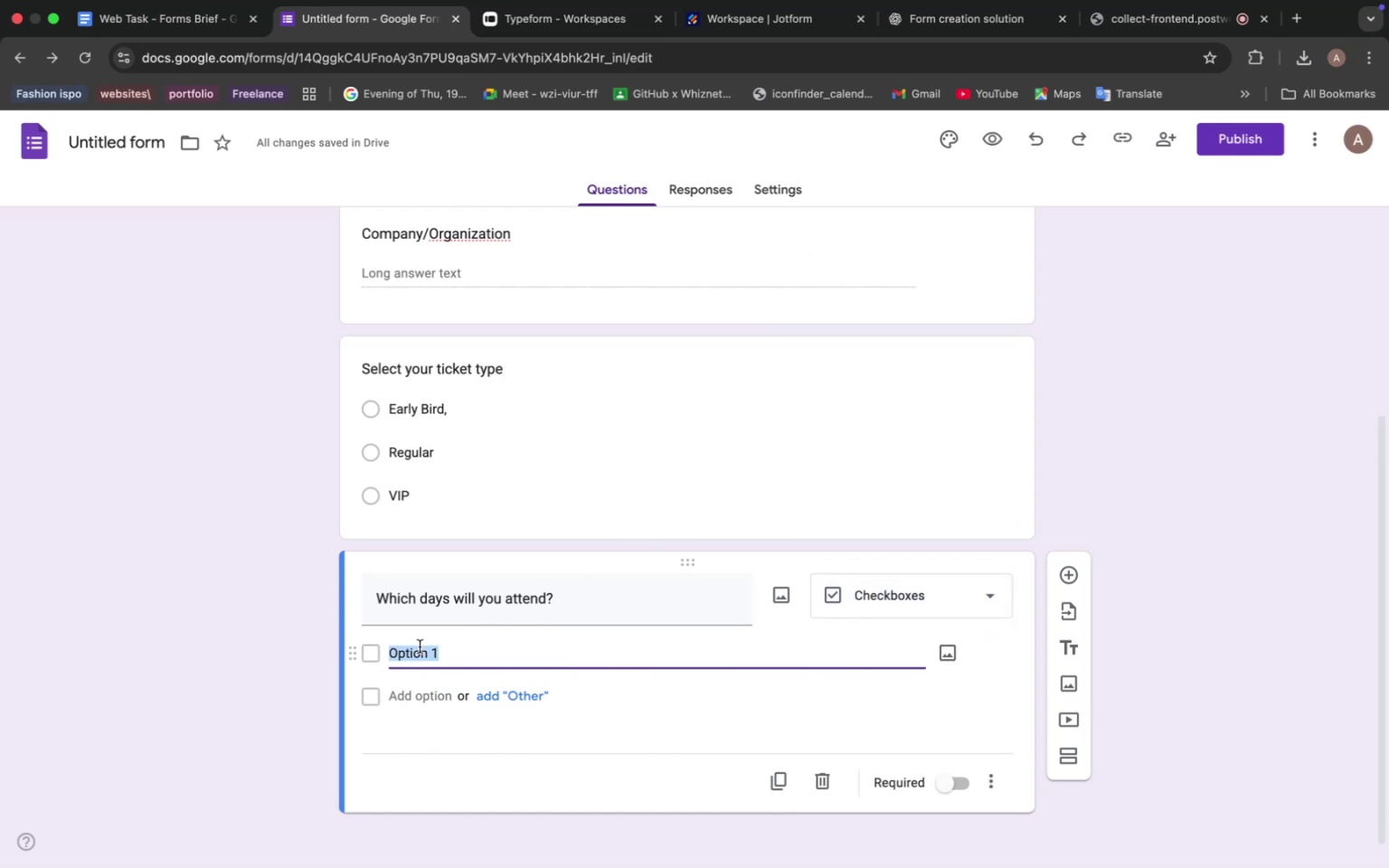 
type(Day 1)
 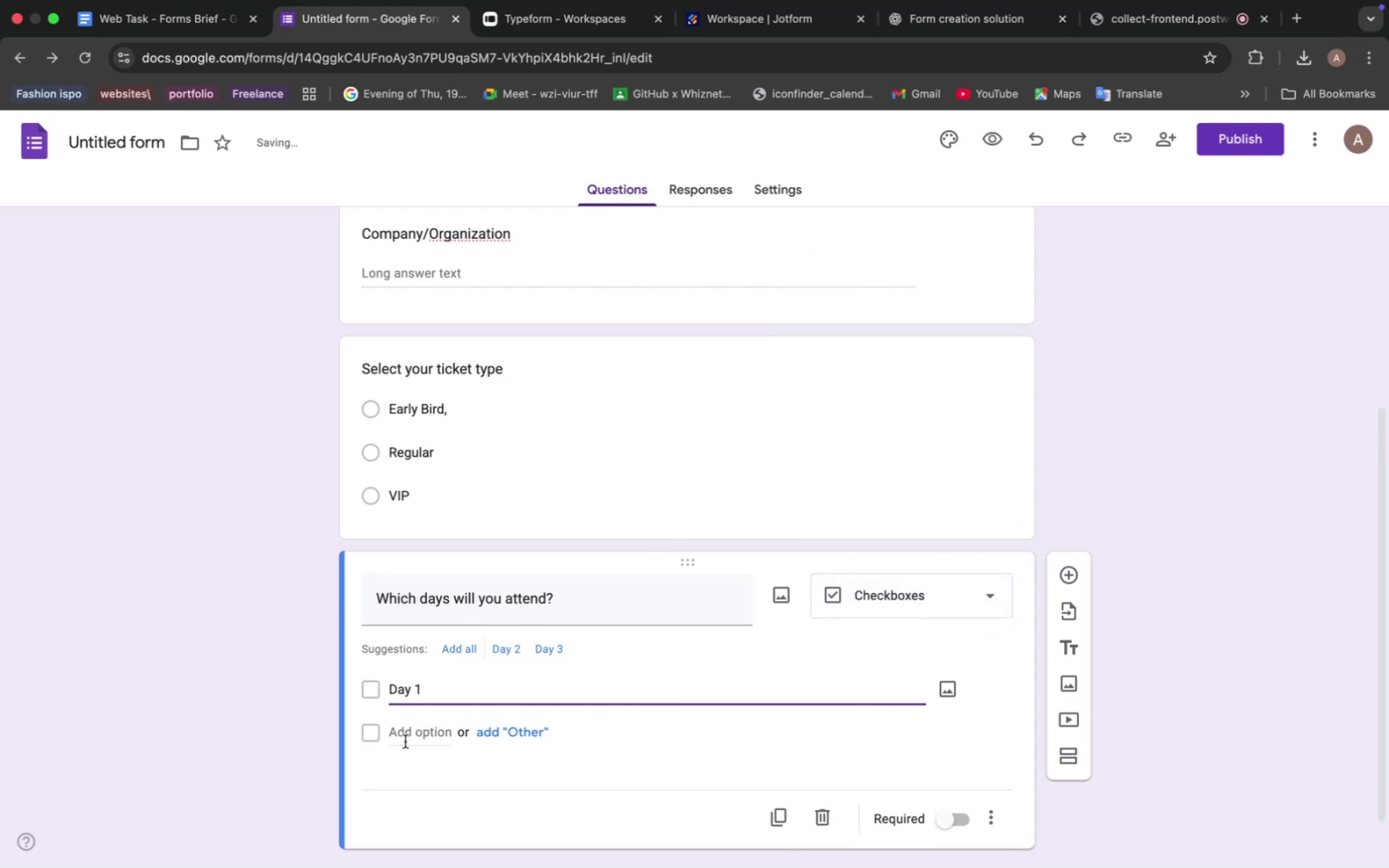 
left_click([407, 738])
 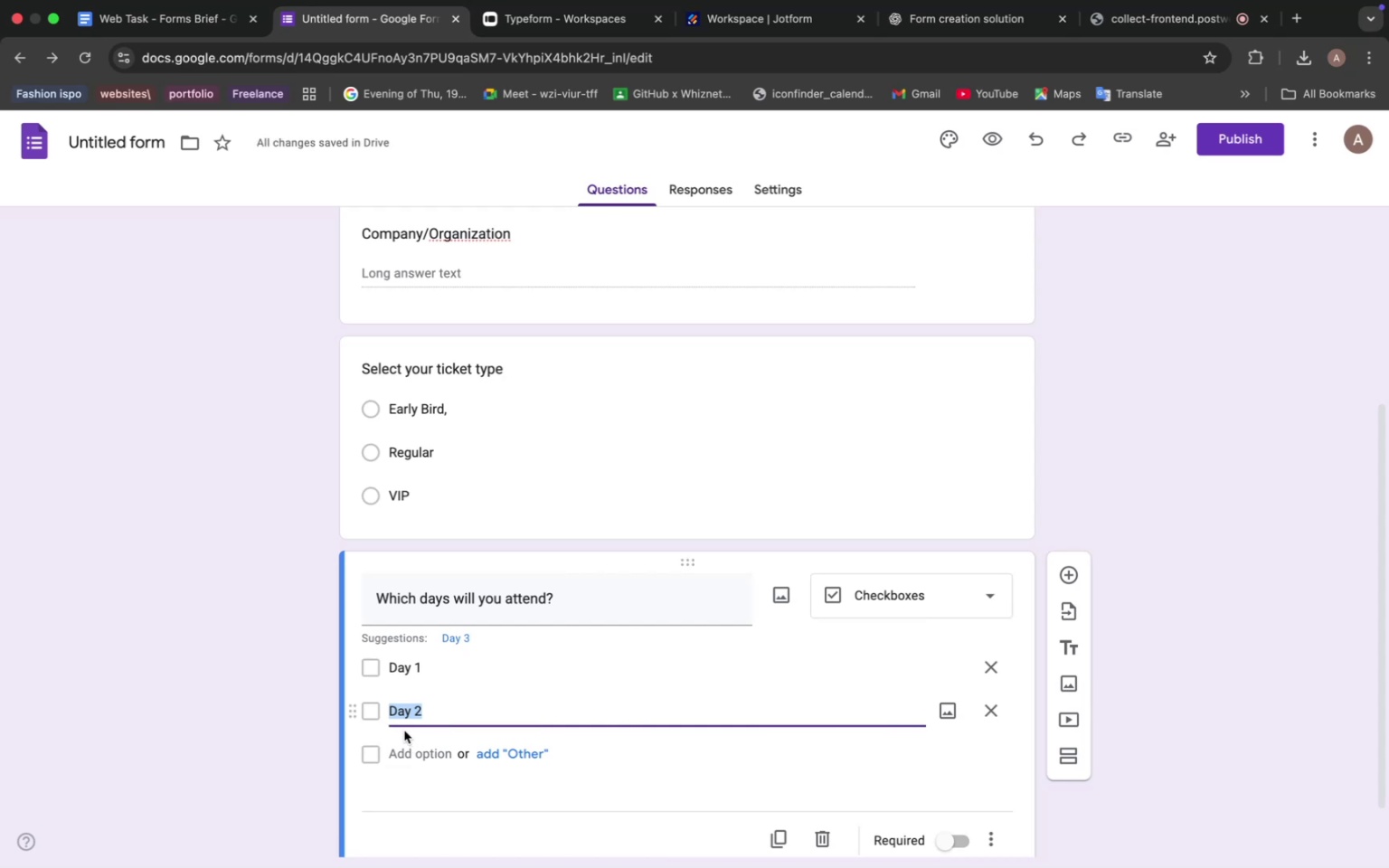 
left_click([603, 399])
 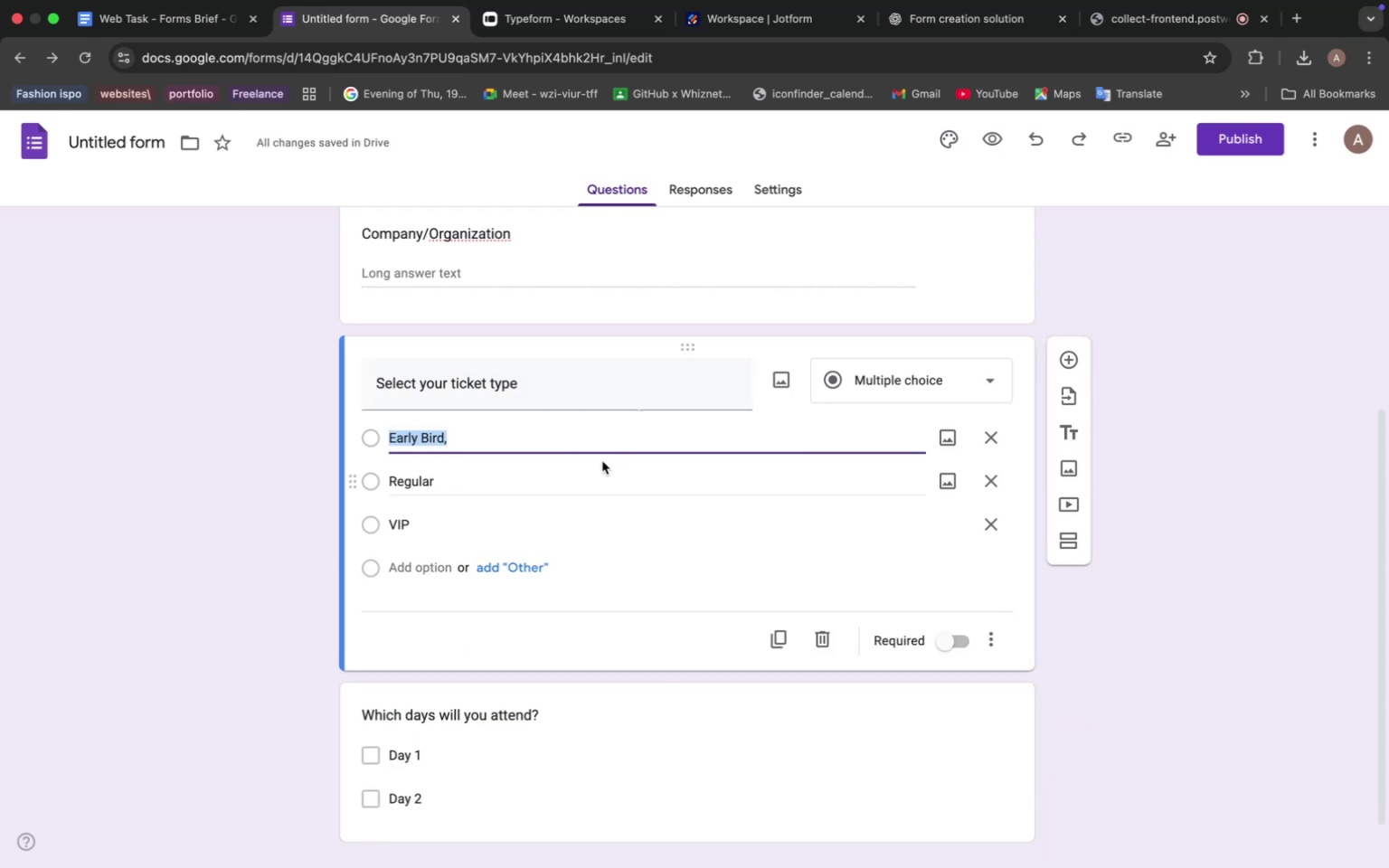 
left_click([518, 759])
 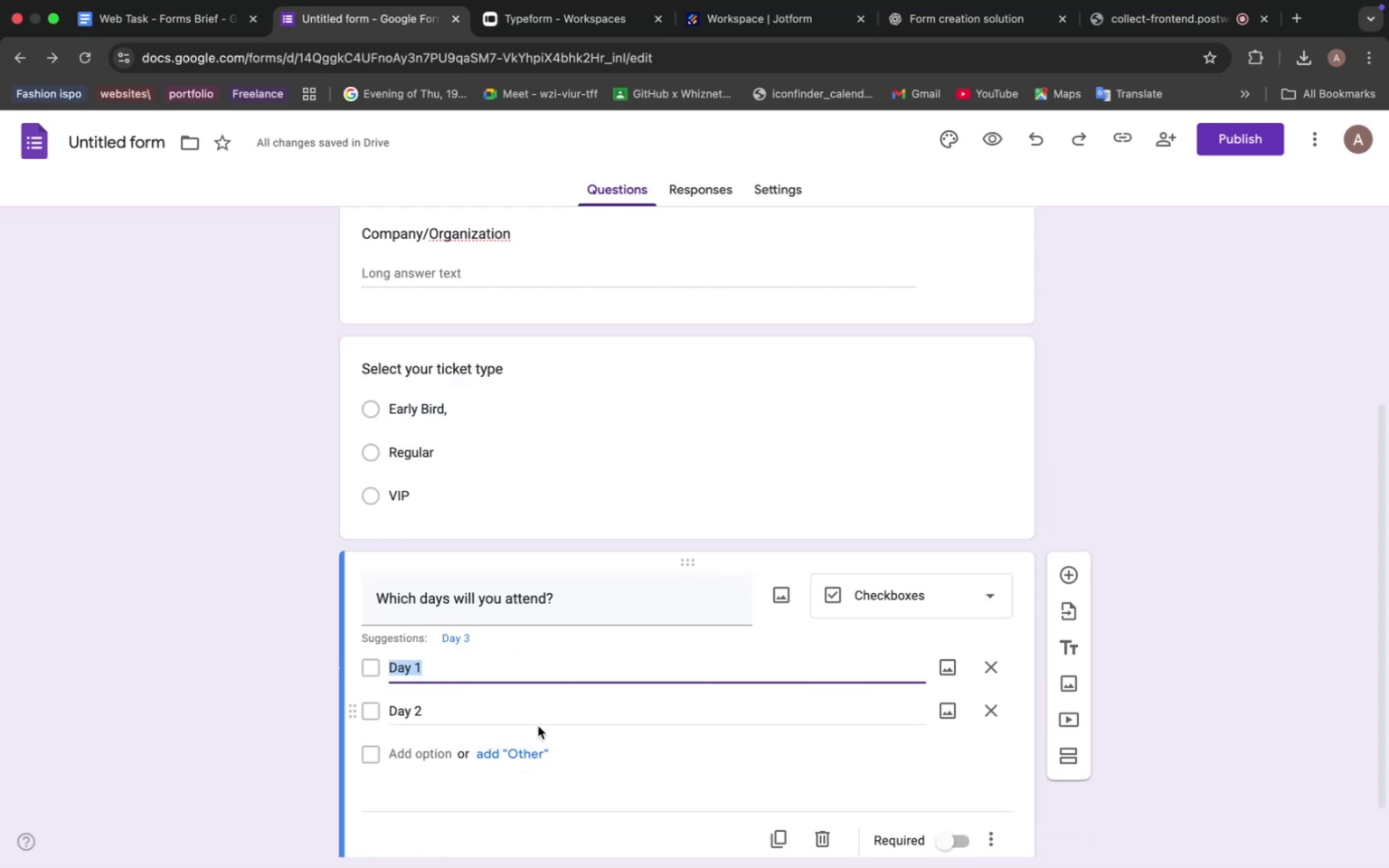 
scroll: coordinate [542, 713], scroll_direction: down, amount: 5.0
 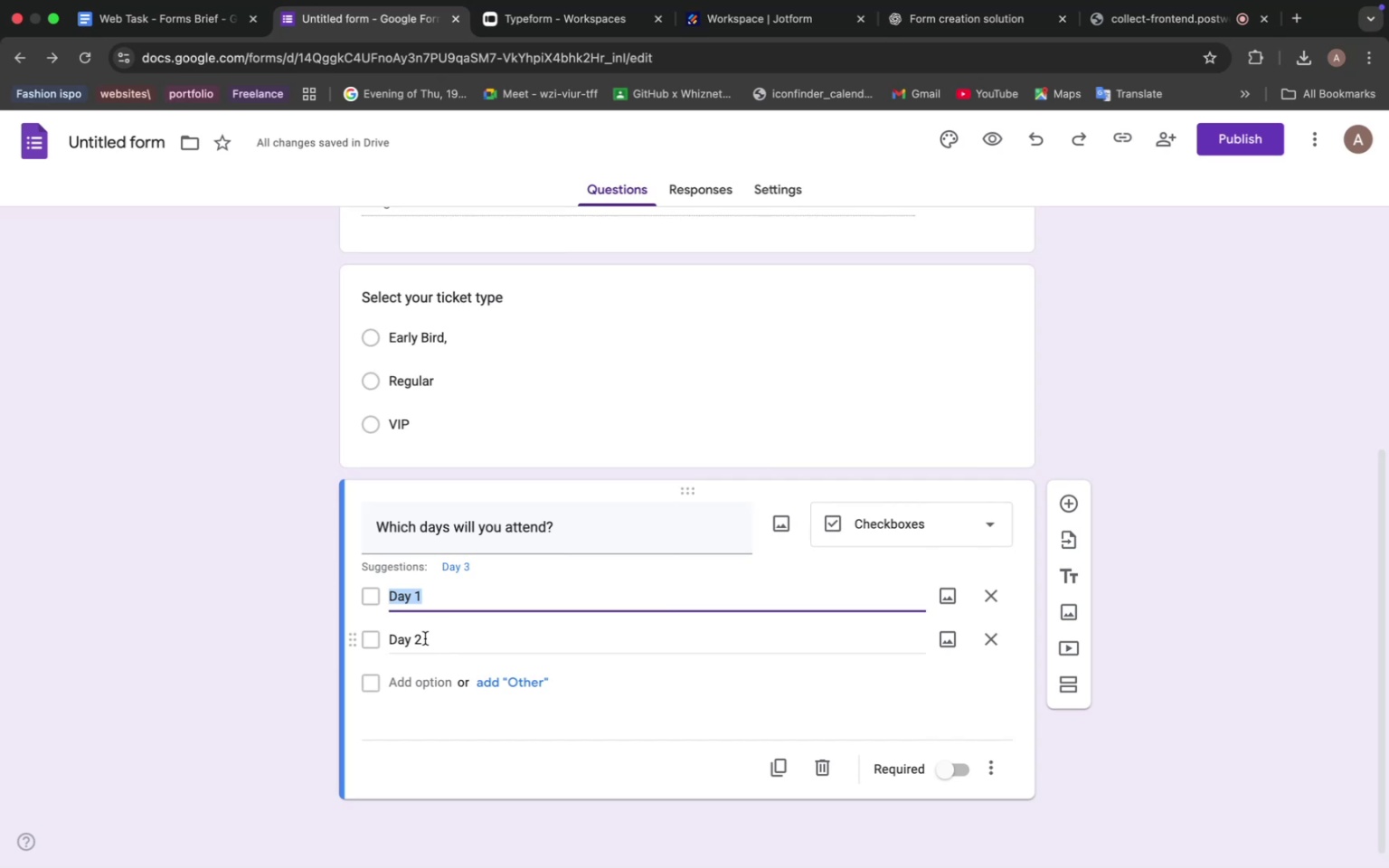 
left_click([414, 677])
 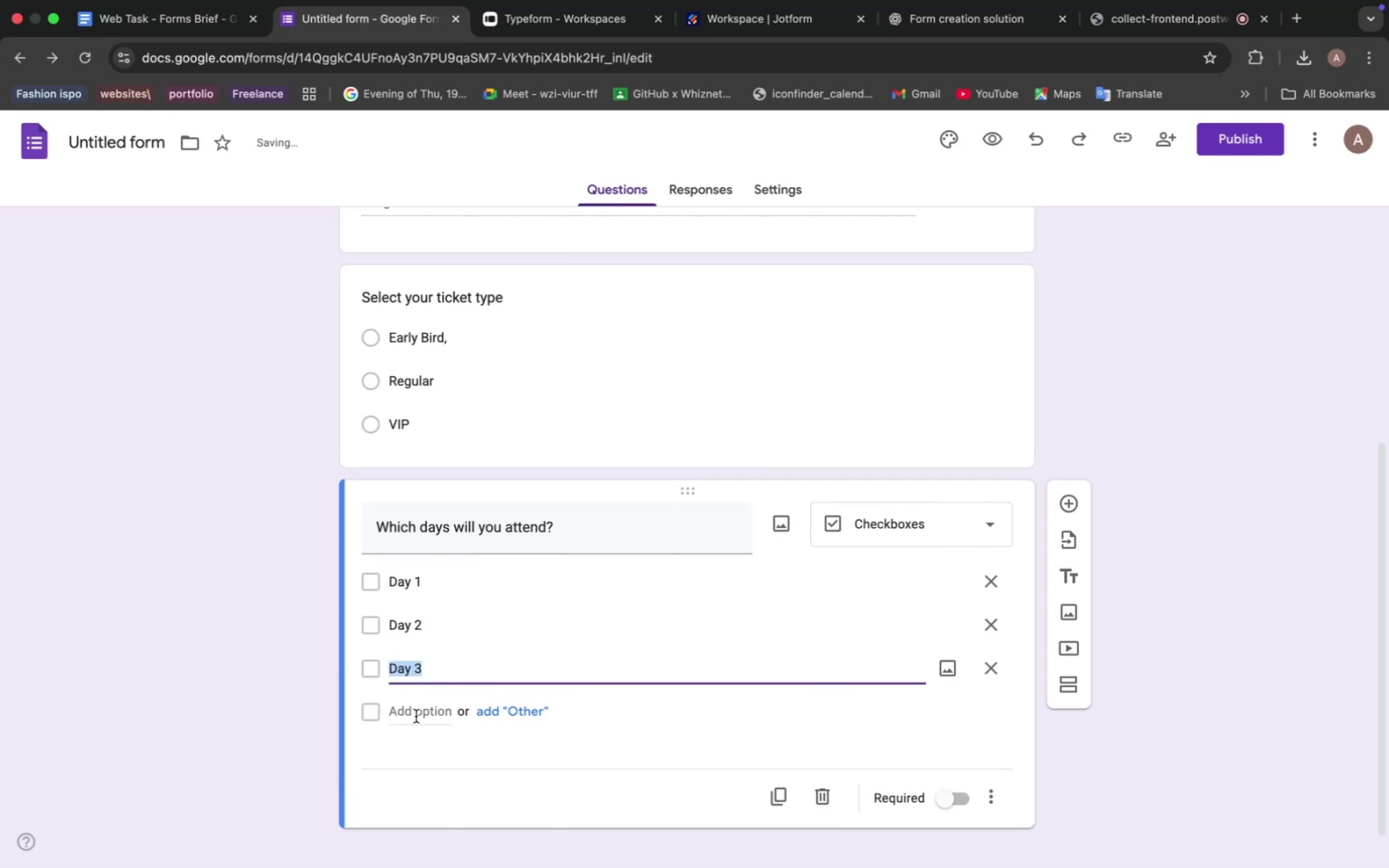 
left_click([419, 710])
 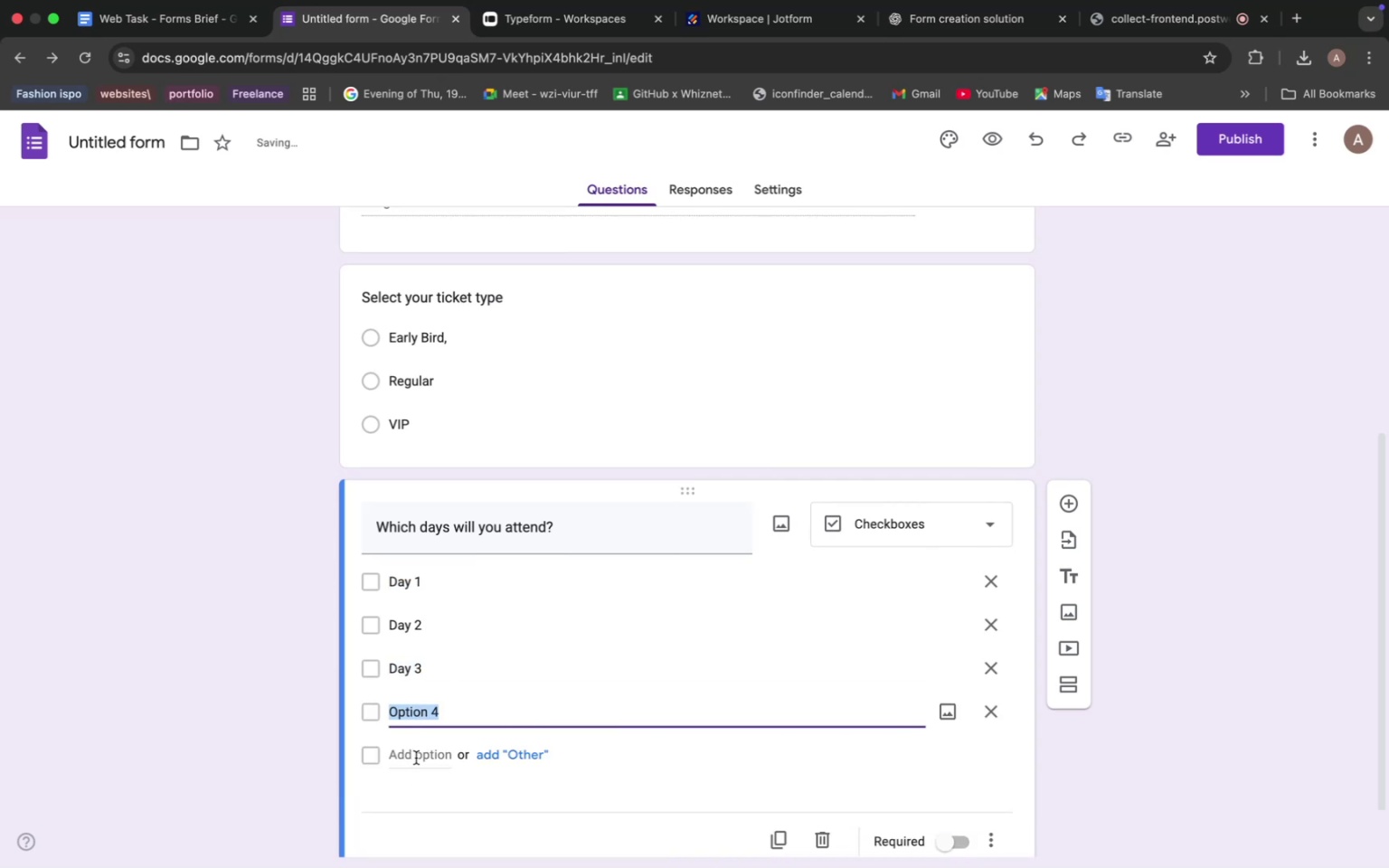 
left_click([418, 756])
 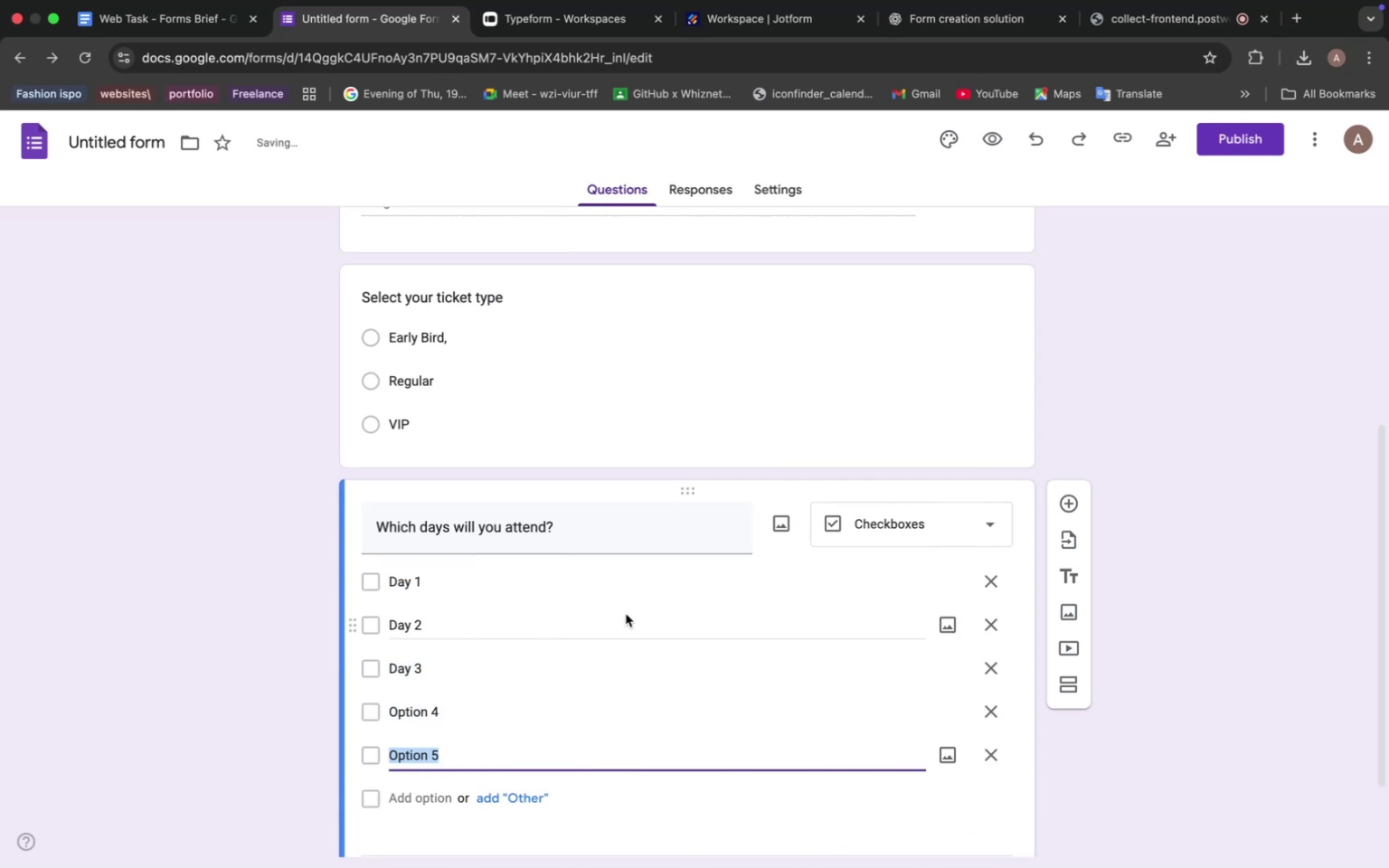 
scroll: coordinate [629, 614], scroll_direction: down, amount: 4.0
 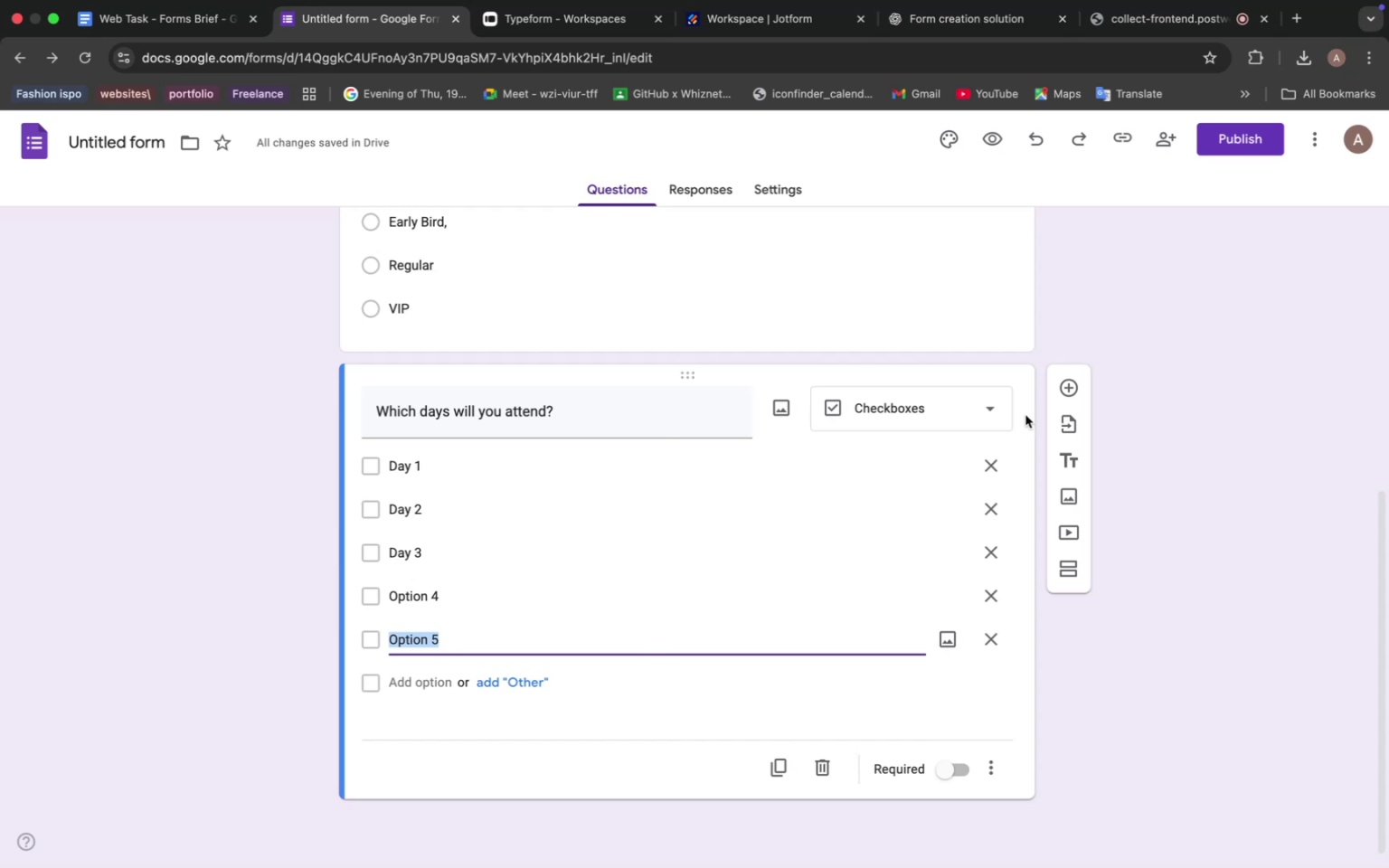 
left_click([1068, 381])
 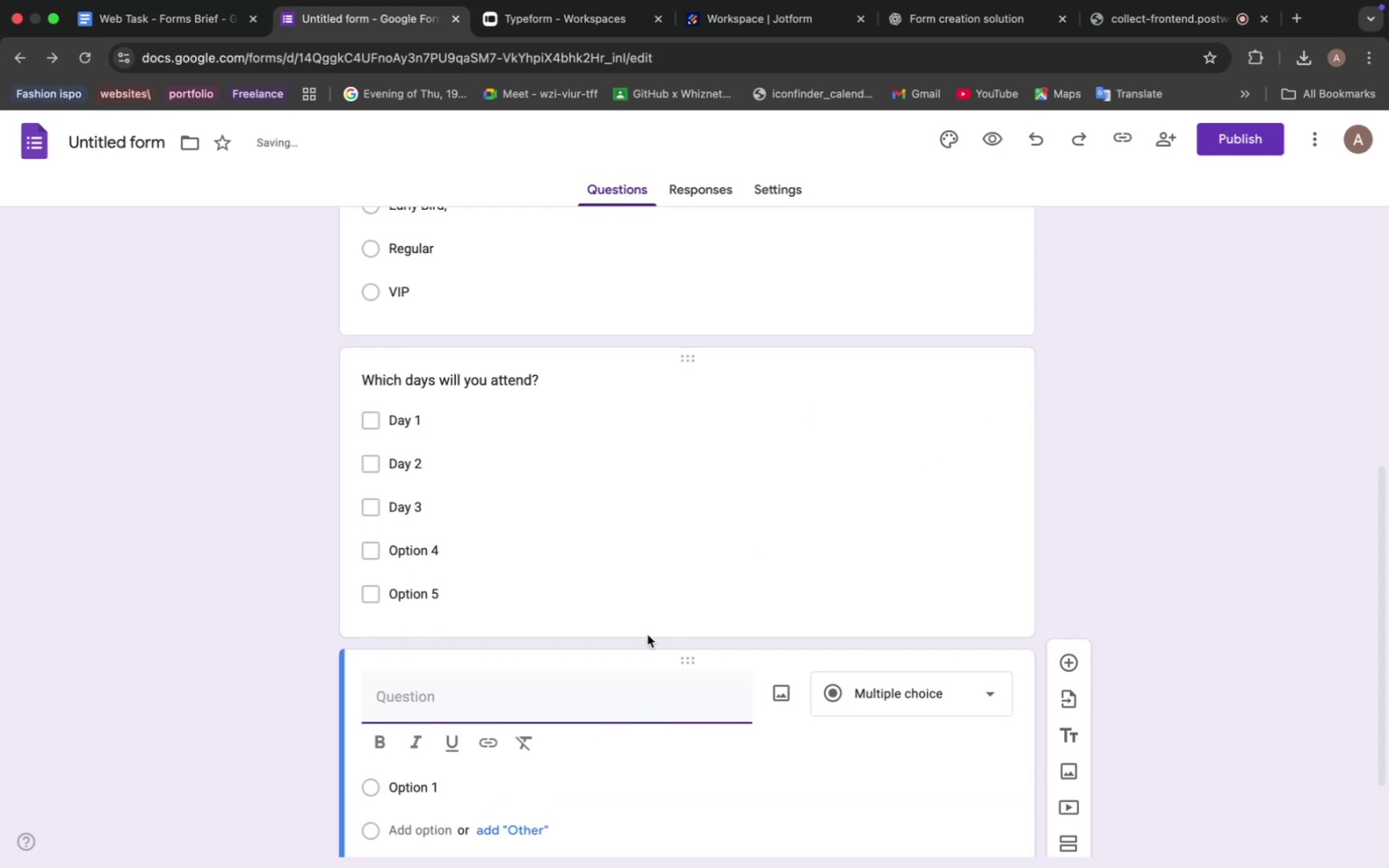 
scroll: coordinate [658, 623], scroll_direction: down, amount: 6.0
 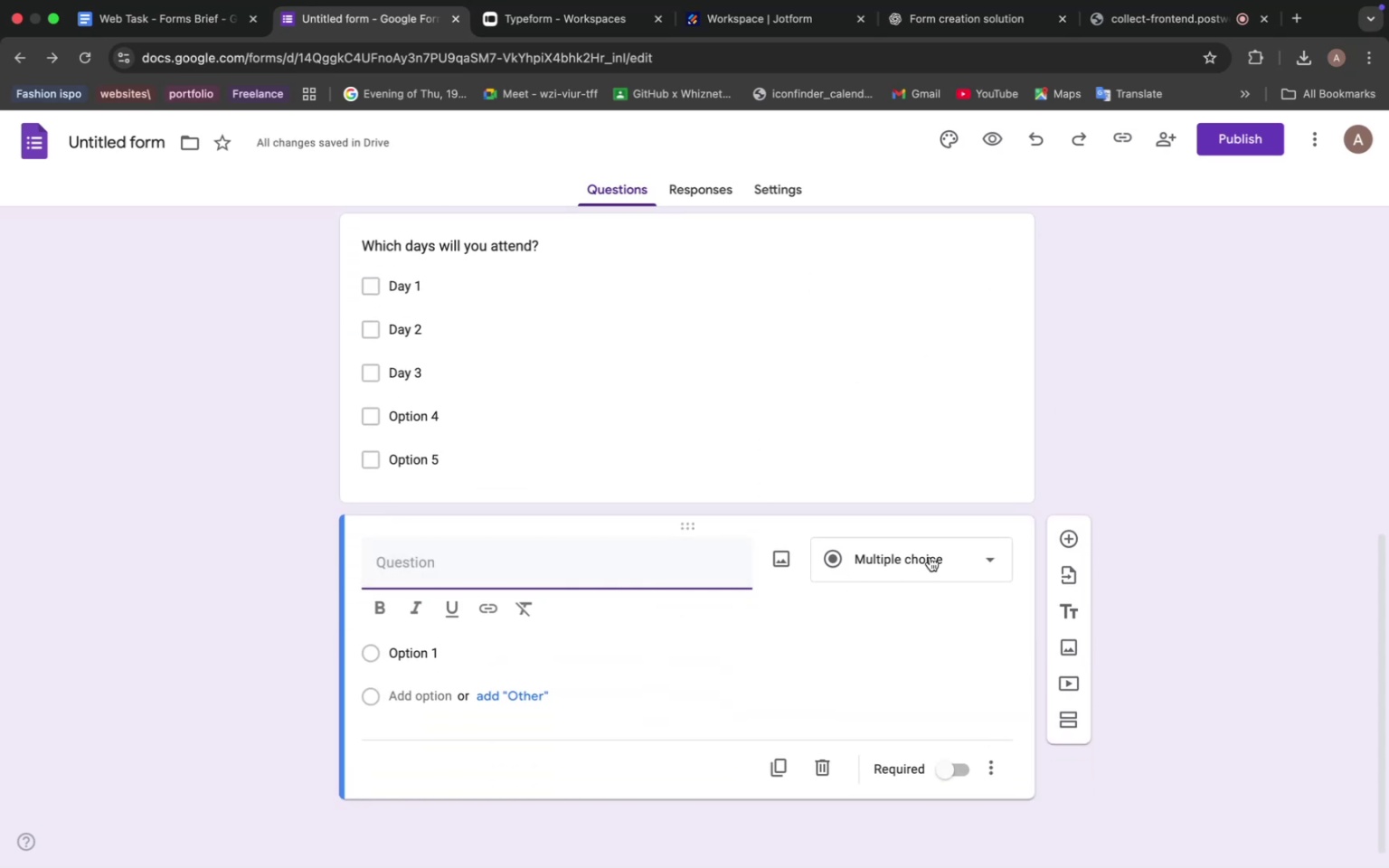 
left_click([931, 555])
 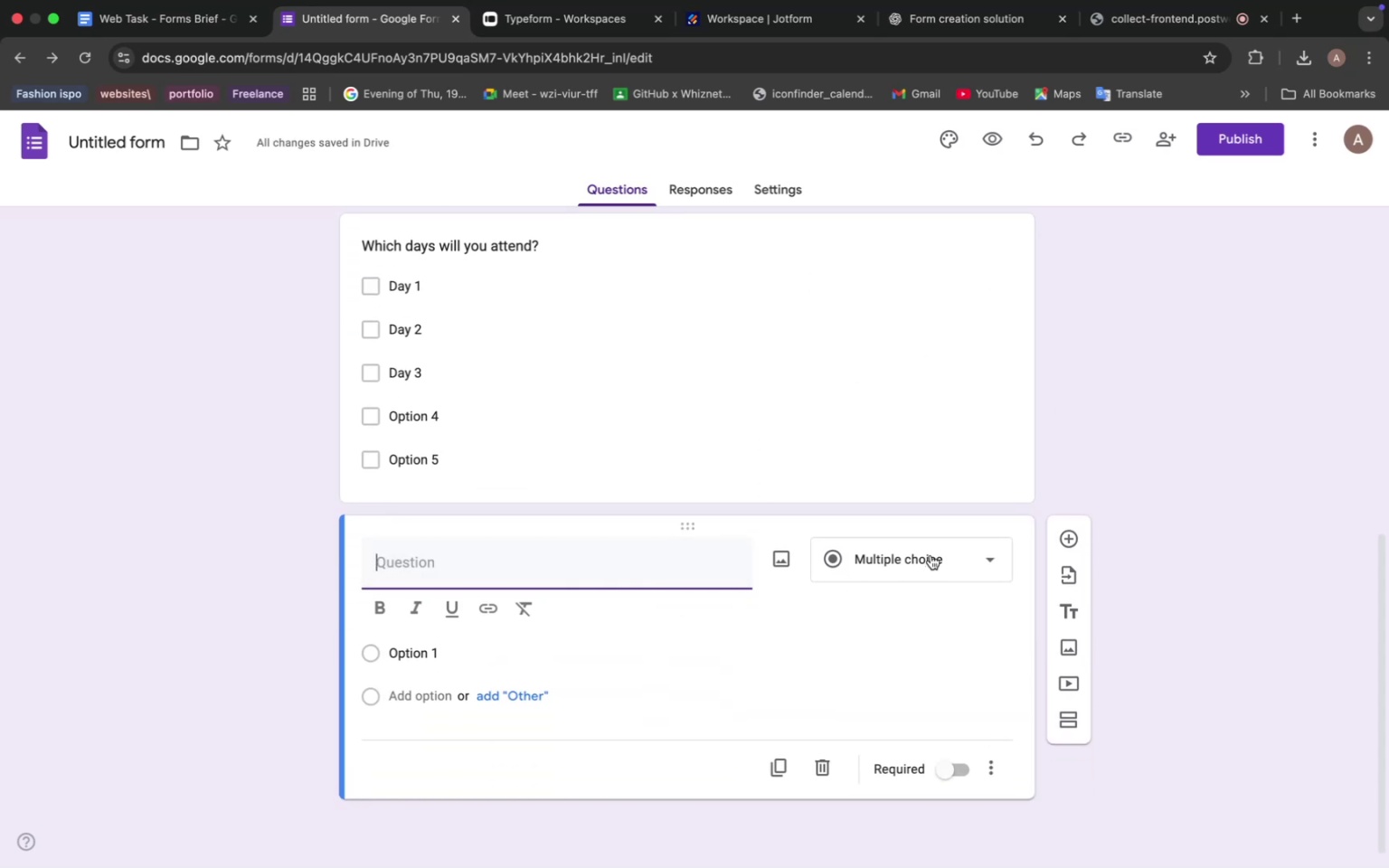 
mouse_move([927, 535])
 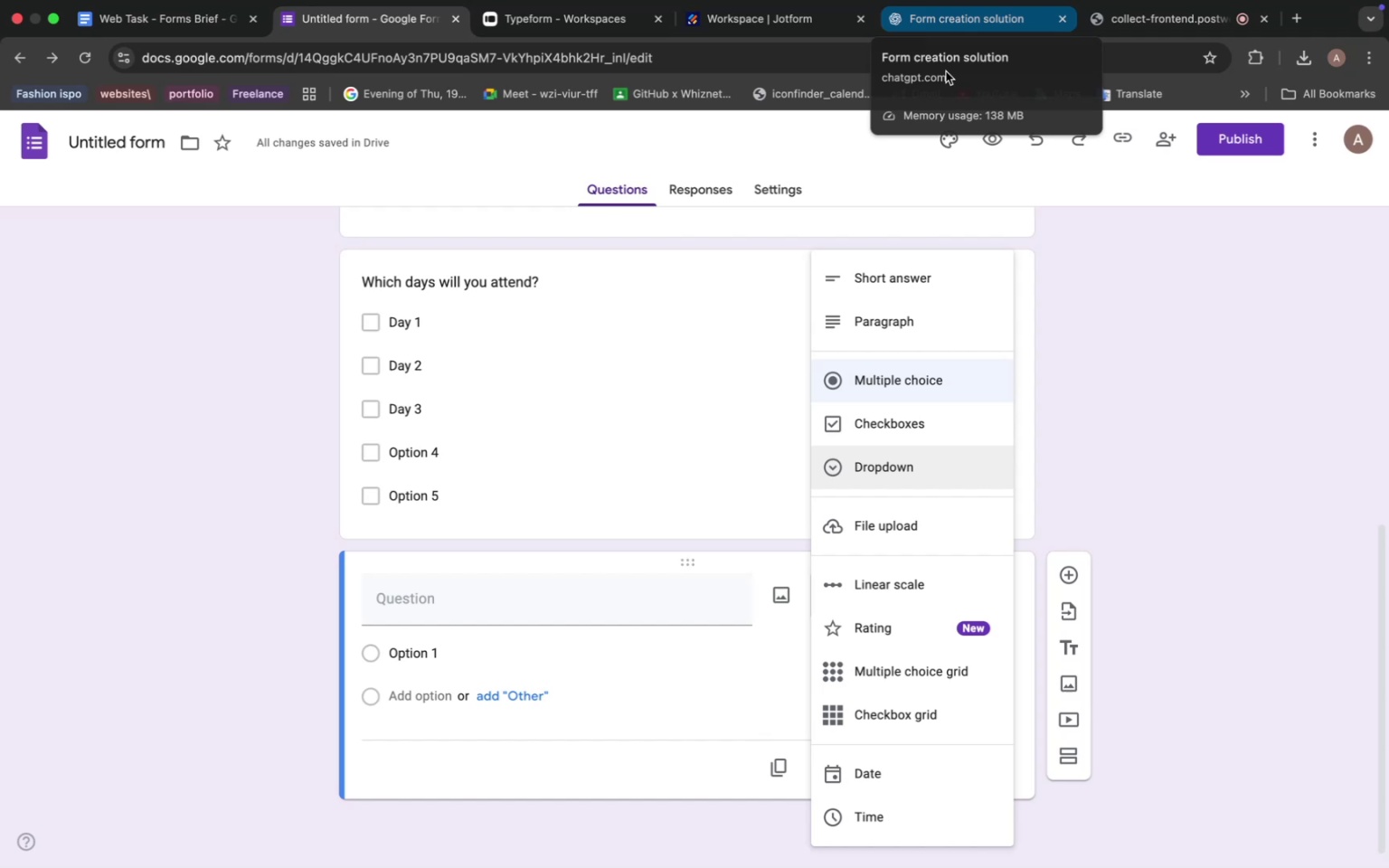 
wait(5.44)
 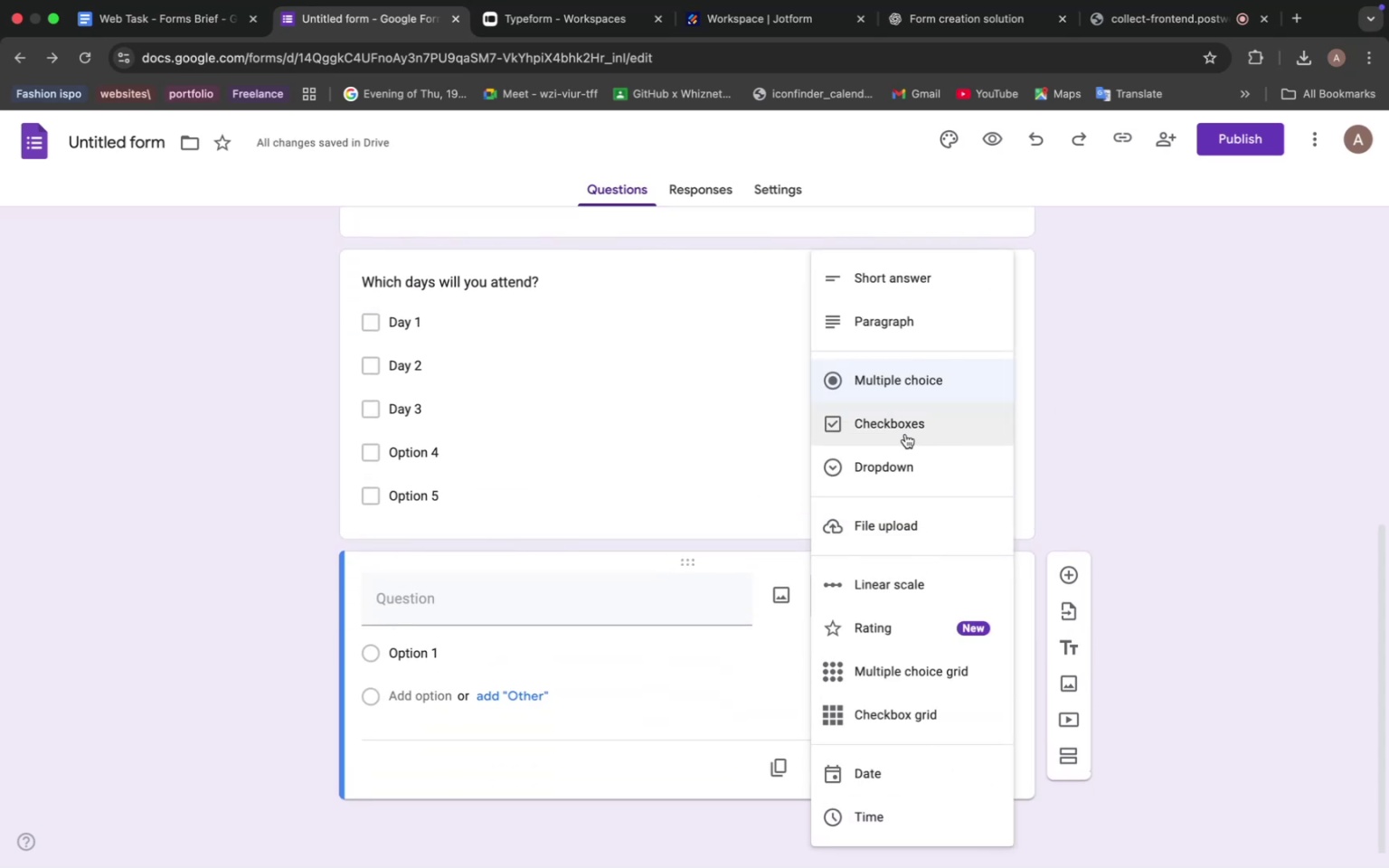 
left_click([942, 24])
 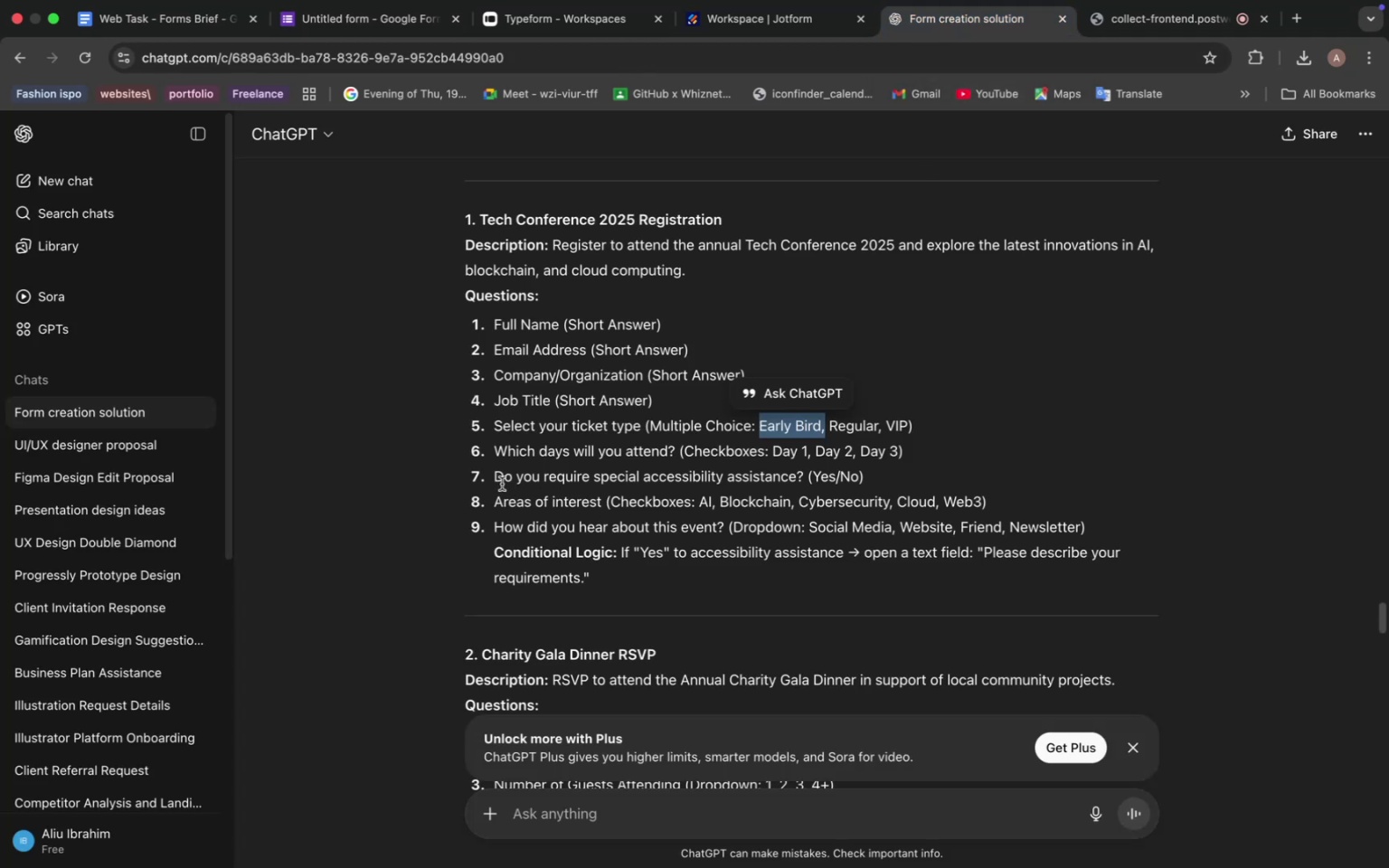 
wait(5.68)
 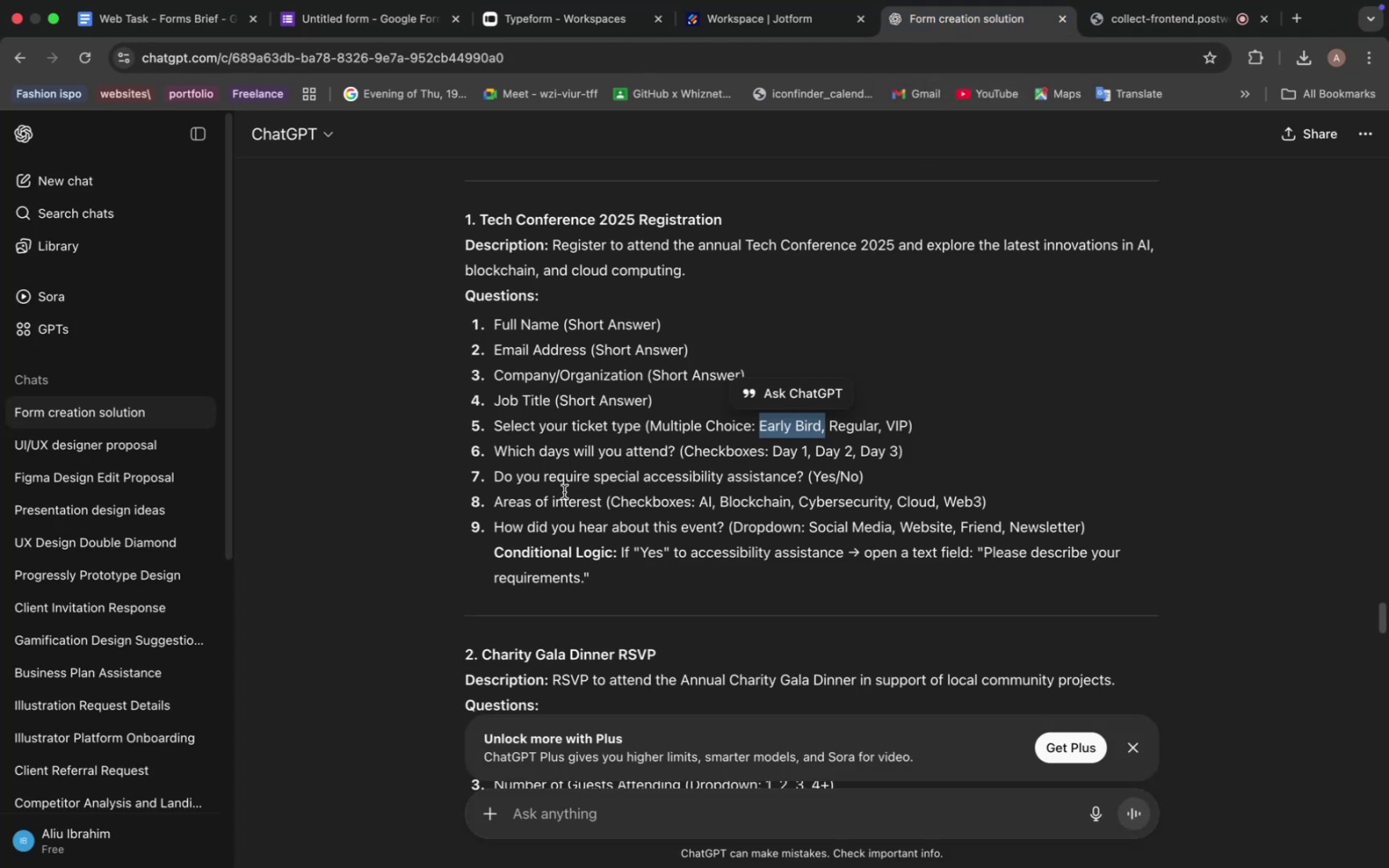 
left_click_drag(start_coordinate=[498, 481], to_coordinate=[806, 478])
 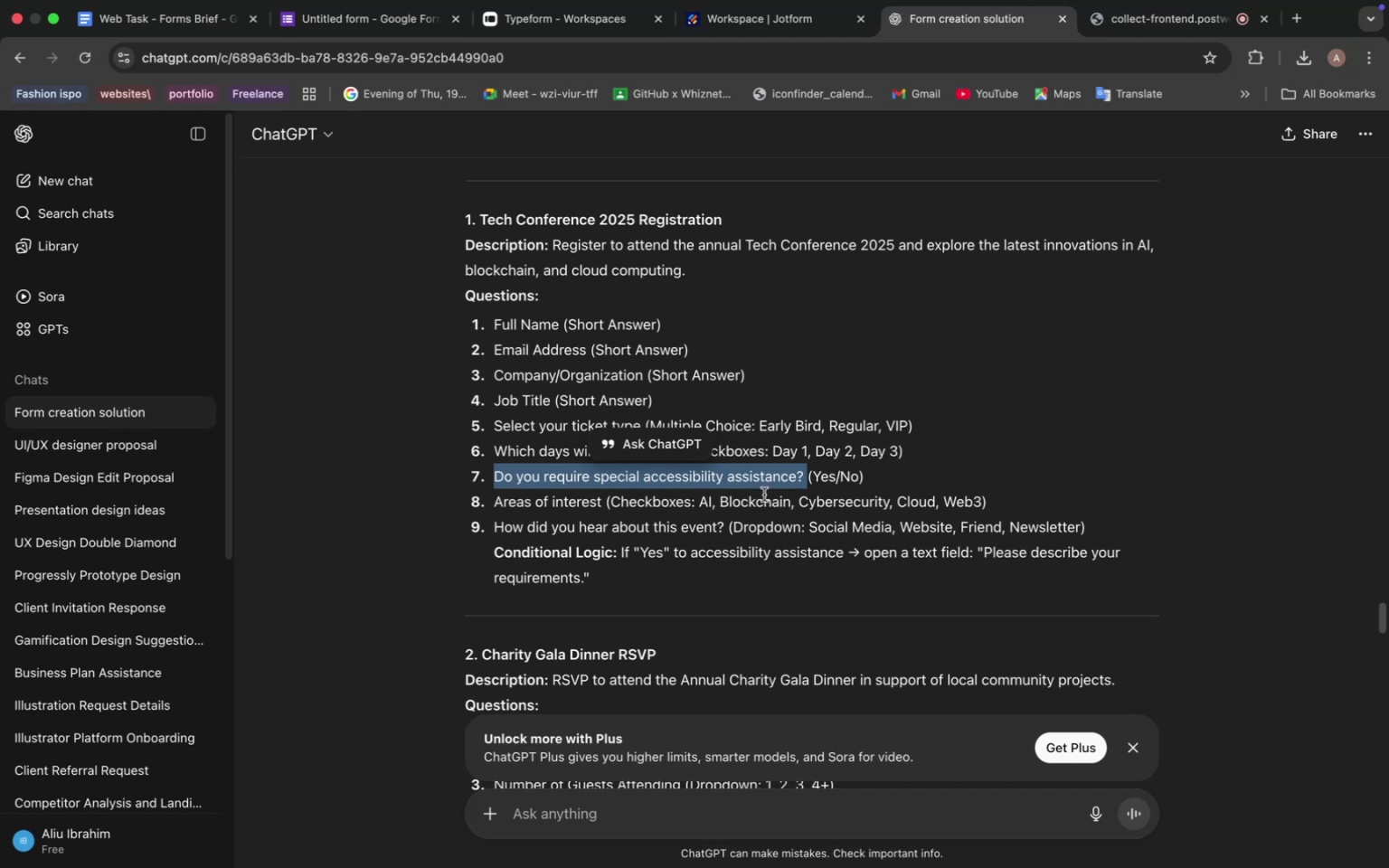 
key(Meta+C)
 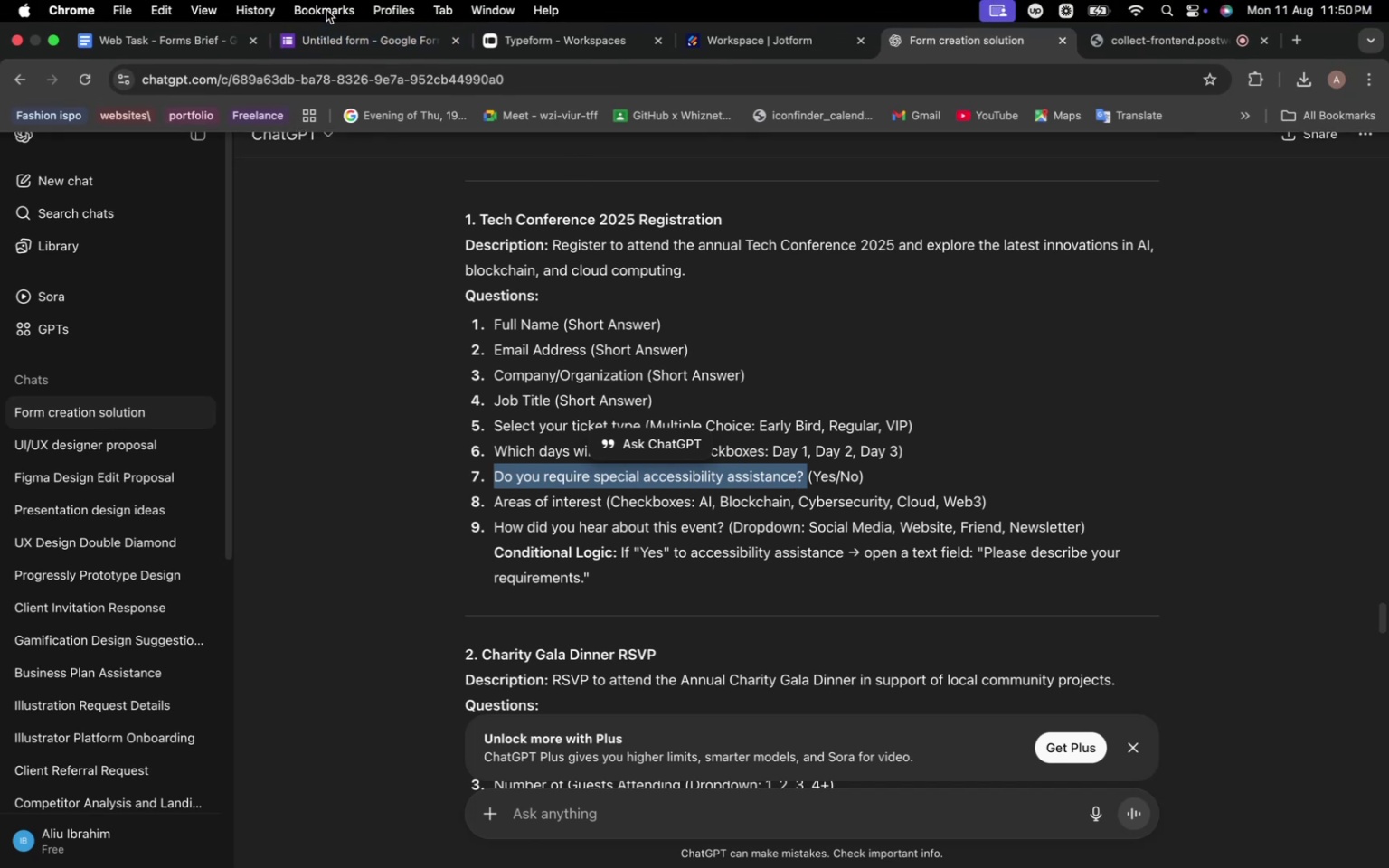 
left_click([326, 42])
 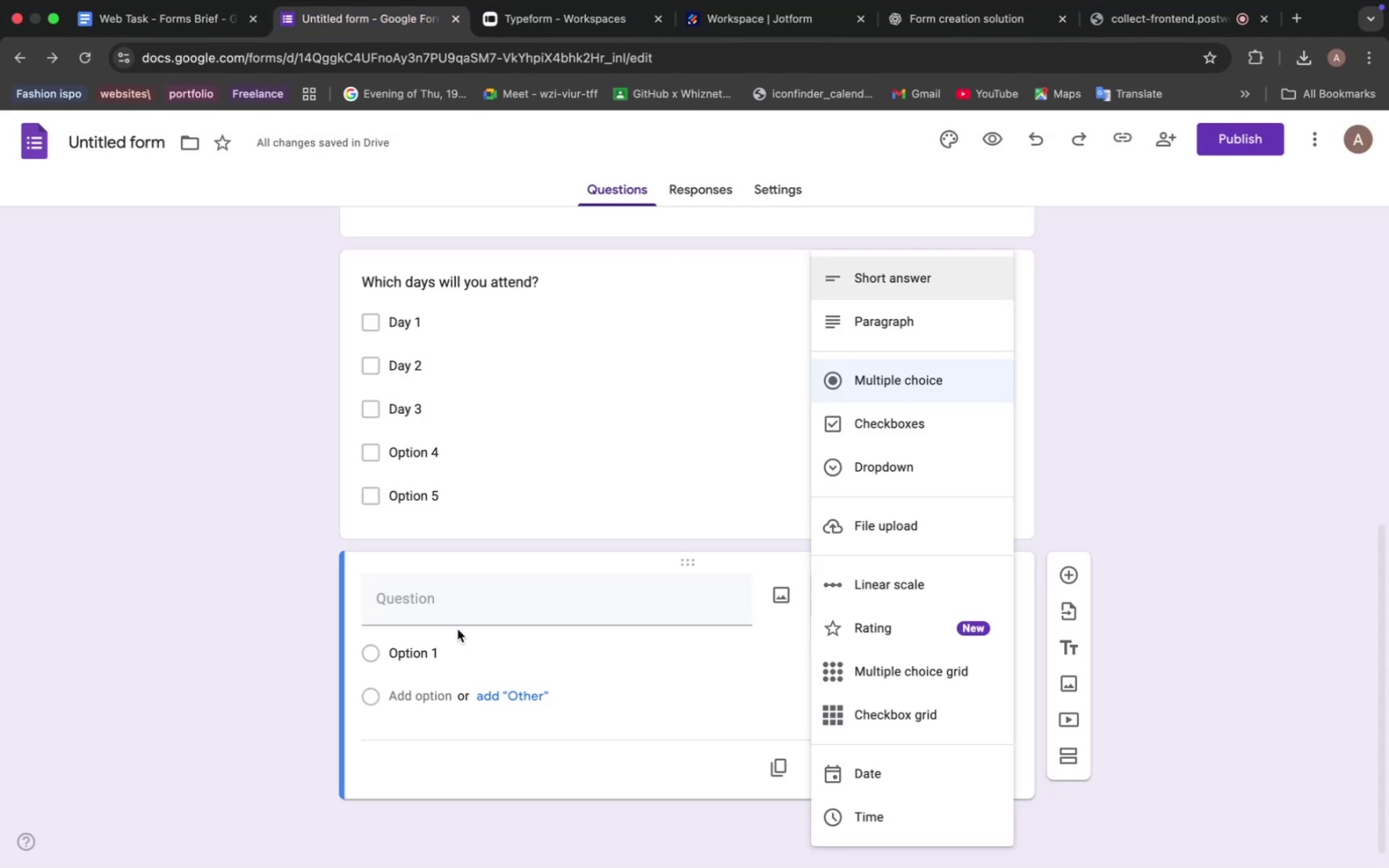 
left_click([443, 614])
 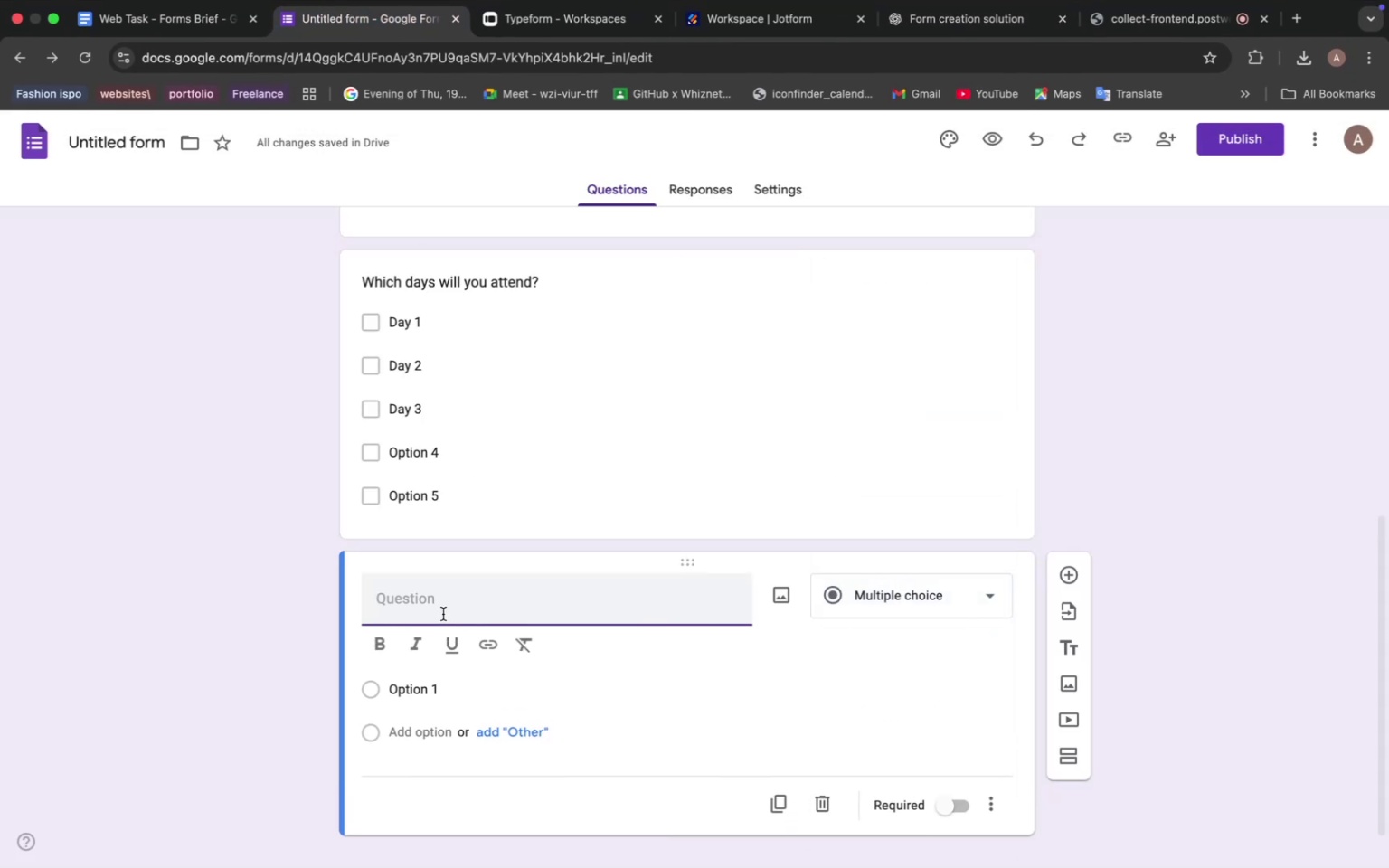 
key(Meta+V)
 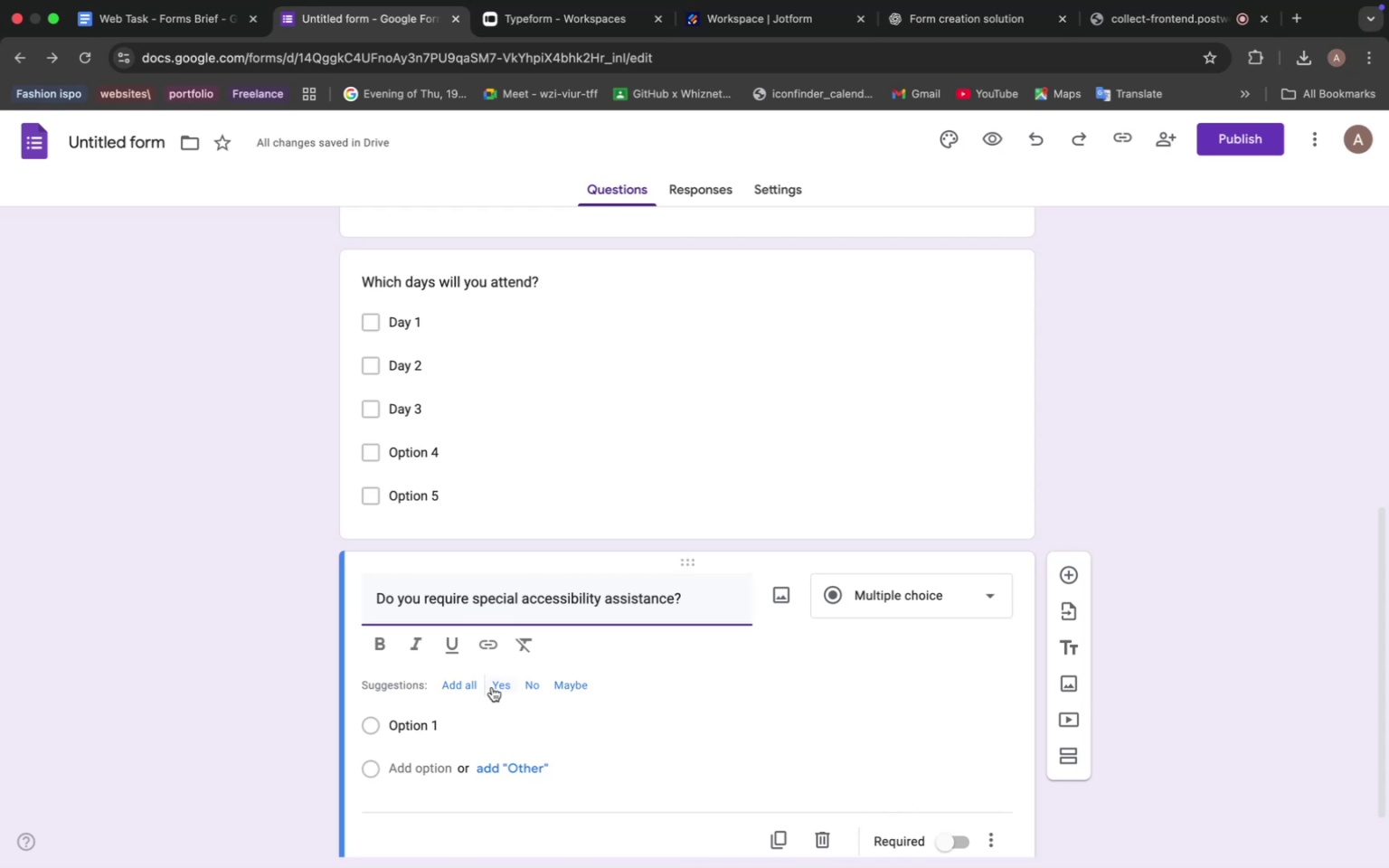 
wait(6.59)
 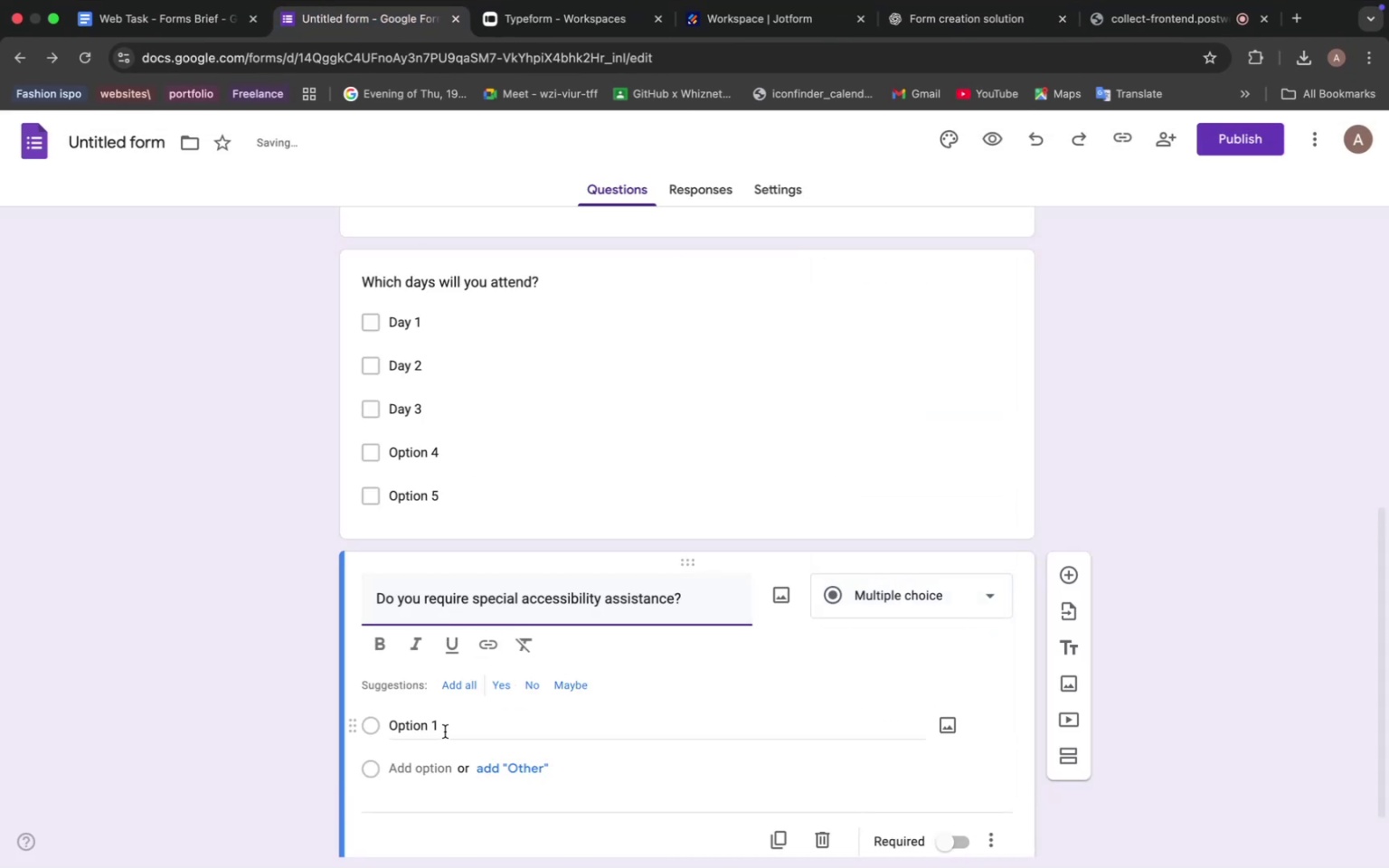 
left_click([465, 681])
 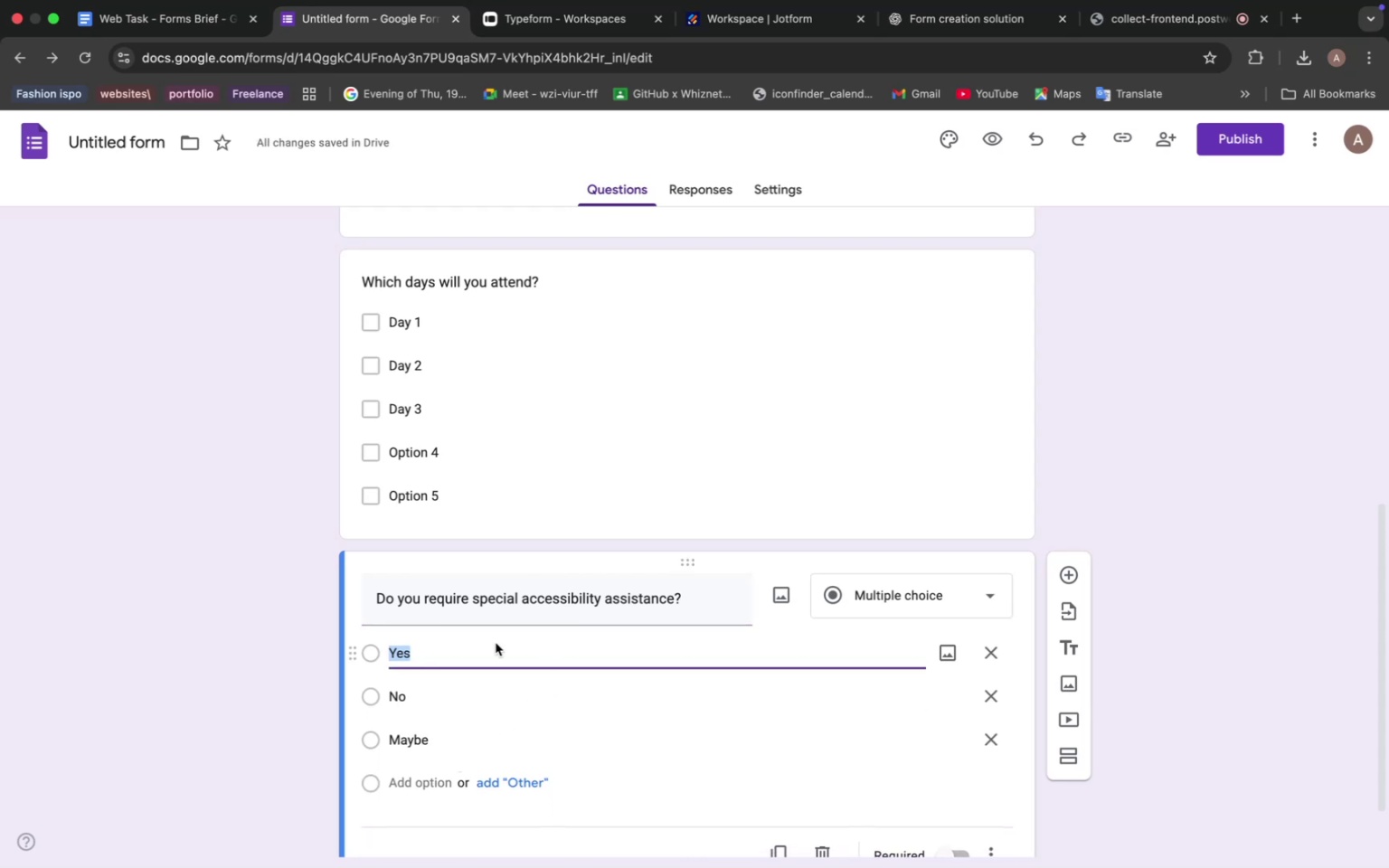 
left_click([523, 589])
 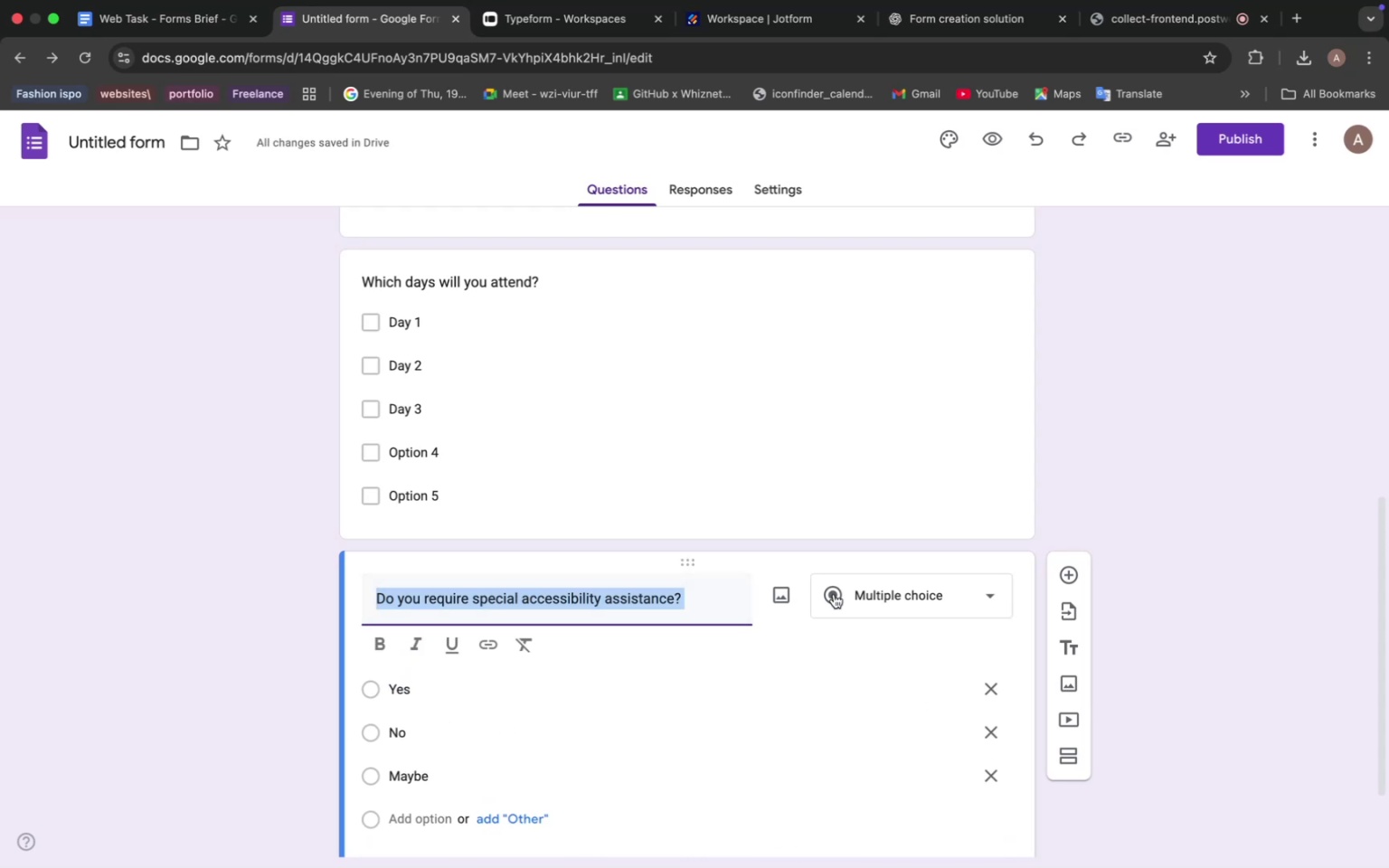 
left_click([901, 595])
 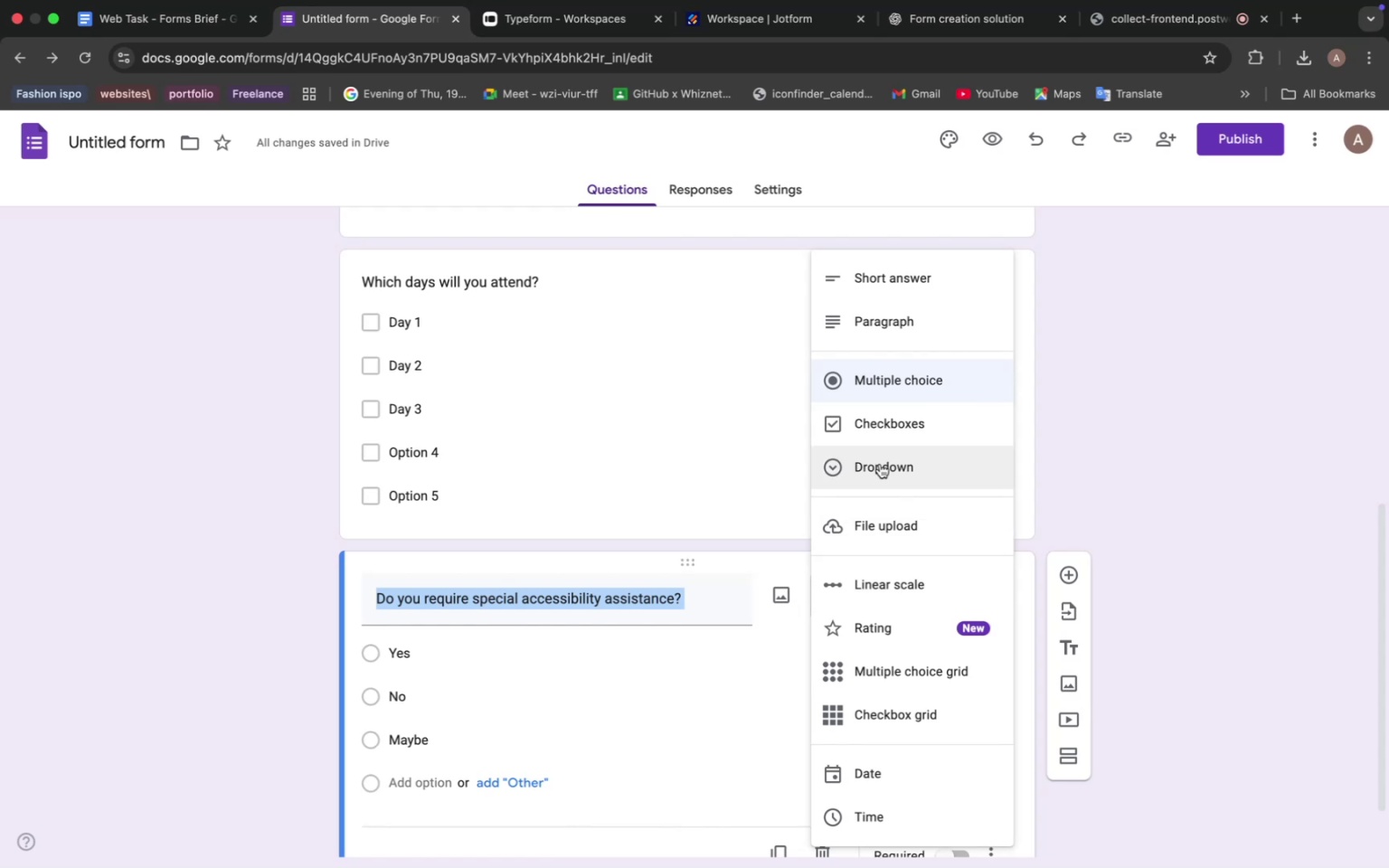 
left_click([880, 467])
 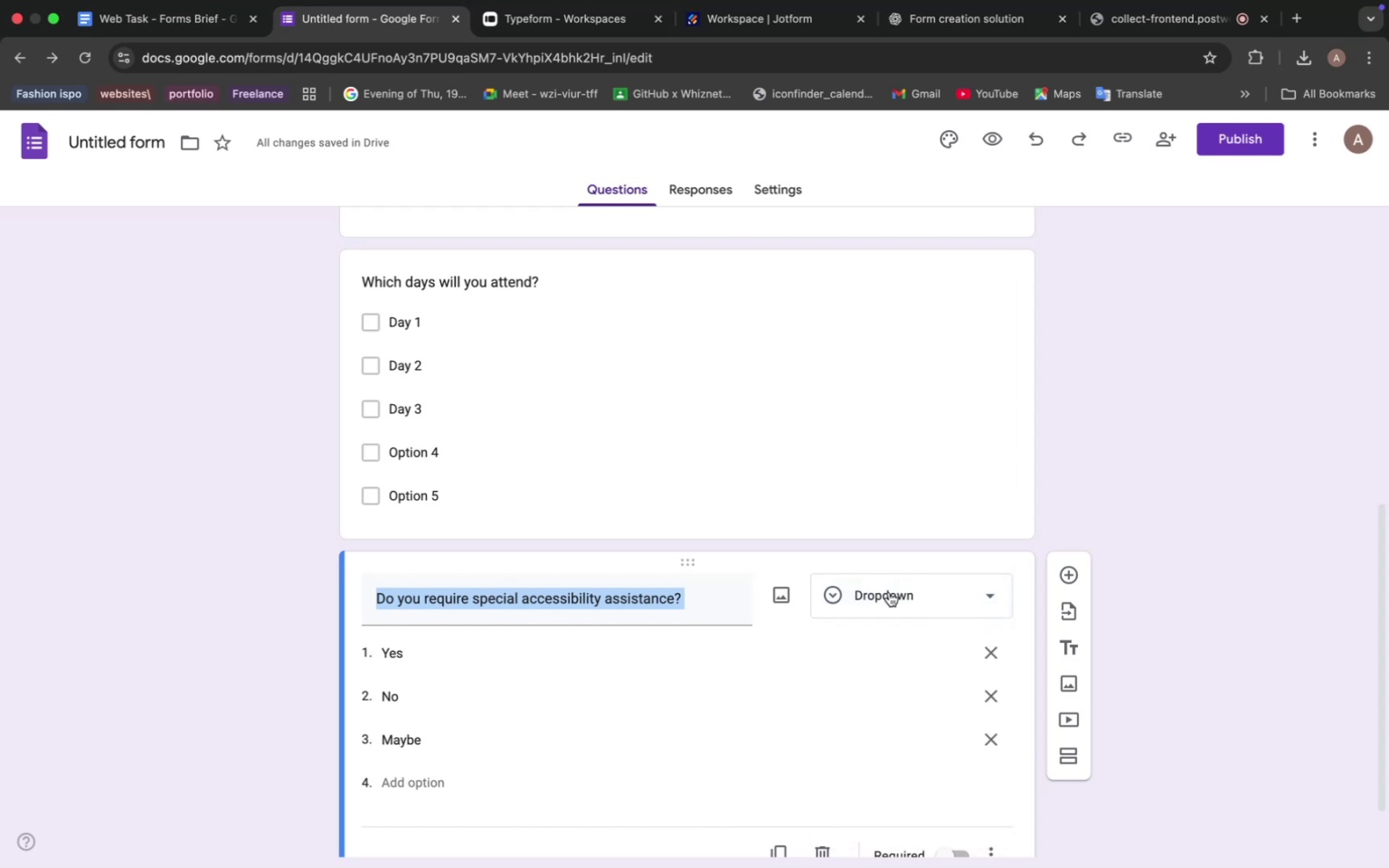 
wait(6.45)
 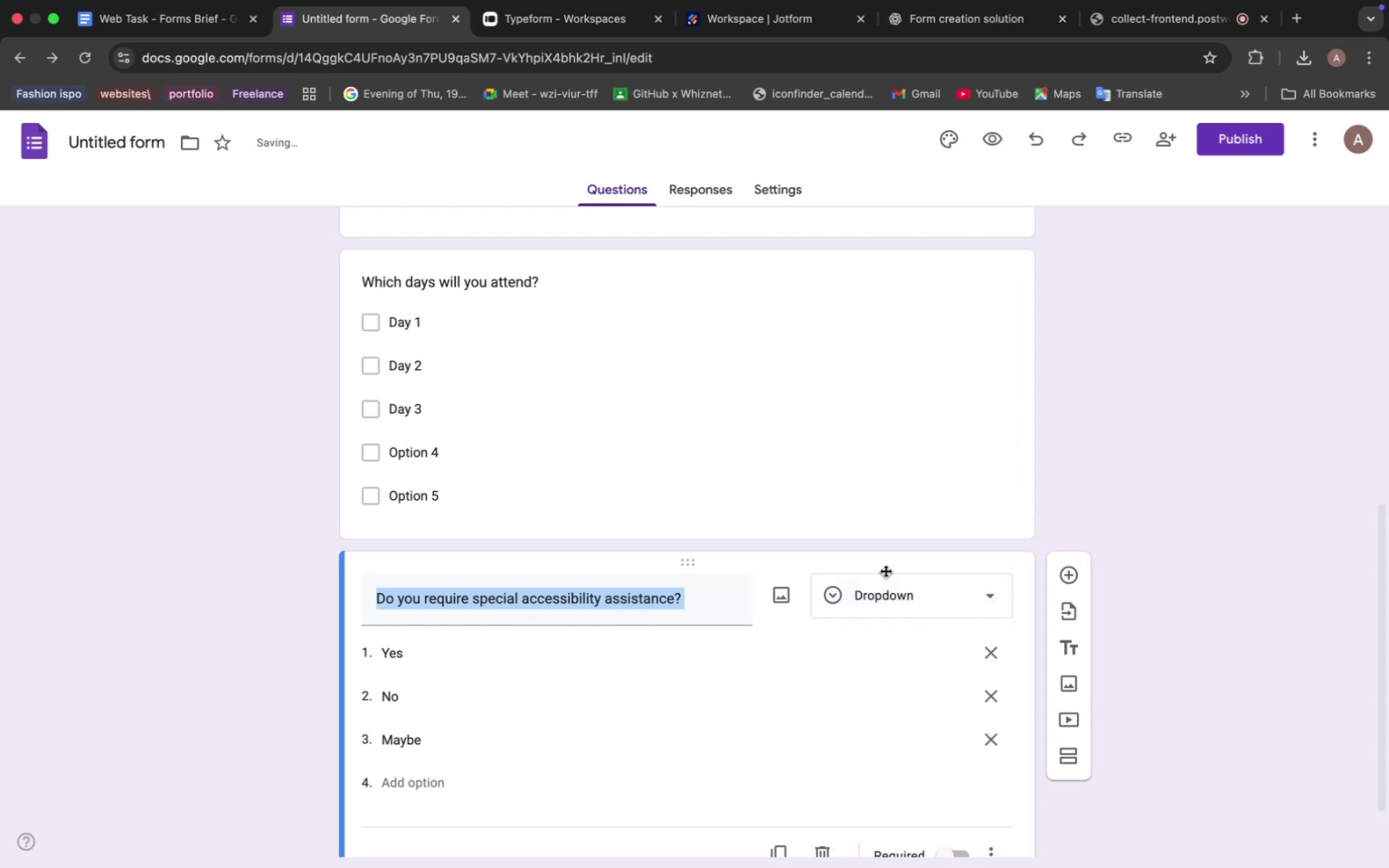 
scroll: coordinate [693, 664], scroll_direction: down, amount: 3.0
 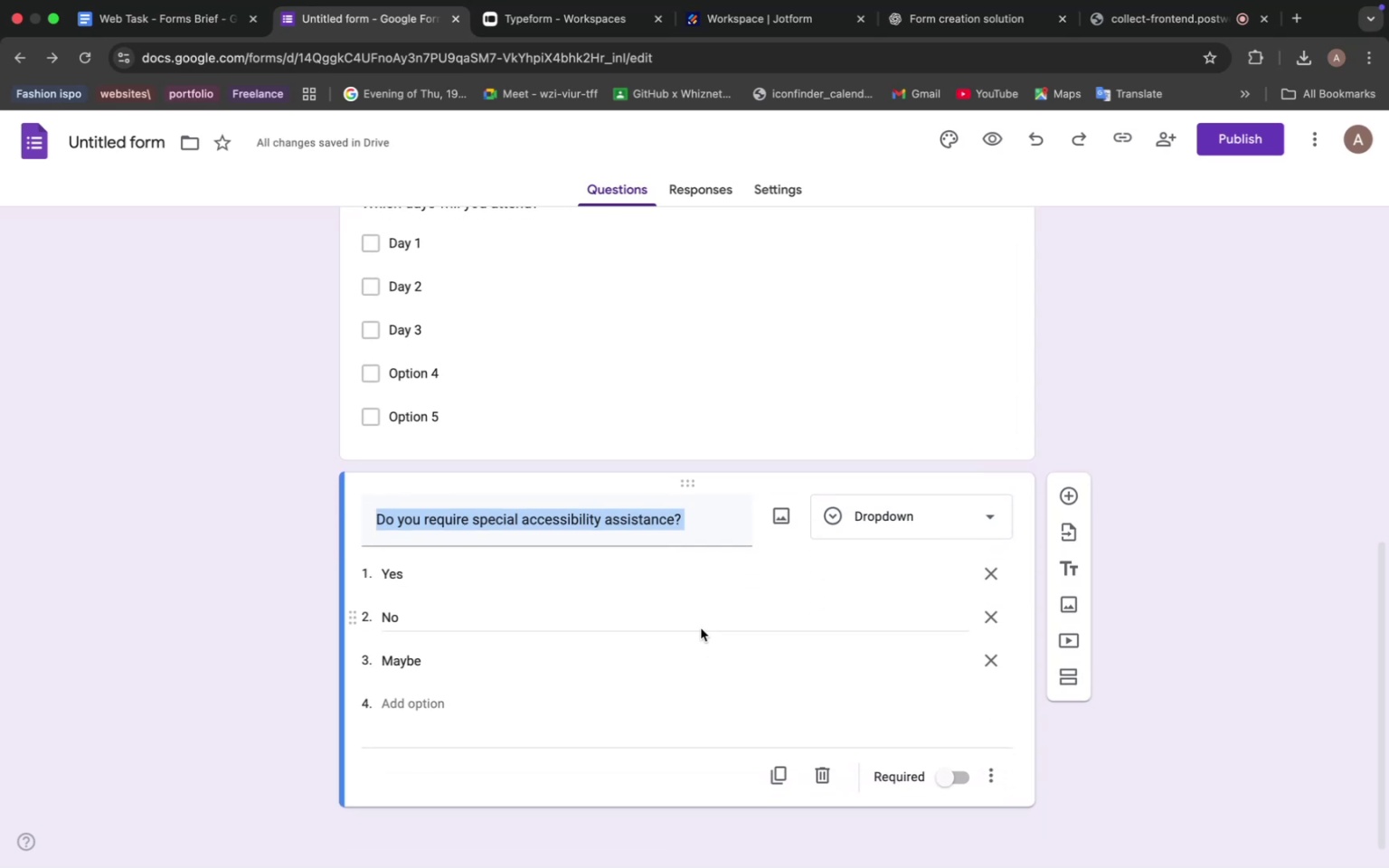 
scroll: coordinate [704, 619], scroll_direction: up, amount: 23.0
 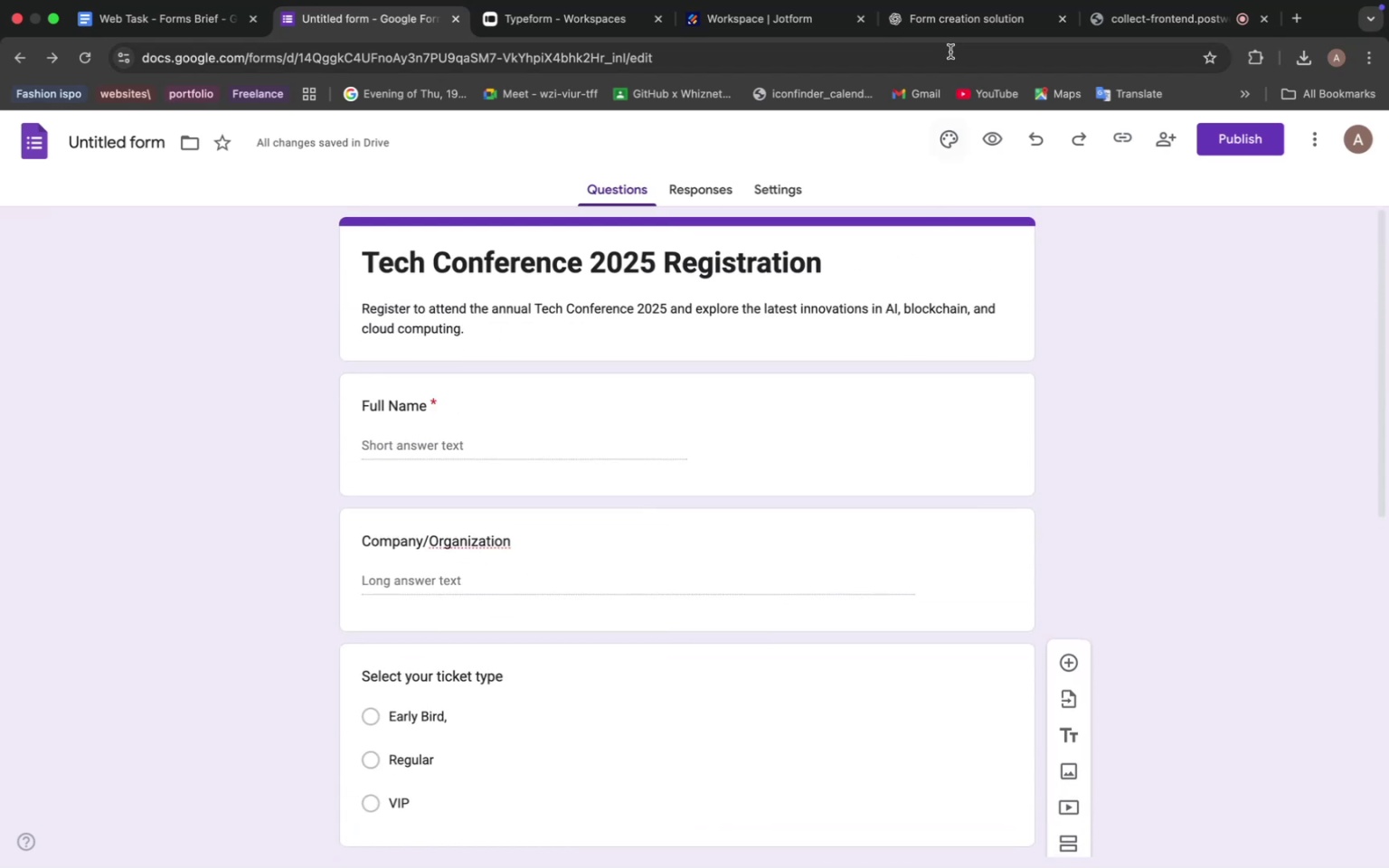 
left_click([957, 7])
 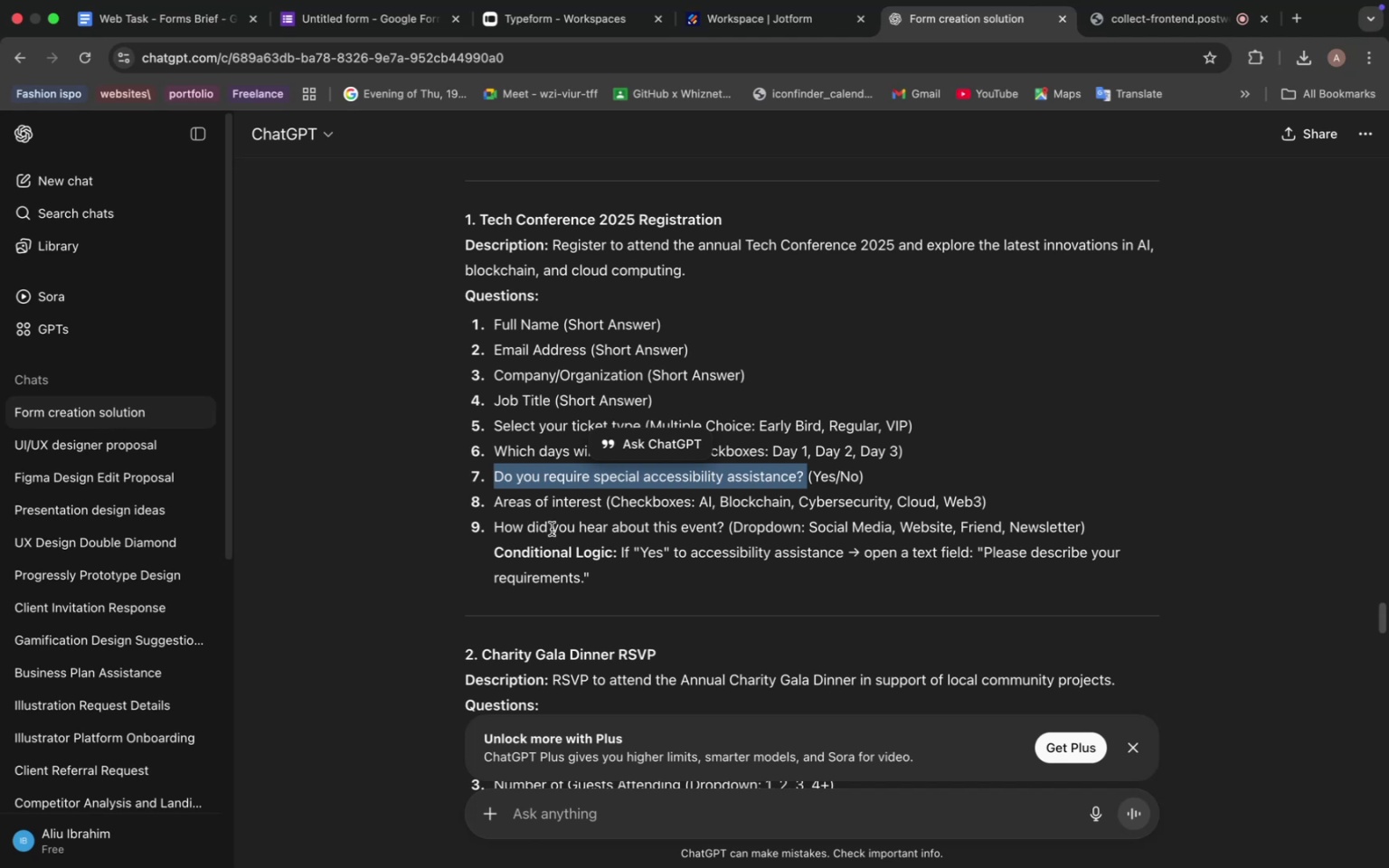 
wait(23.41)
 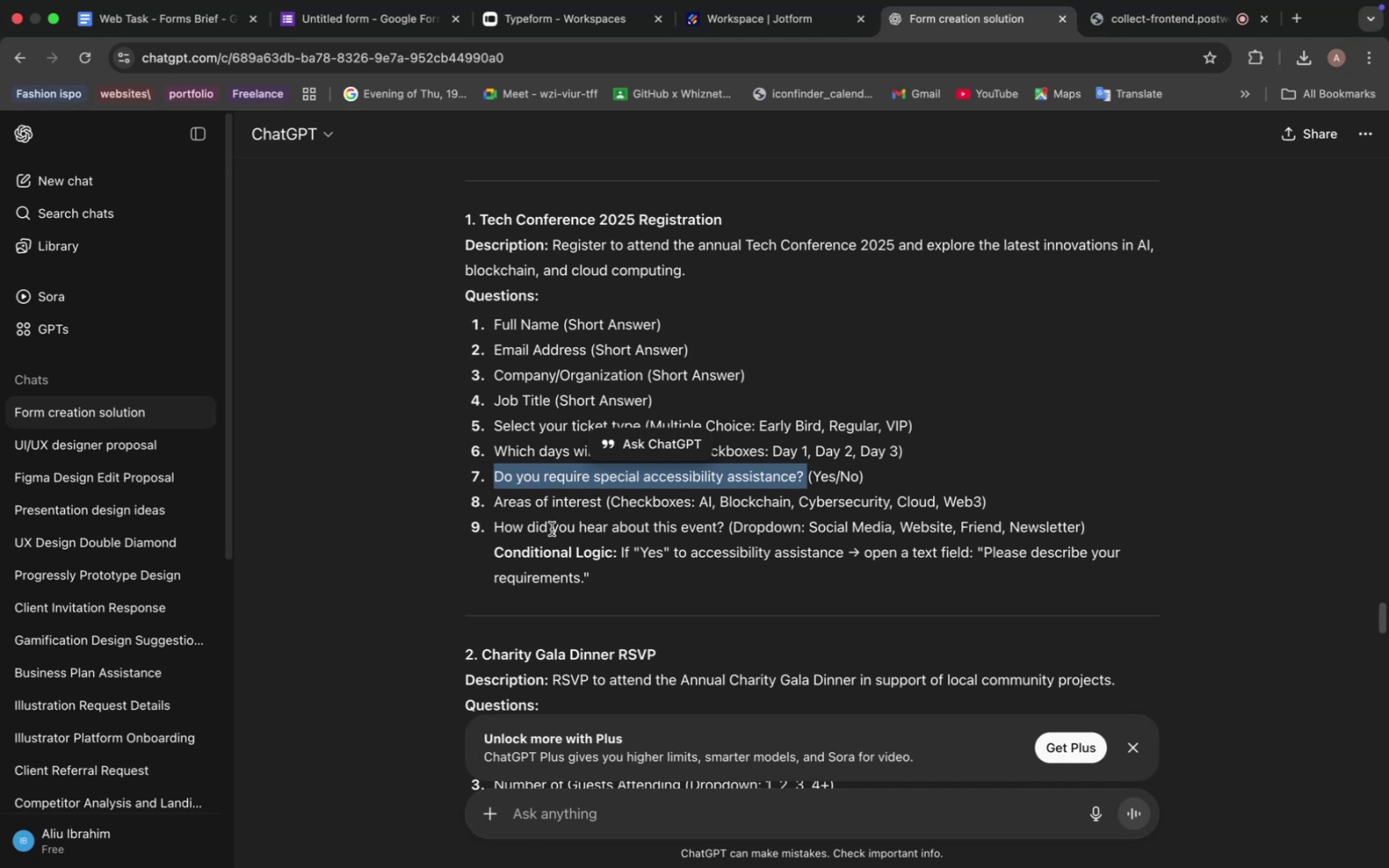 
left_click_drag(start_coordinate=[504, 526], to_coordinate=[534, 528])
 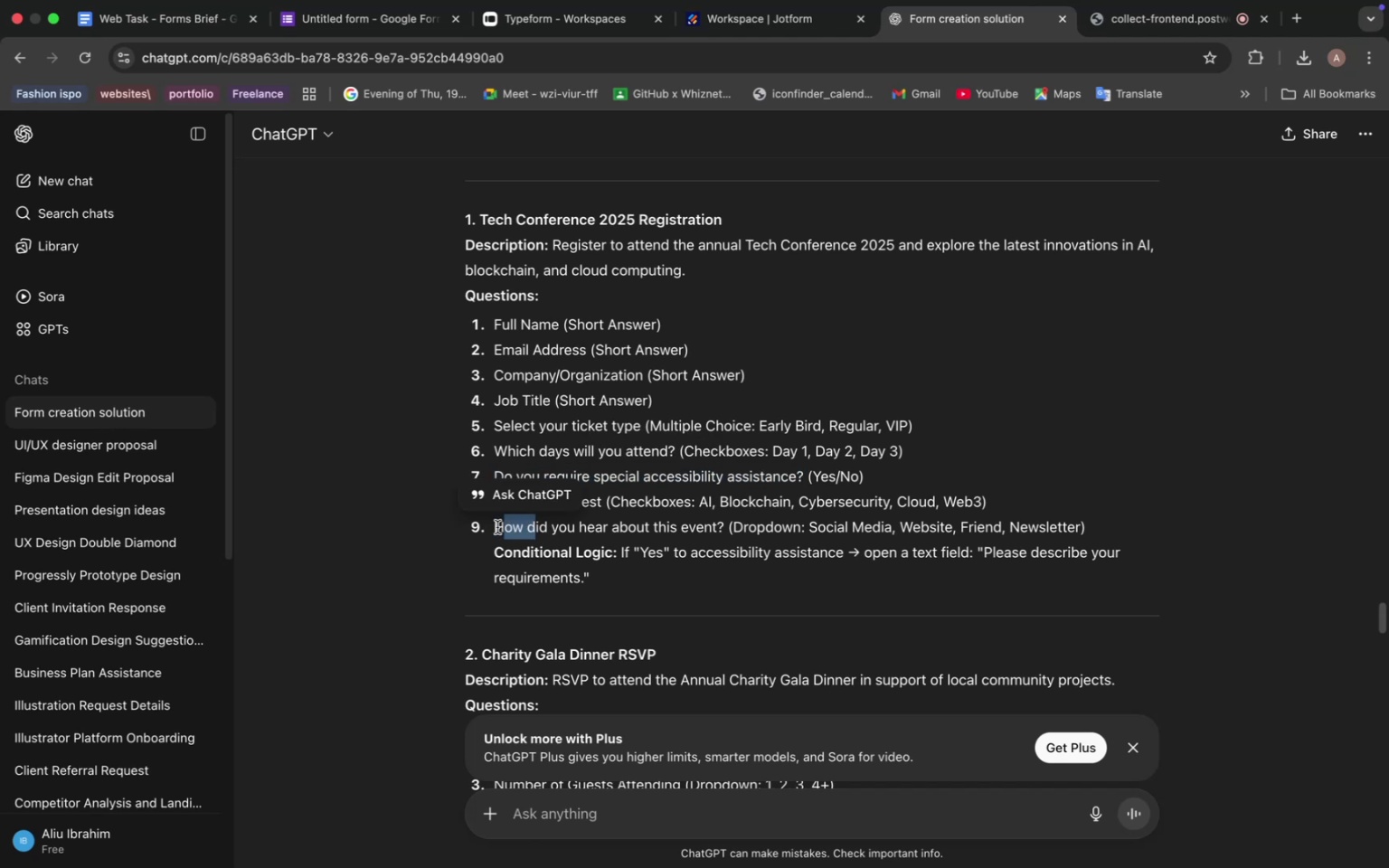 
left_click_drag(start_coordinate=[495, 526], to_coordinate=[725, 521])
 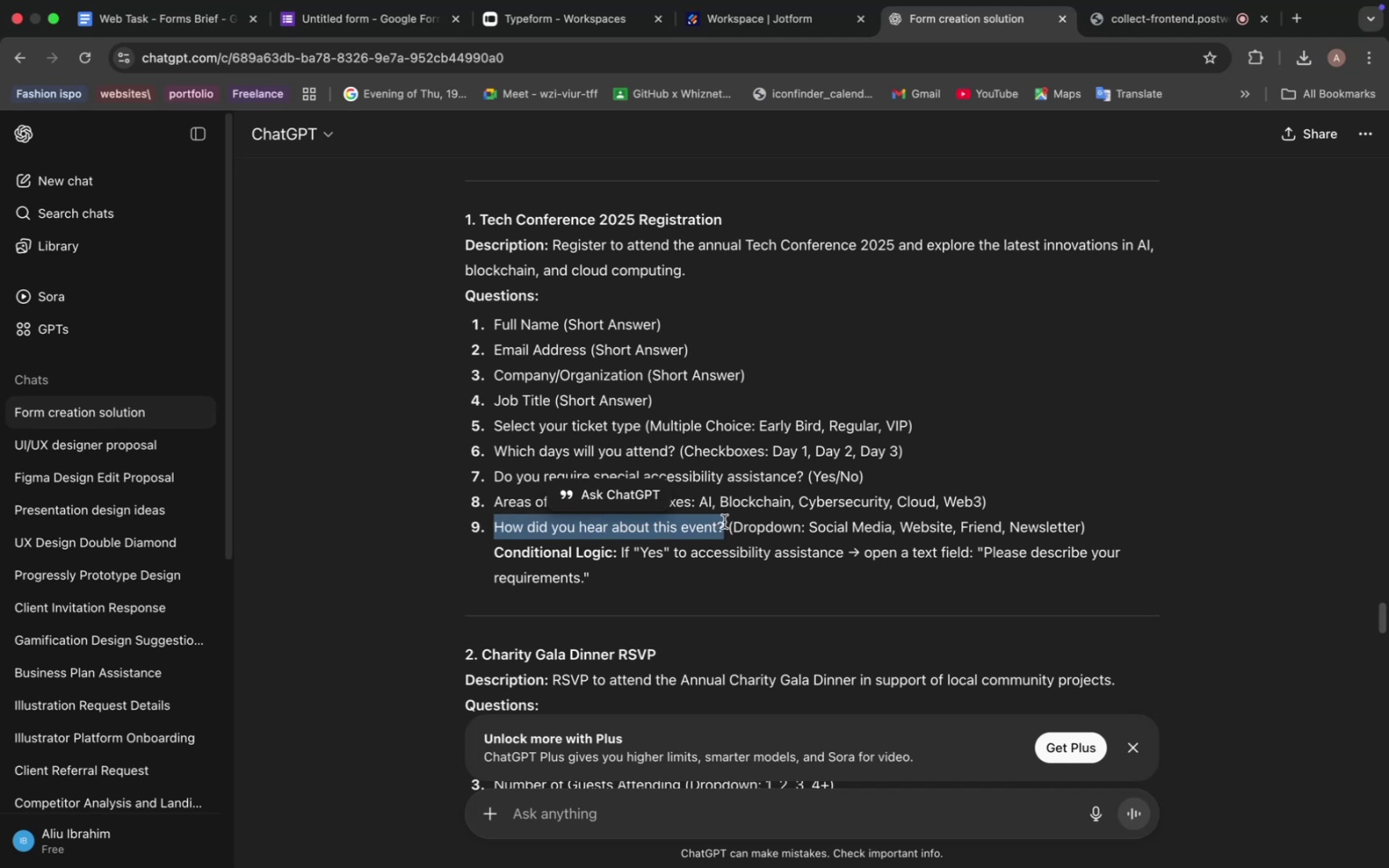 
key(Meta+C)
 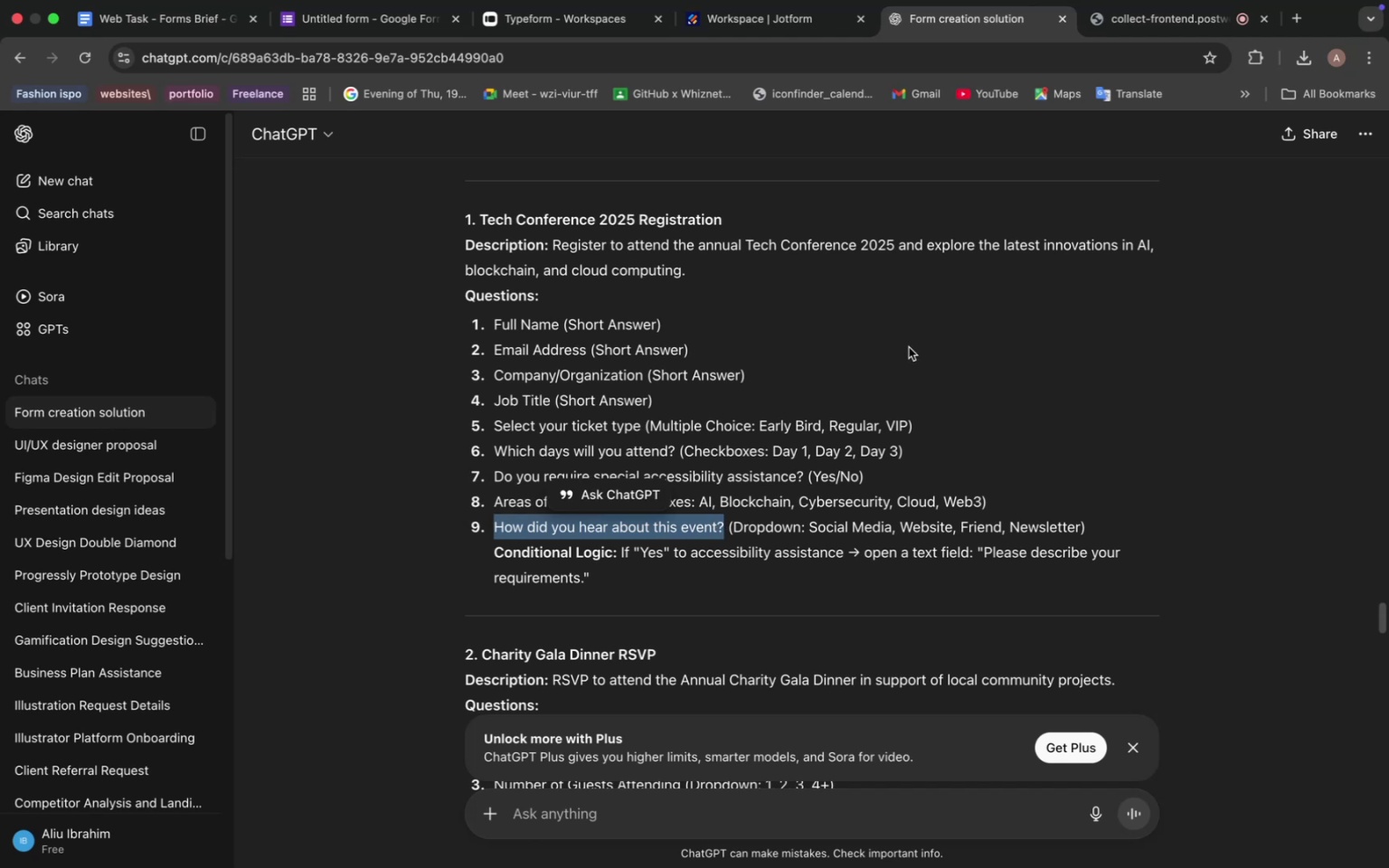 
wait(6.28)
 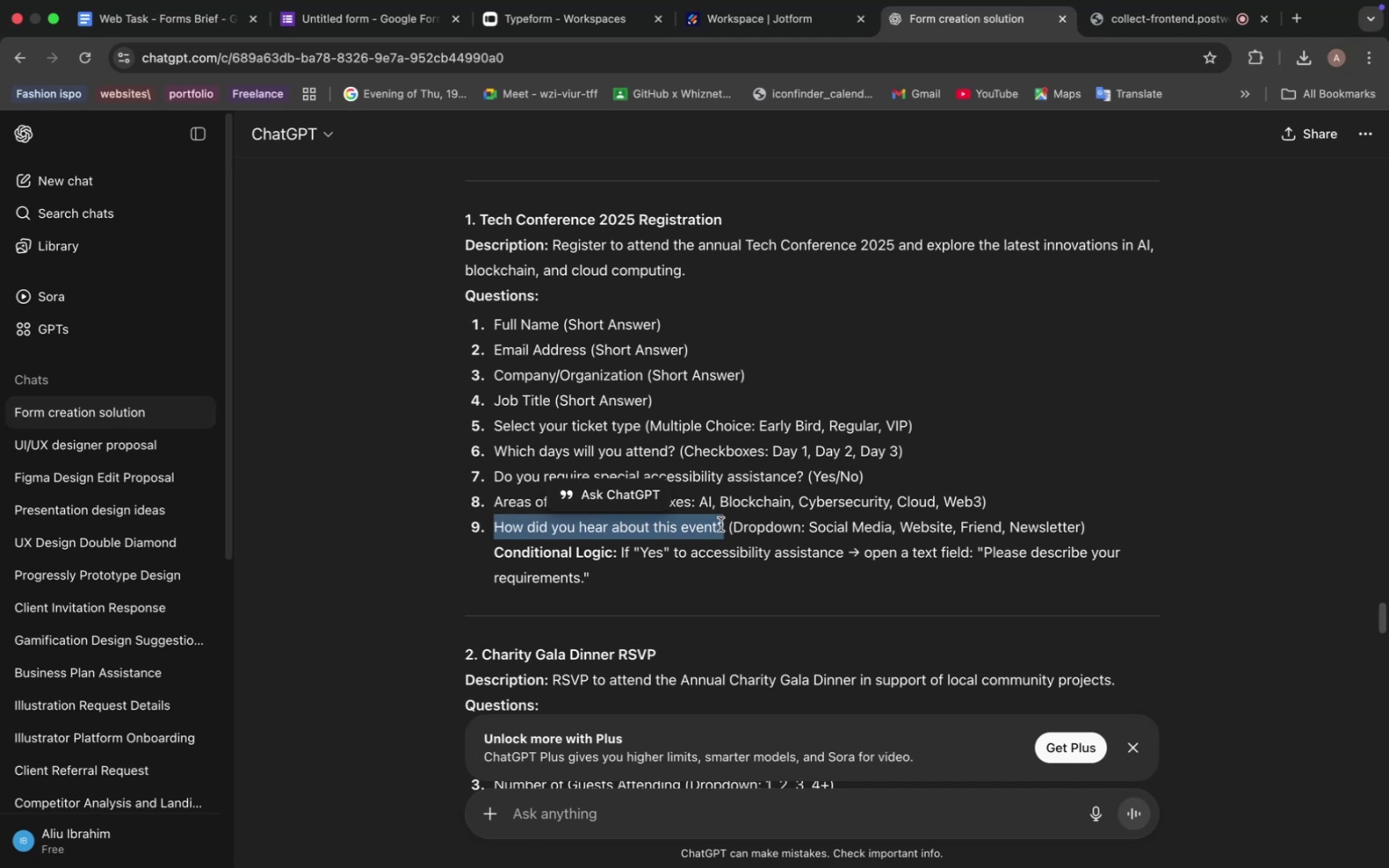 
left_click([364, 21])
 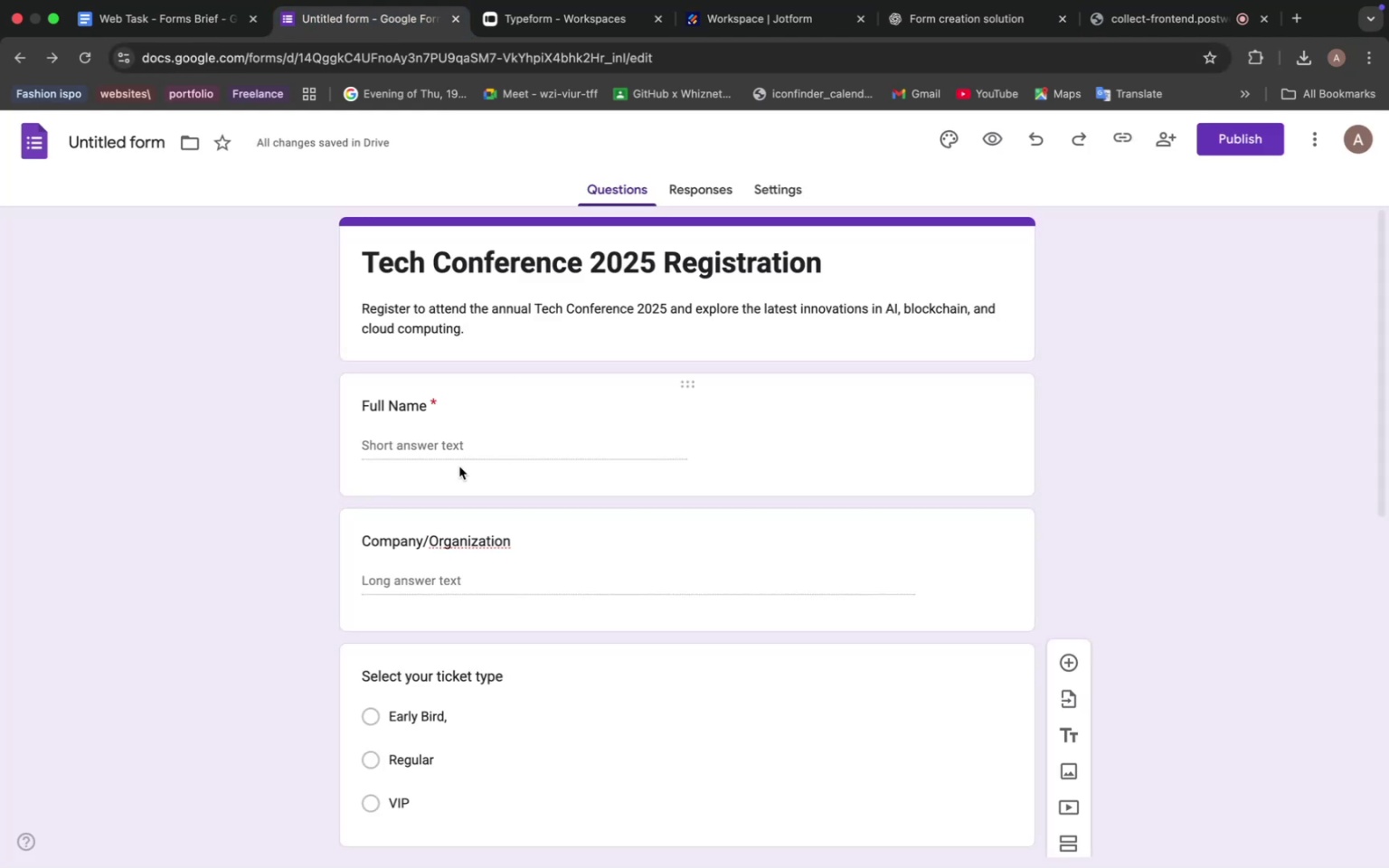 
scroll: coordinate [459, 443], scroll_direction: down, amount: 25.0
 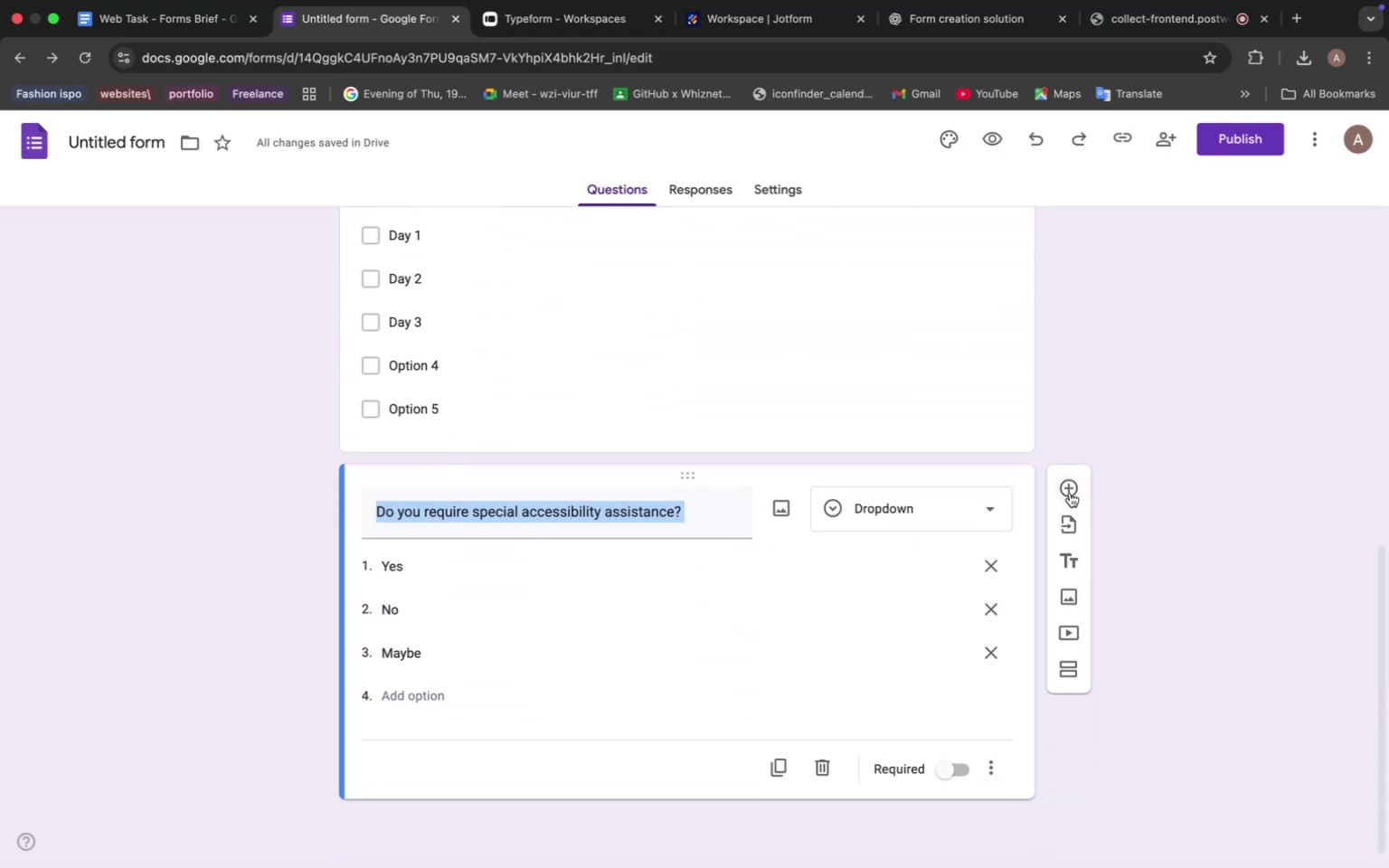 
left_click([1070, 488])
 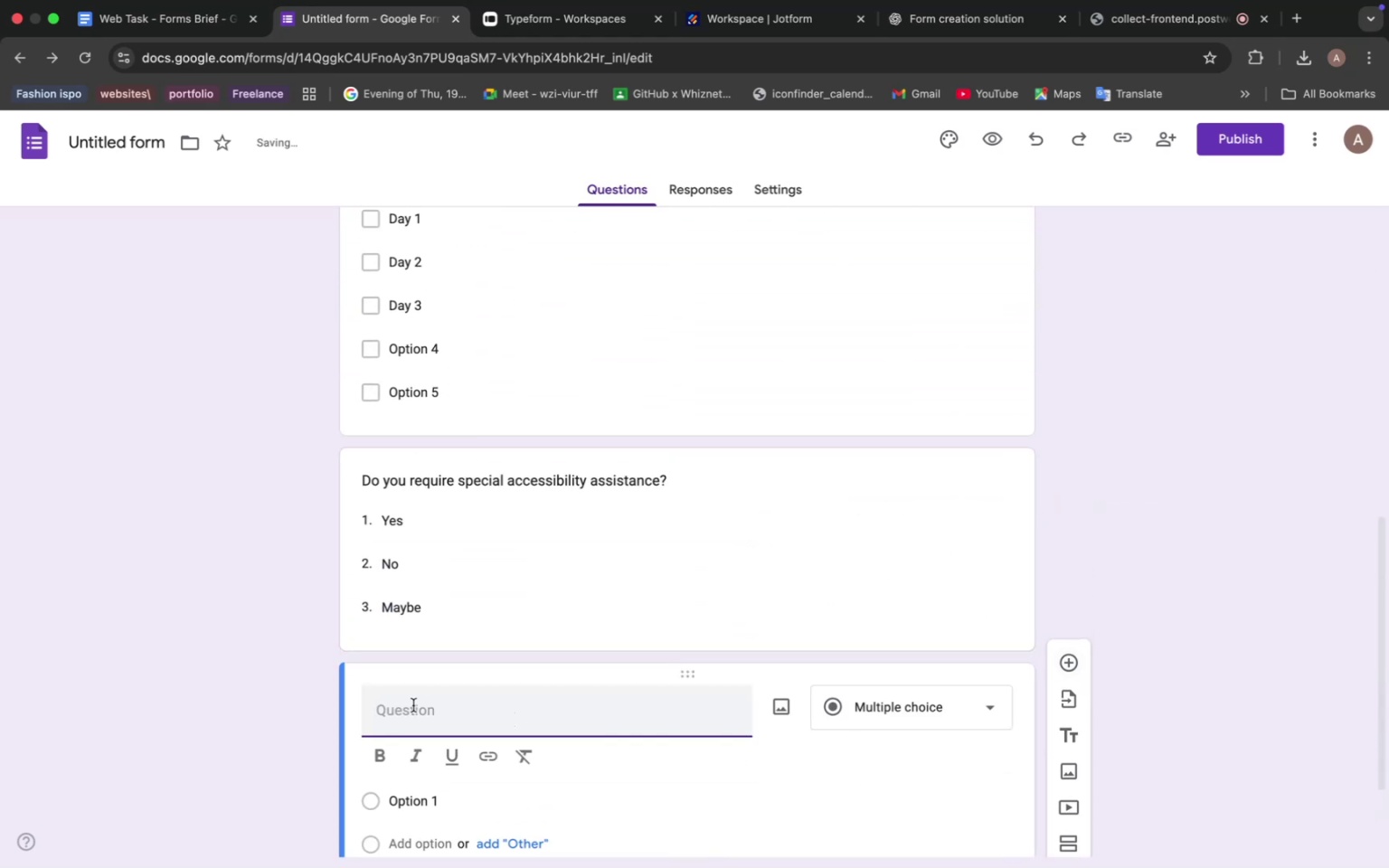 
left_click([385, 705])
 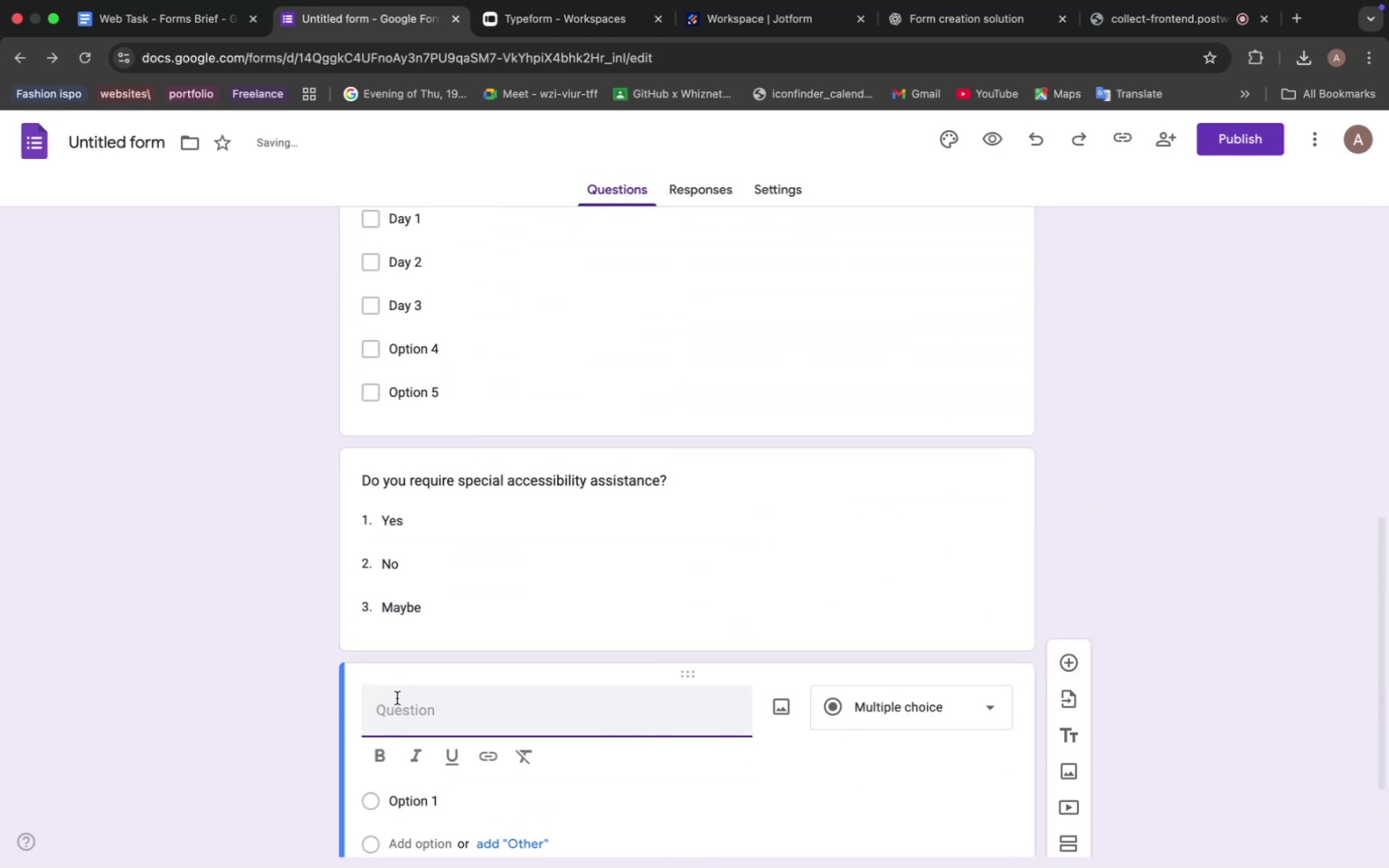 
key(Meta+V)
 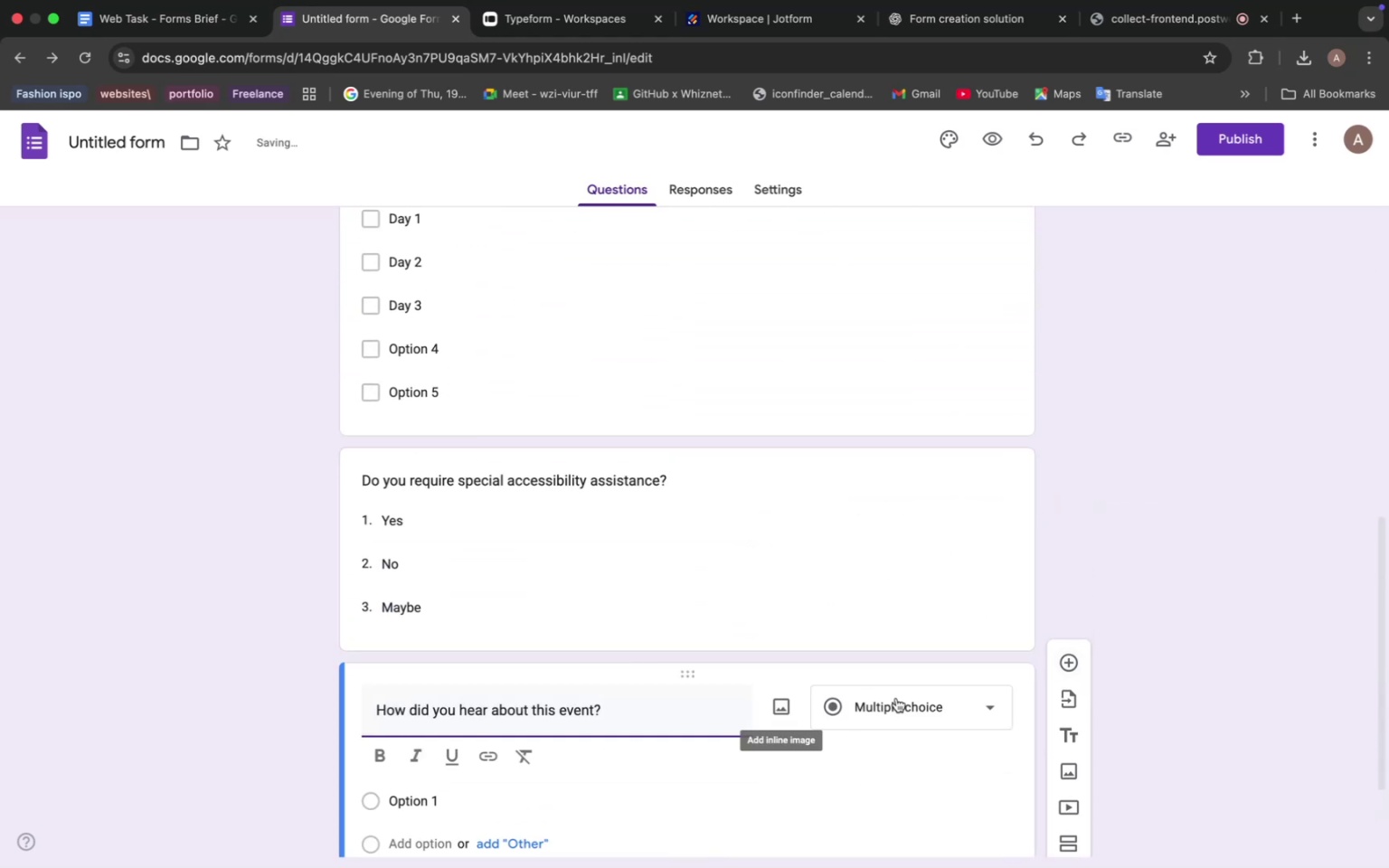 
left_click([911, 706])
 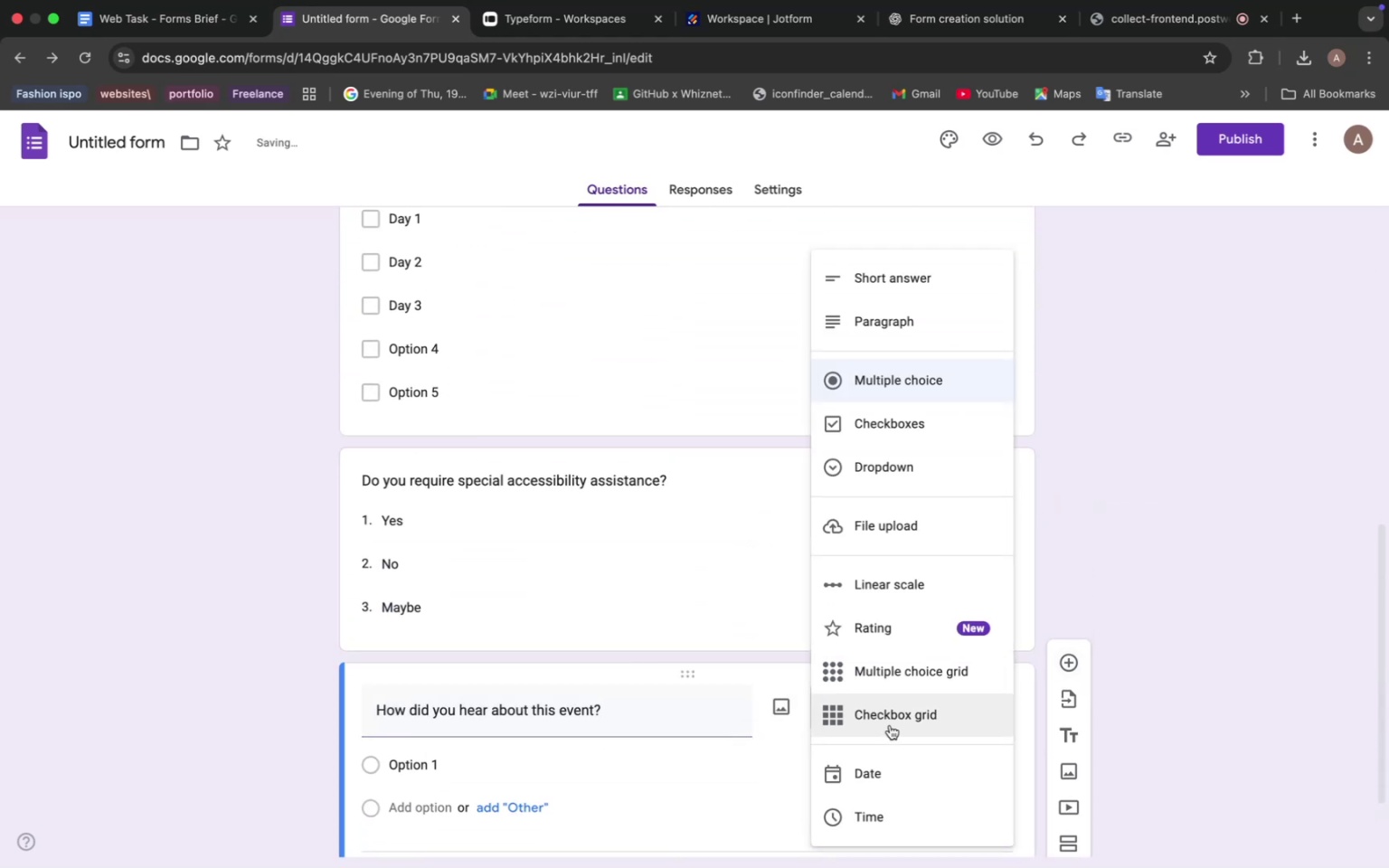 
scroll: coordinate [899, 720], scroll_direction: down, amount: 4.0
 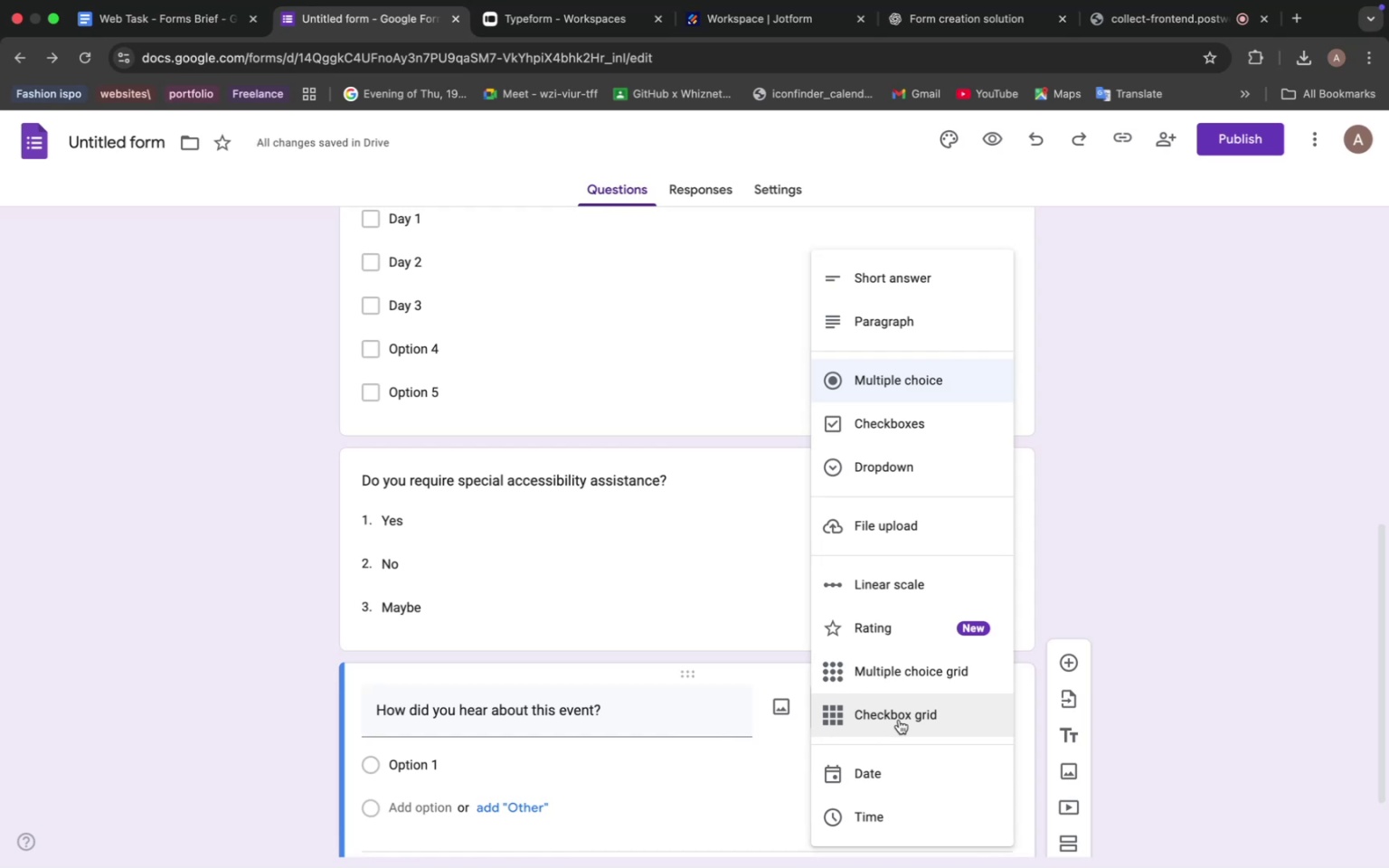 
scroll: coordinate [899, 720], scroll_direction: up, amount: 2.0
 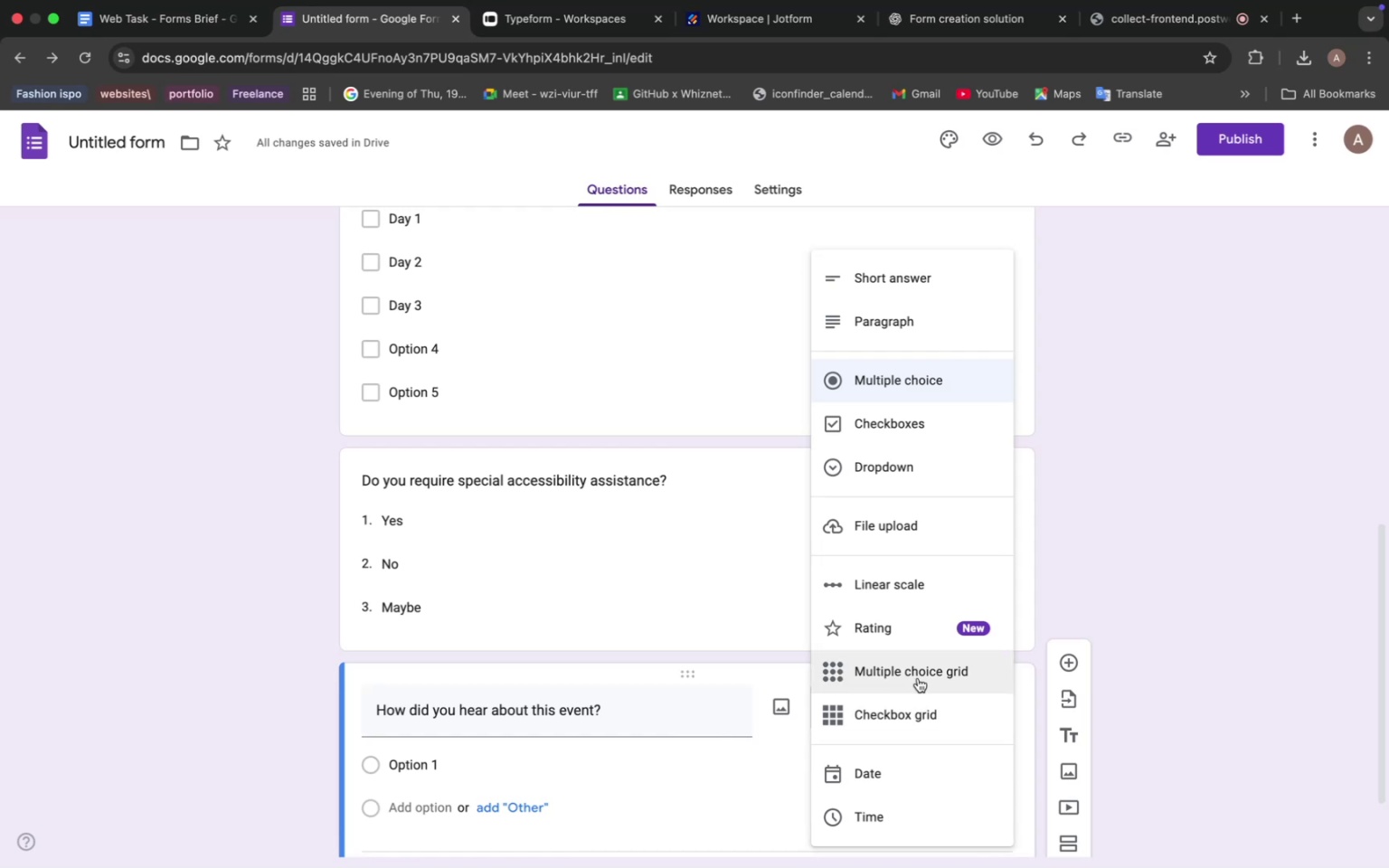 
left_click([904, 580])
 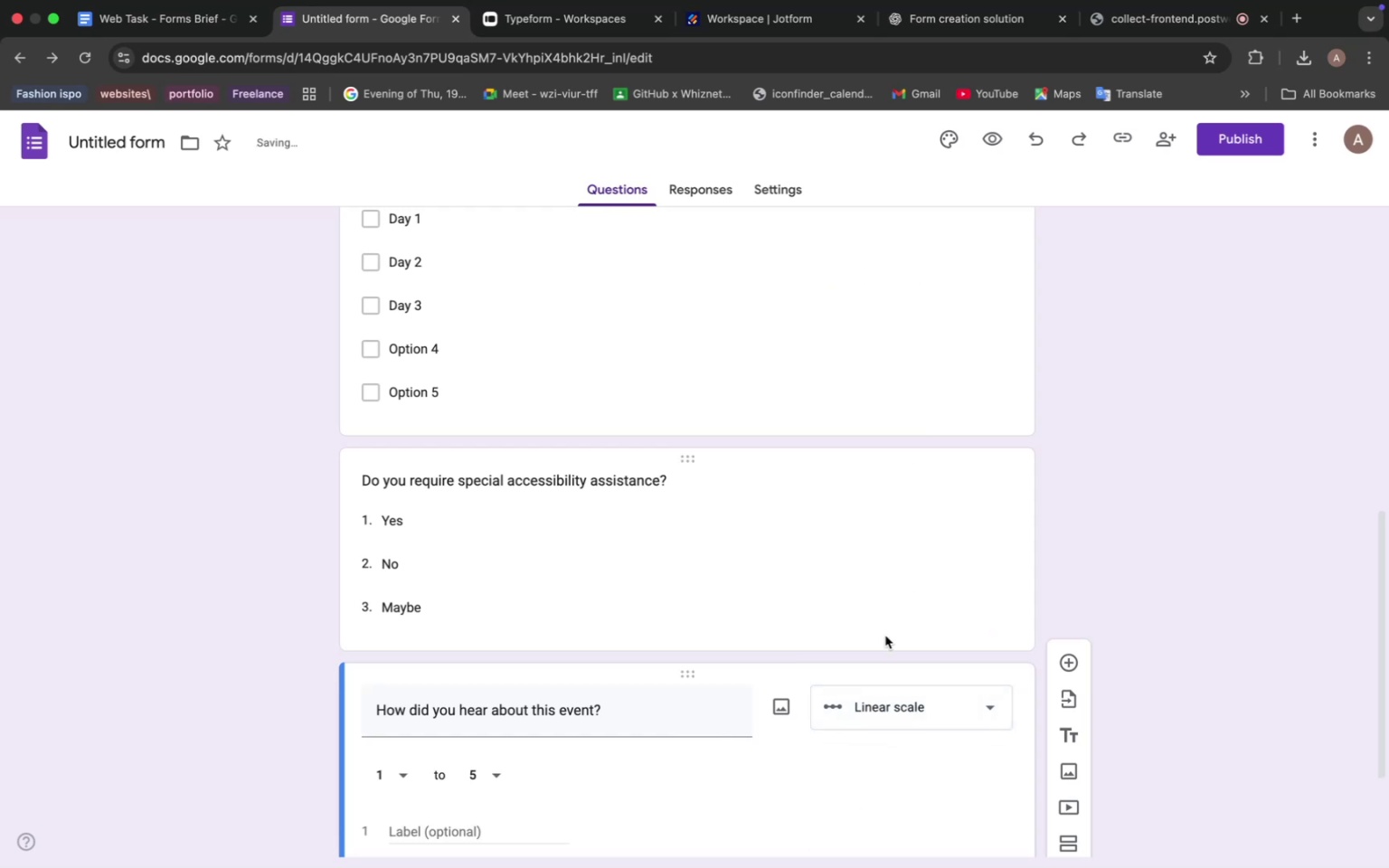 
scroll: coordinate [840, 640], scroll_direction: down, amount: 9.0
 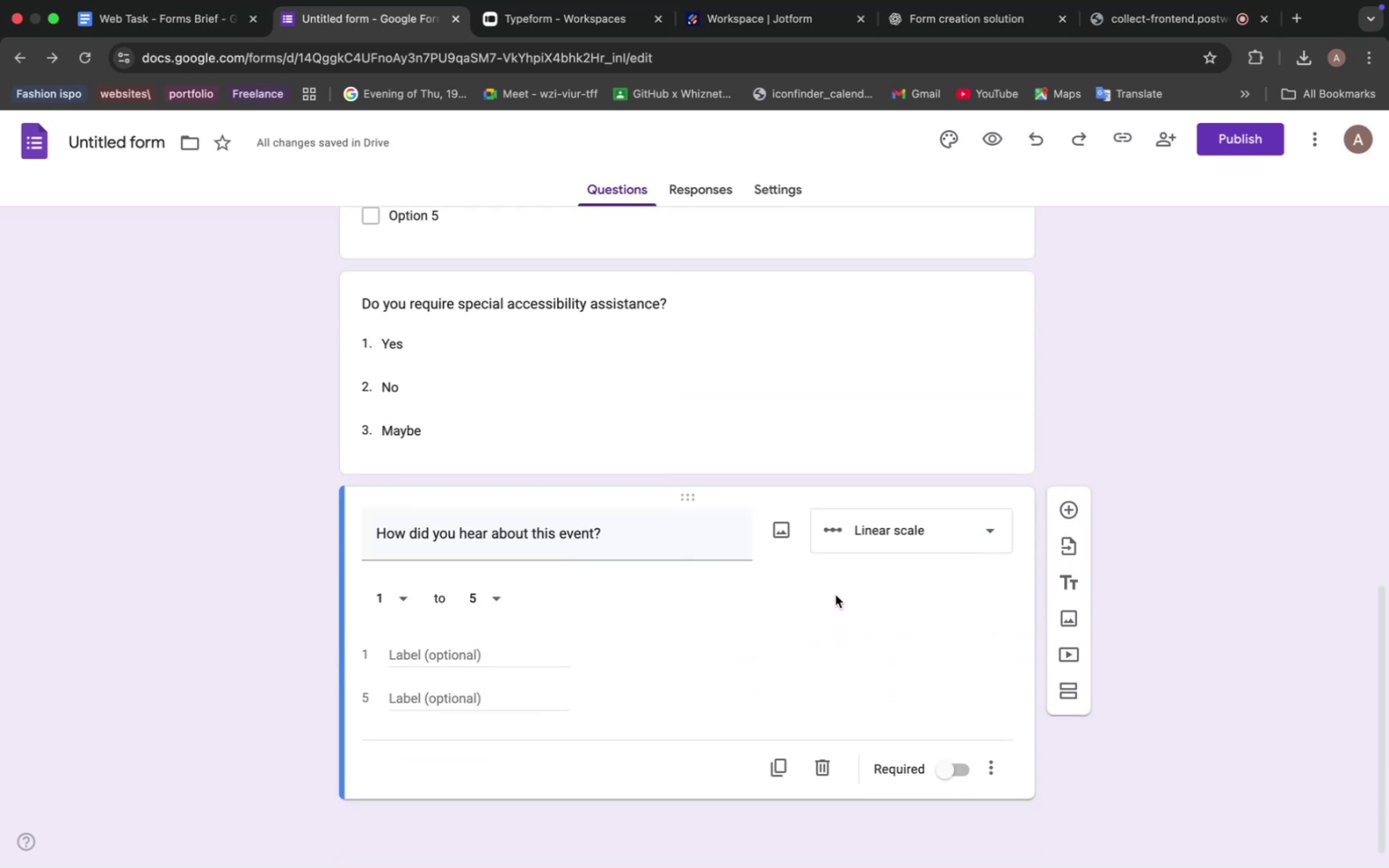 
left_click([925, 530])
 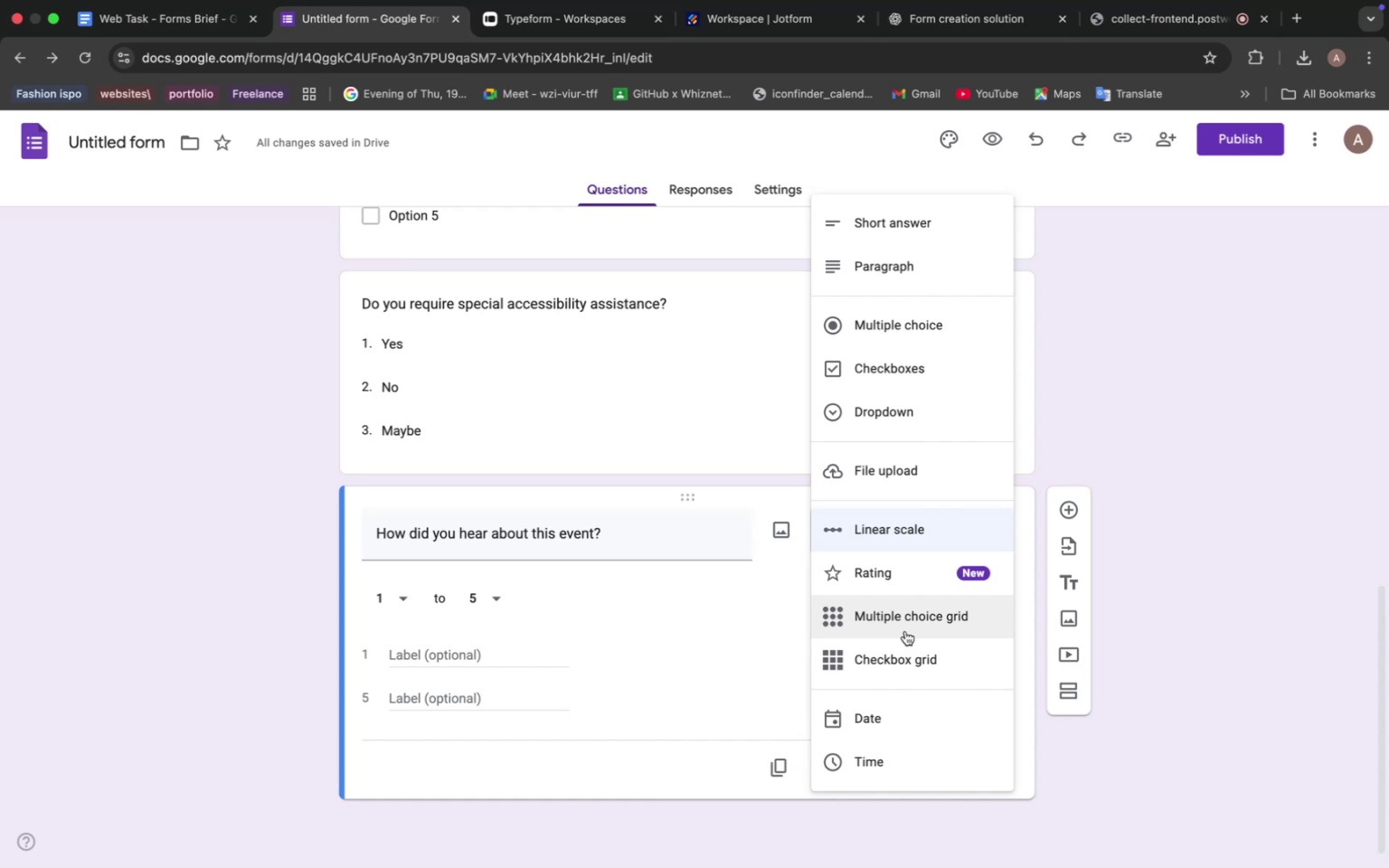 
left_click([914, 627])
 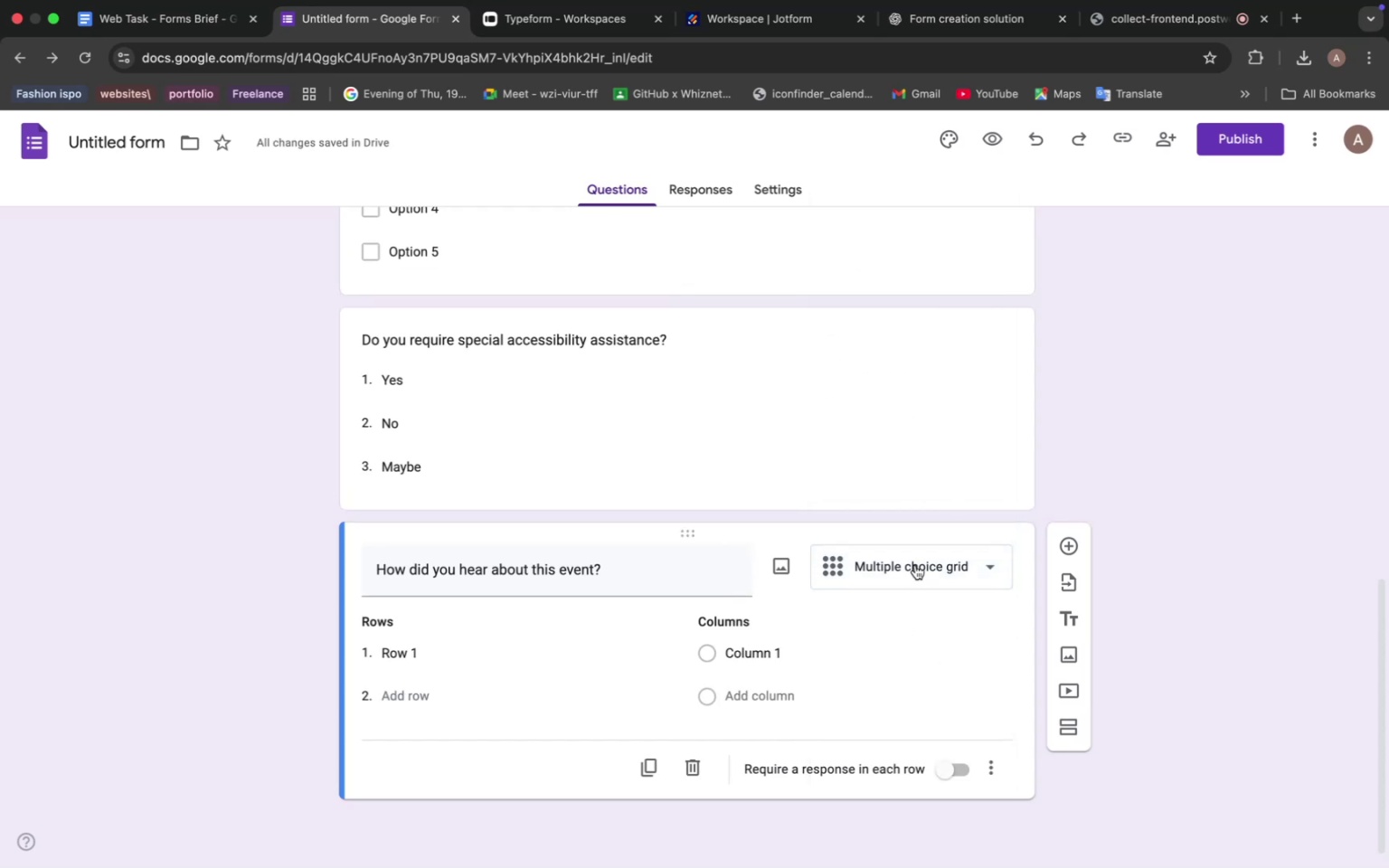 
wait(5.2)
 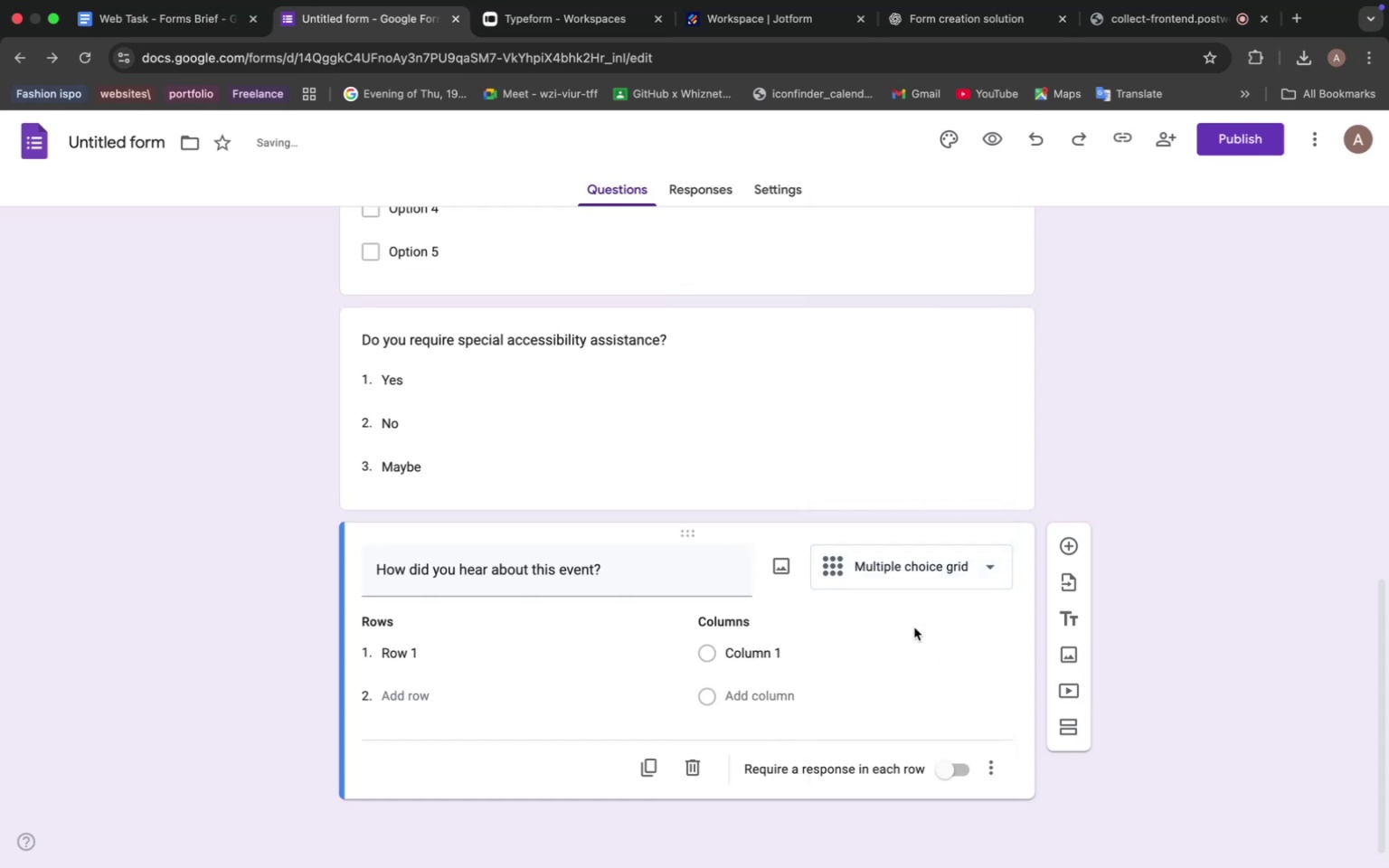 
left_click([914, 565])
 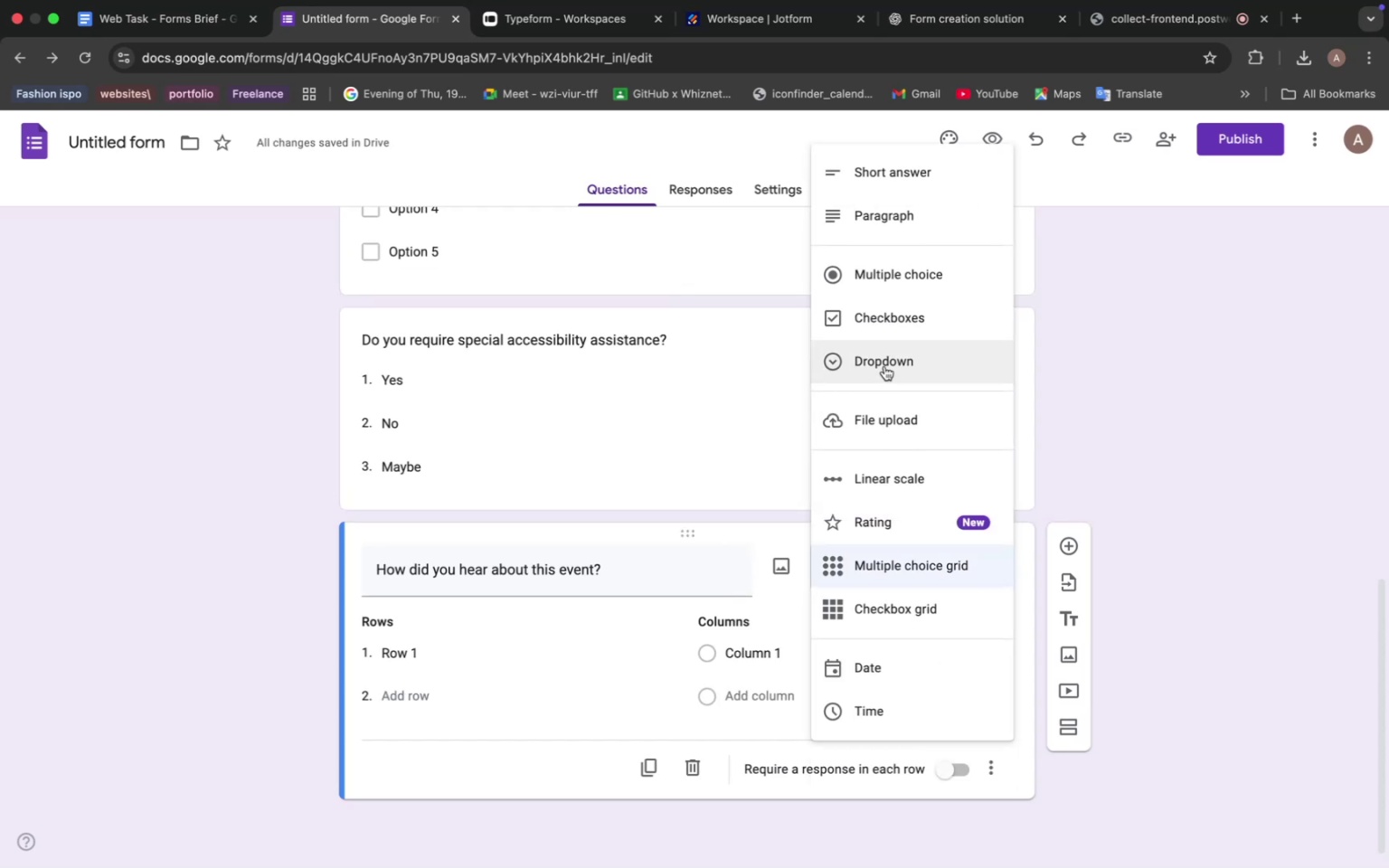 
scroll: coordinate [894, 379], scroll_direction: up, amount: 8.0
 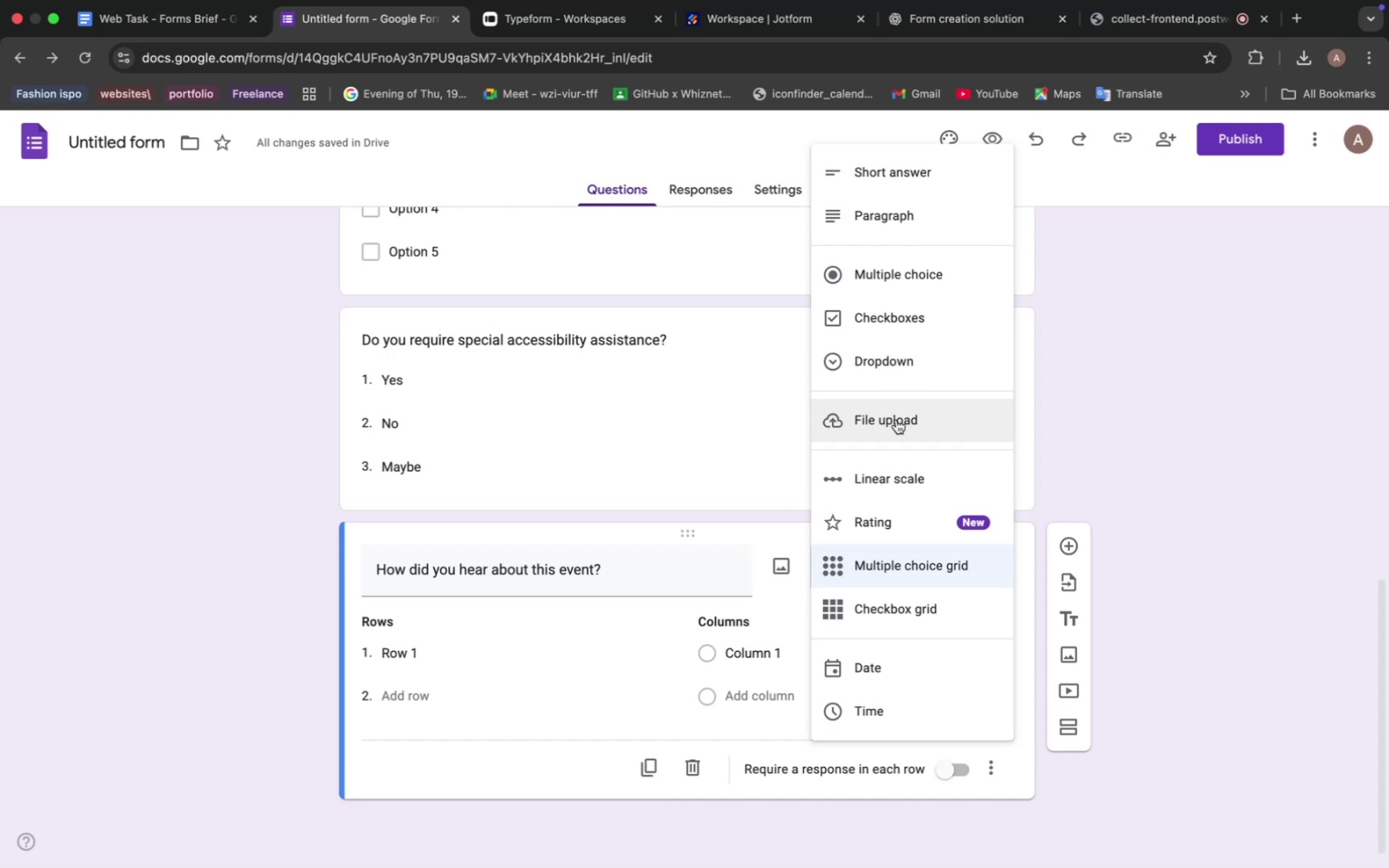 
wait(11.65)
 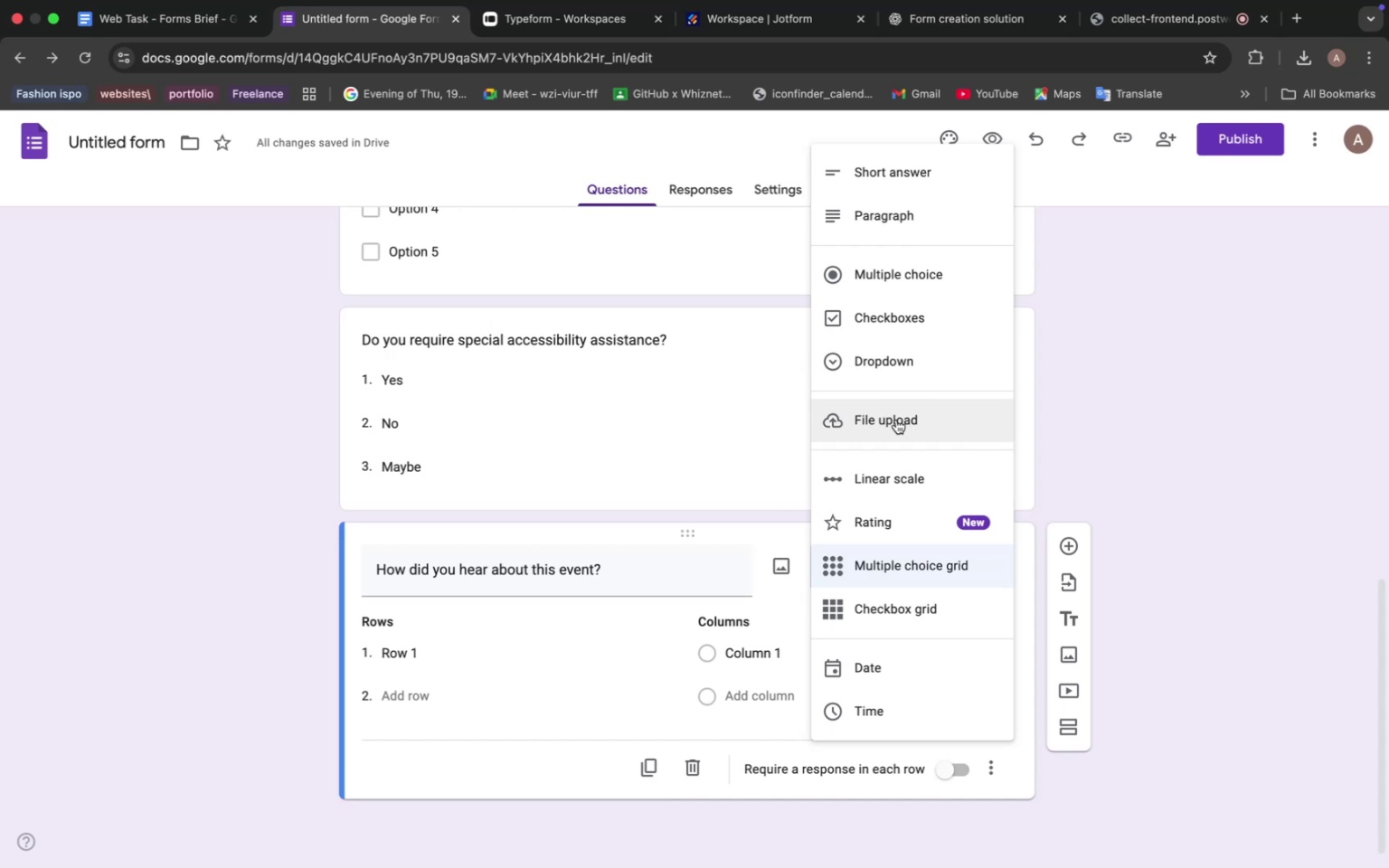 
left_click([950, 47])
 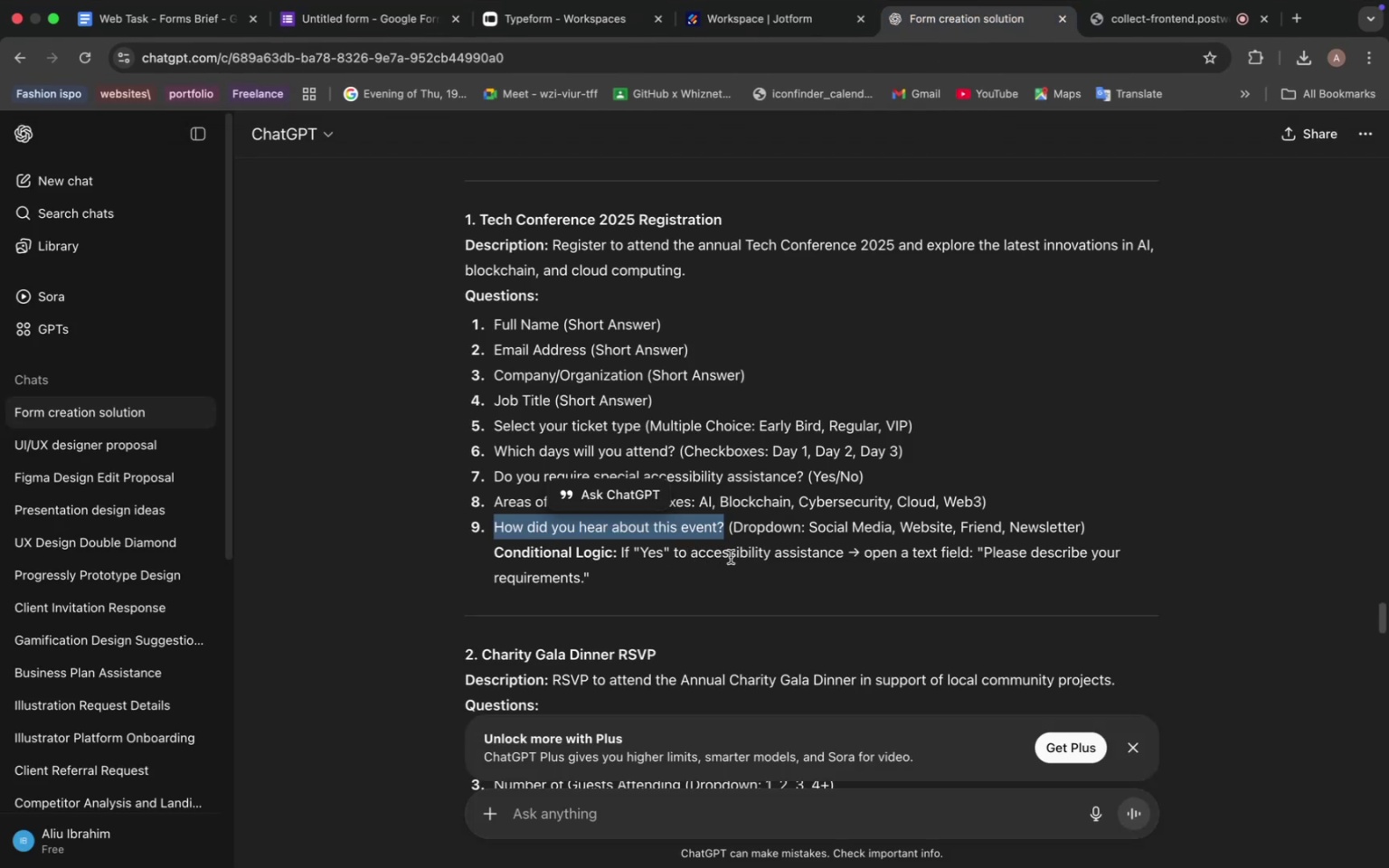 
wait(12.02)
 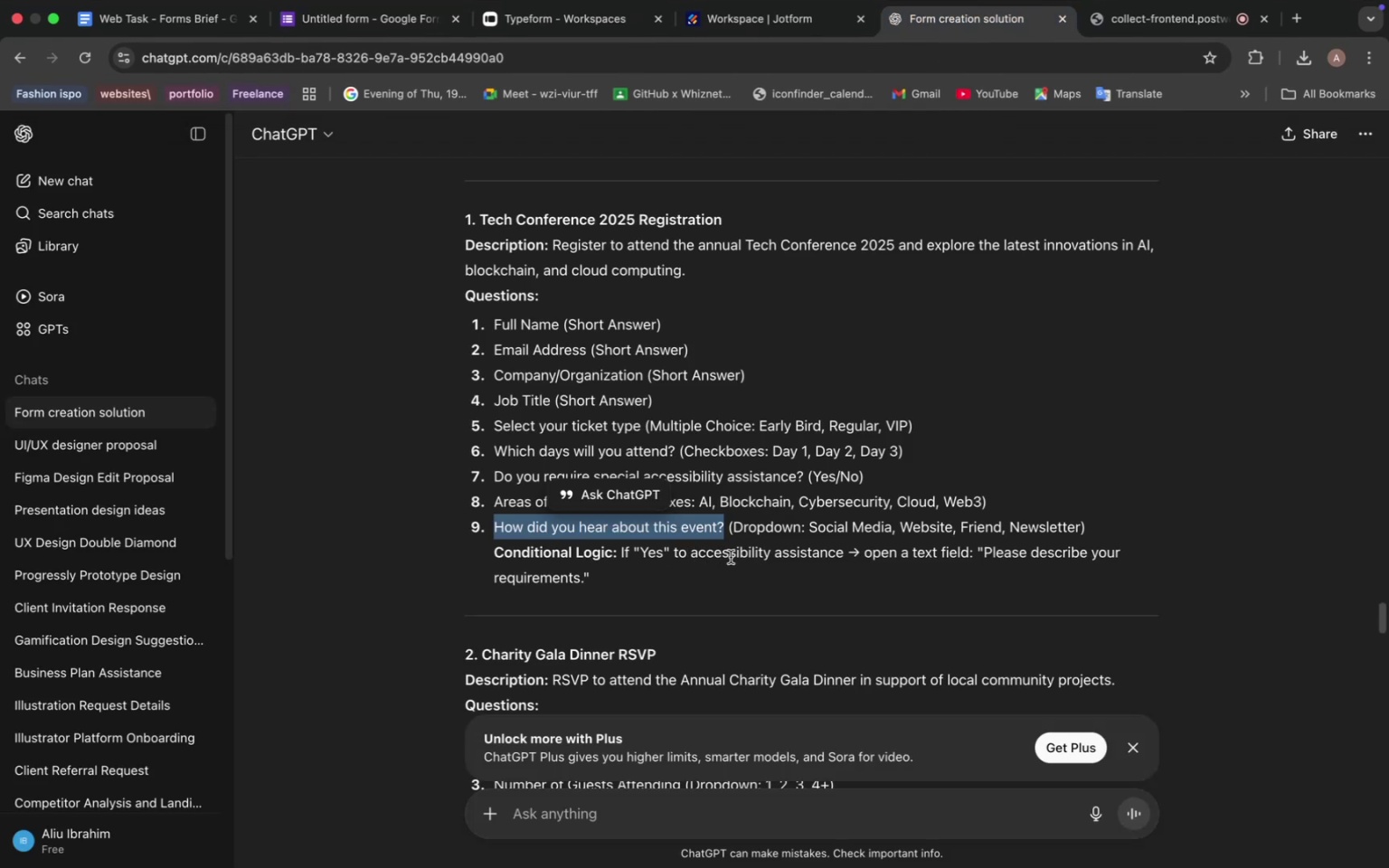 
scroll: coordinate [778, 550], scroll_direction: up, amount: 4.0
 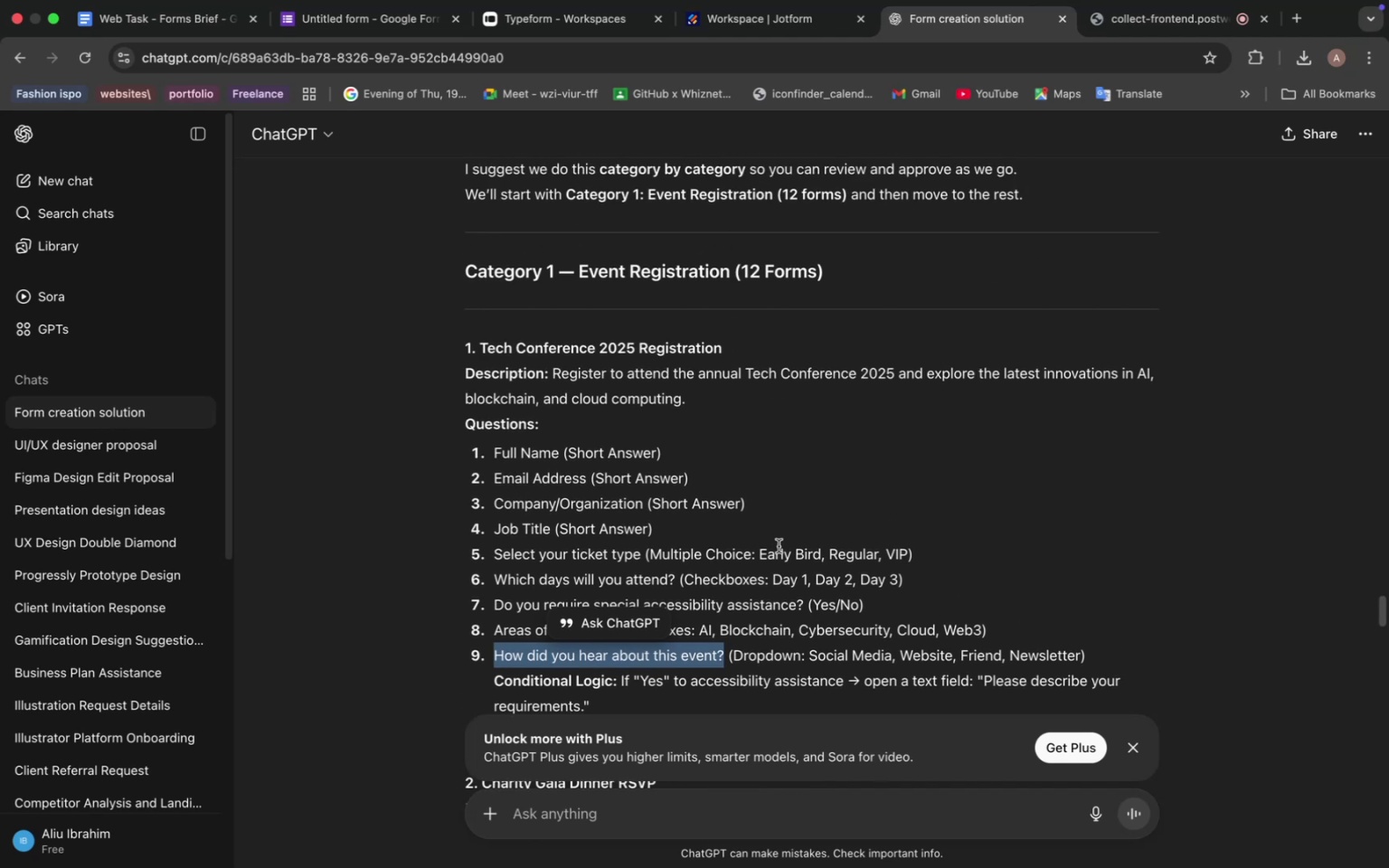 
scroll: coordinate [780, 545], scroll_direction: down, amount: 8.0
 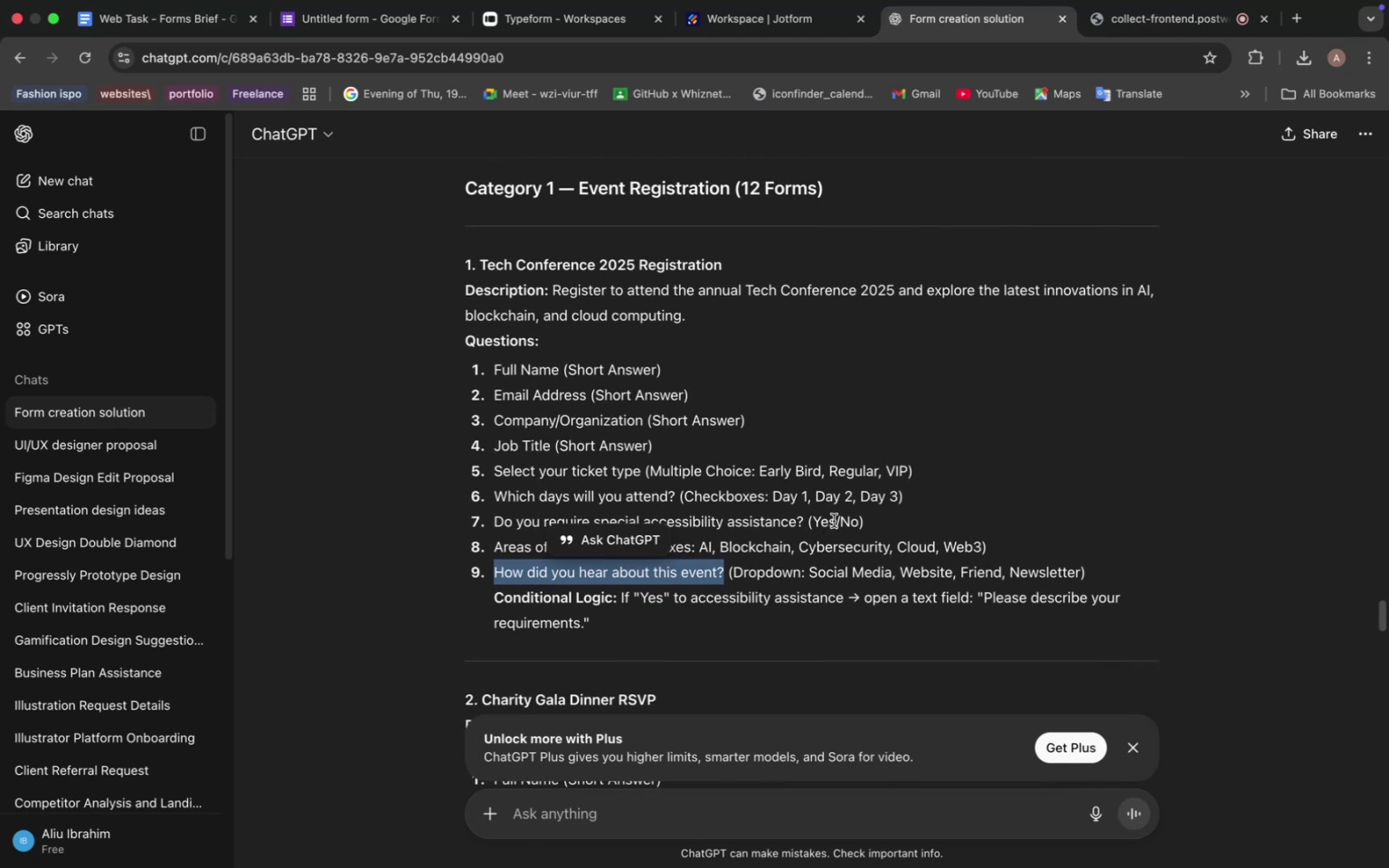 
left_click([798, 593])
 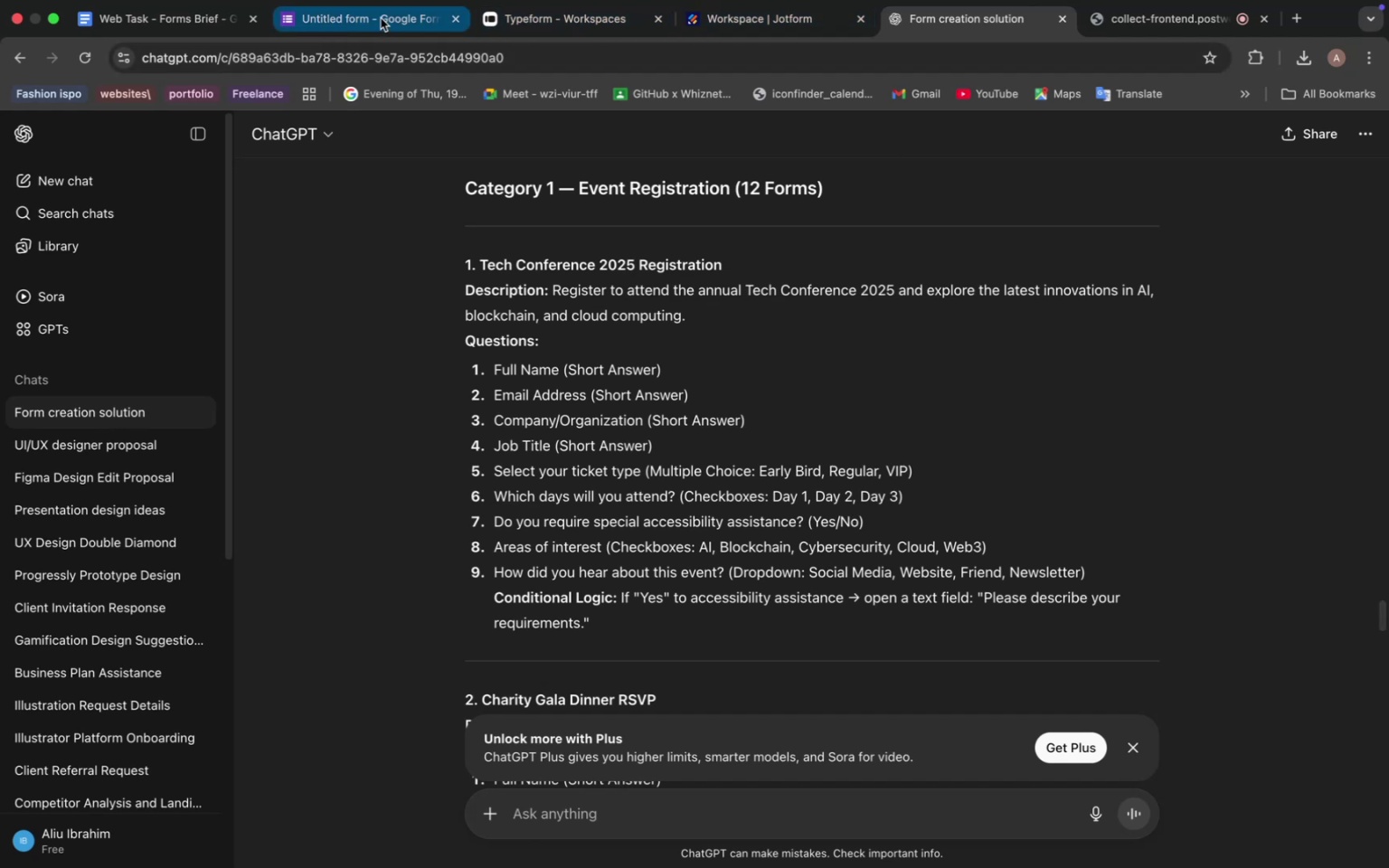 
wait(6.22)
 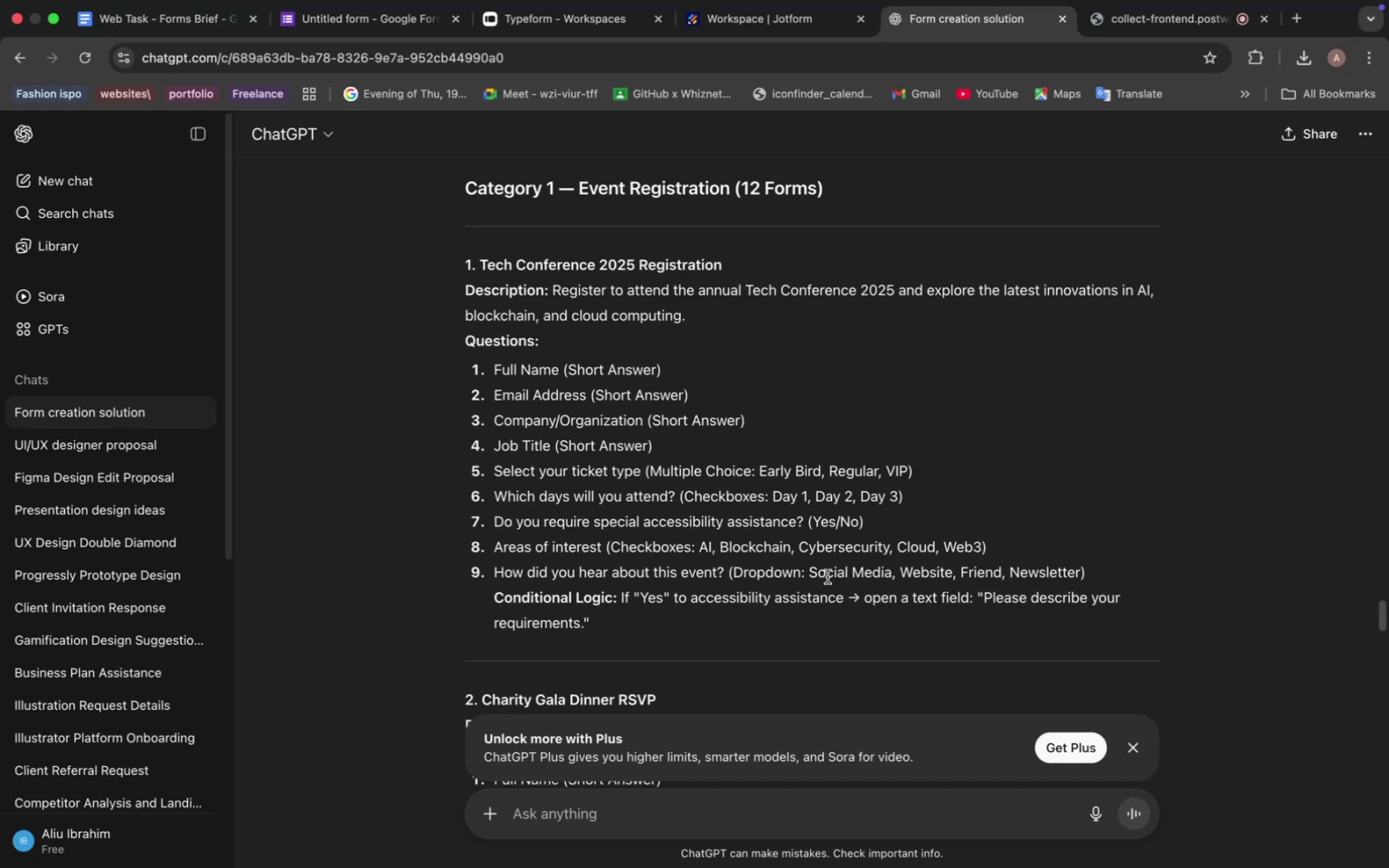 
left_click([377, 21])
 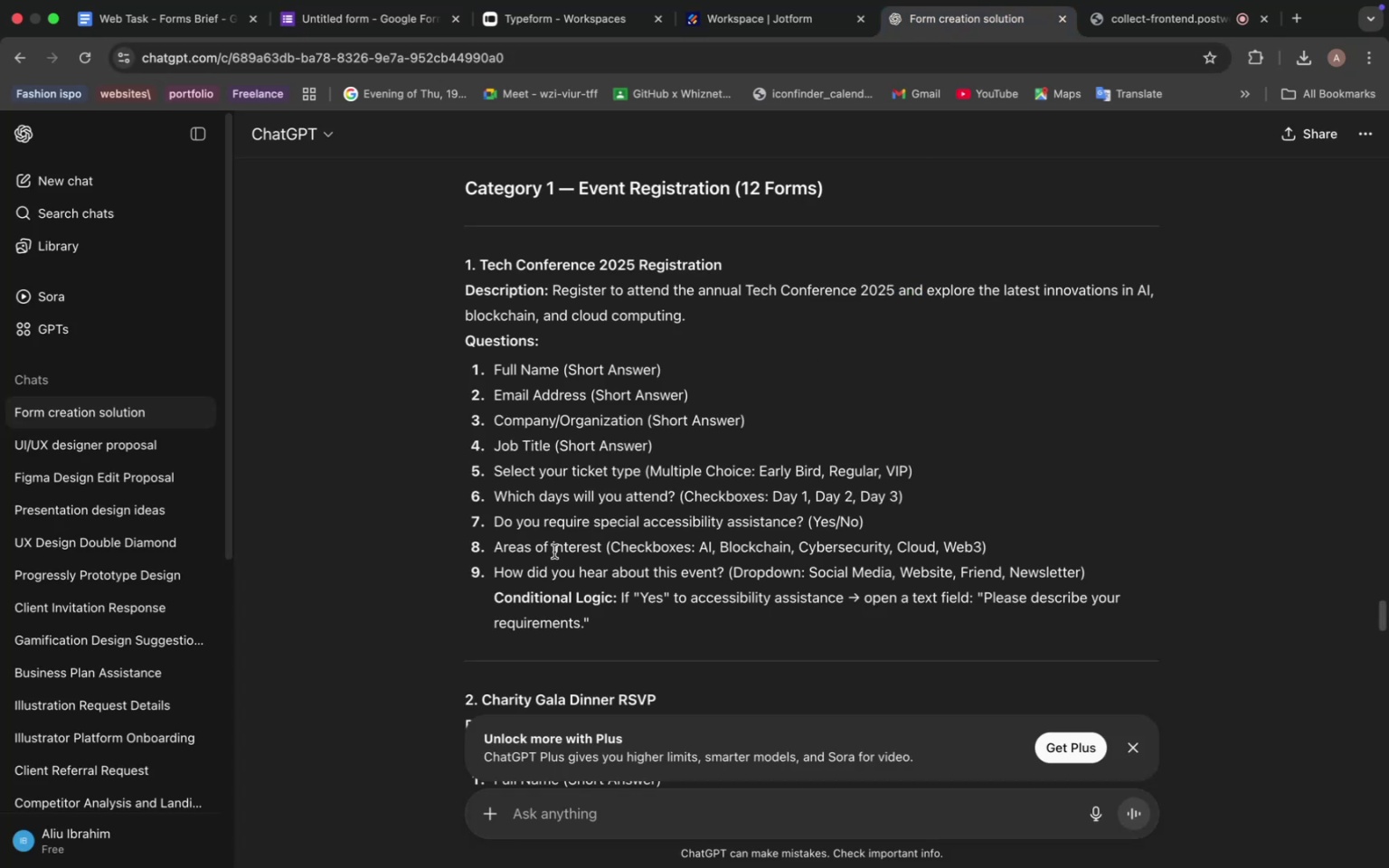 
wait(17.68)
 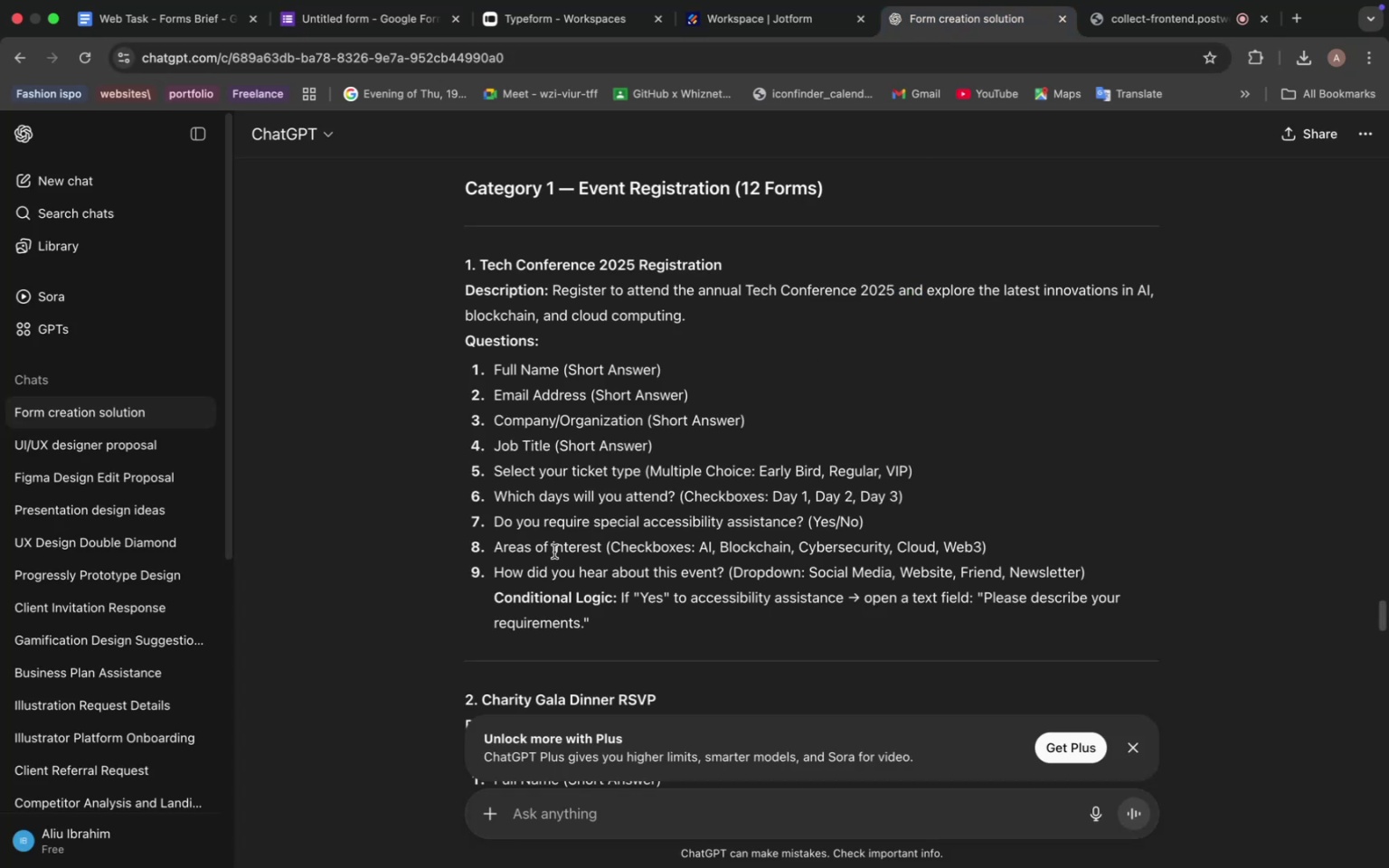 
left_click([383, 18])
 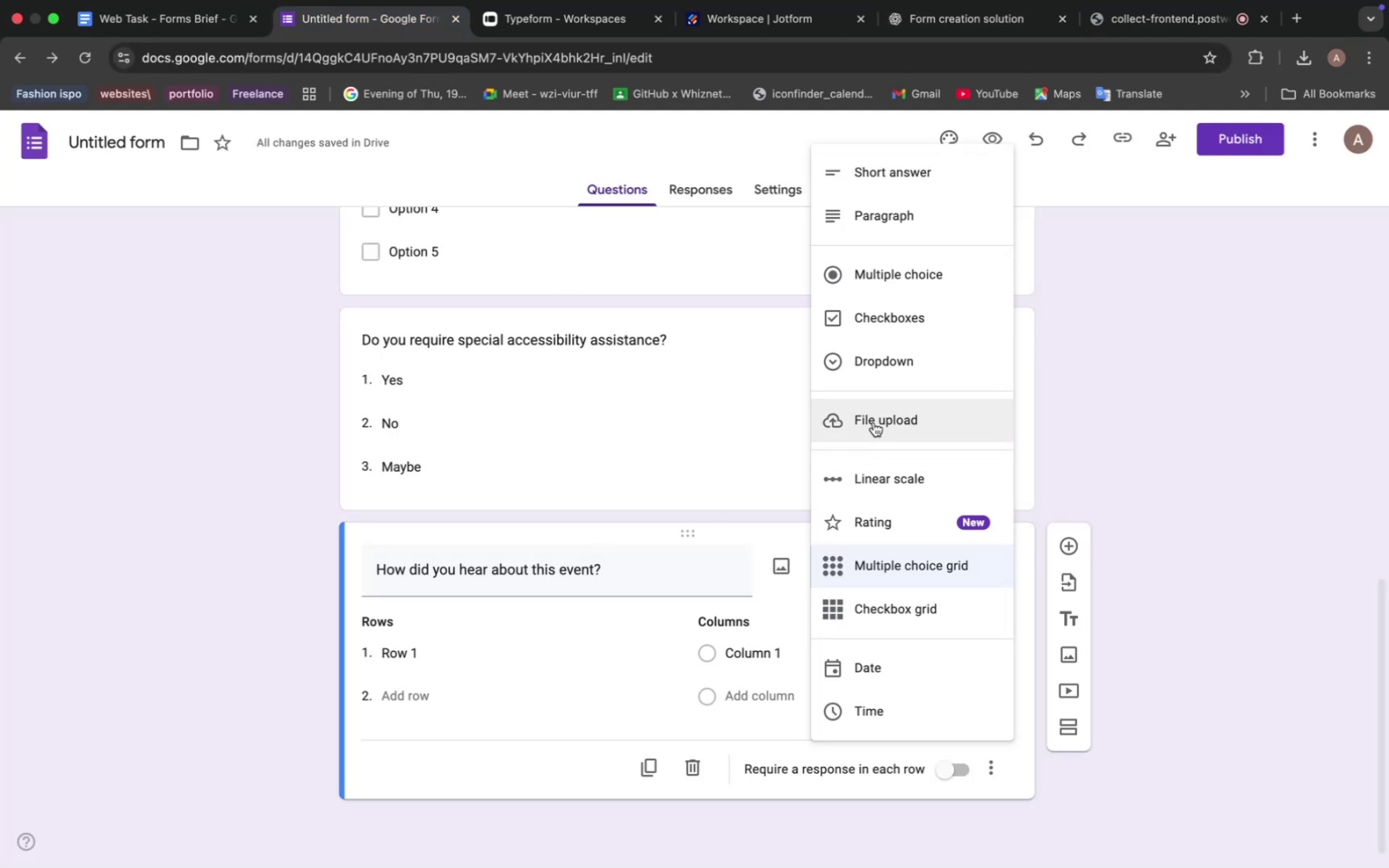 
wait(8.24)
 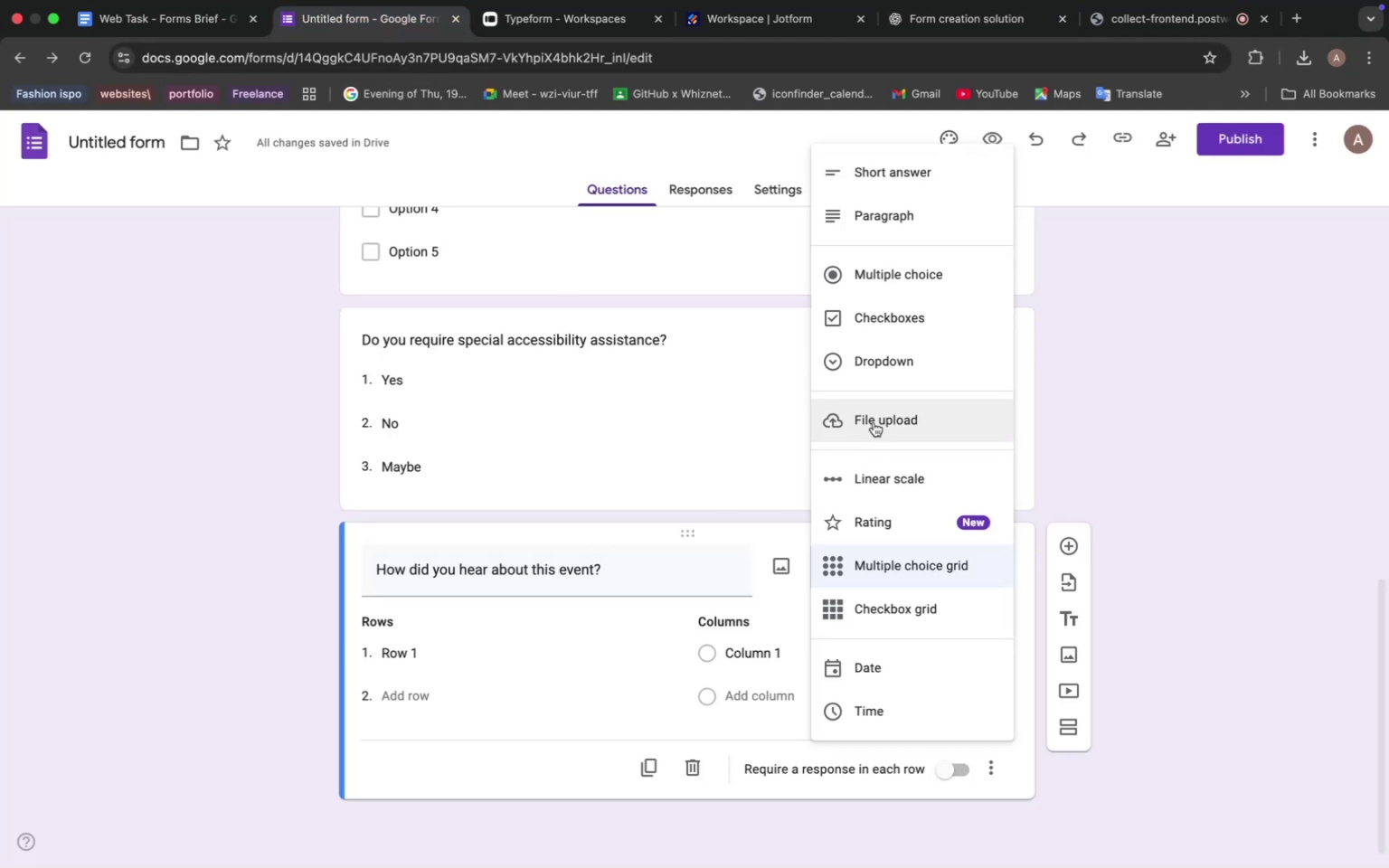 
left_click([543, 570])
 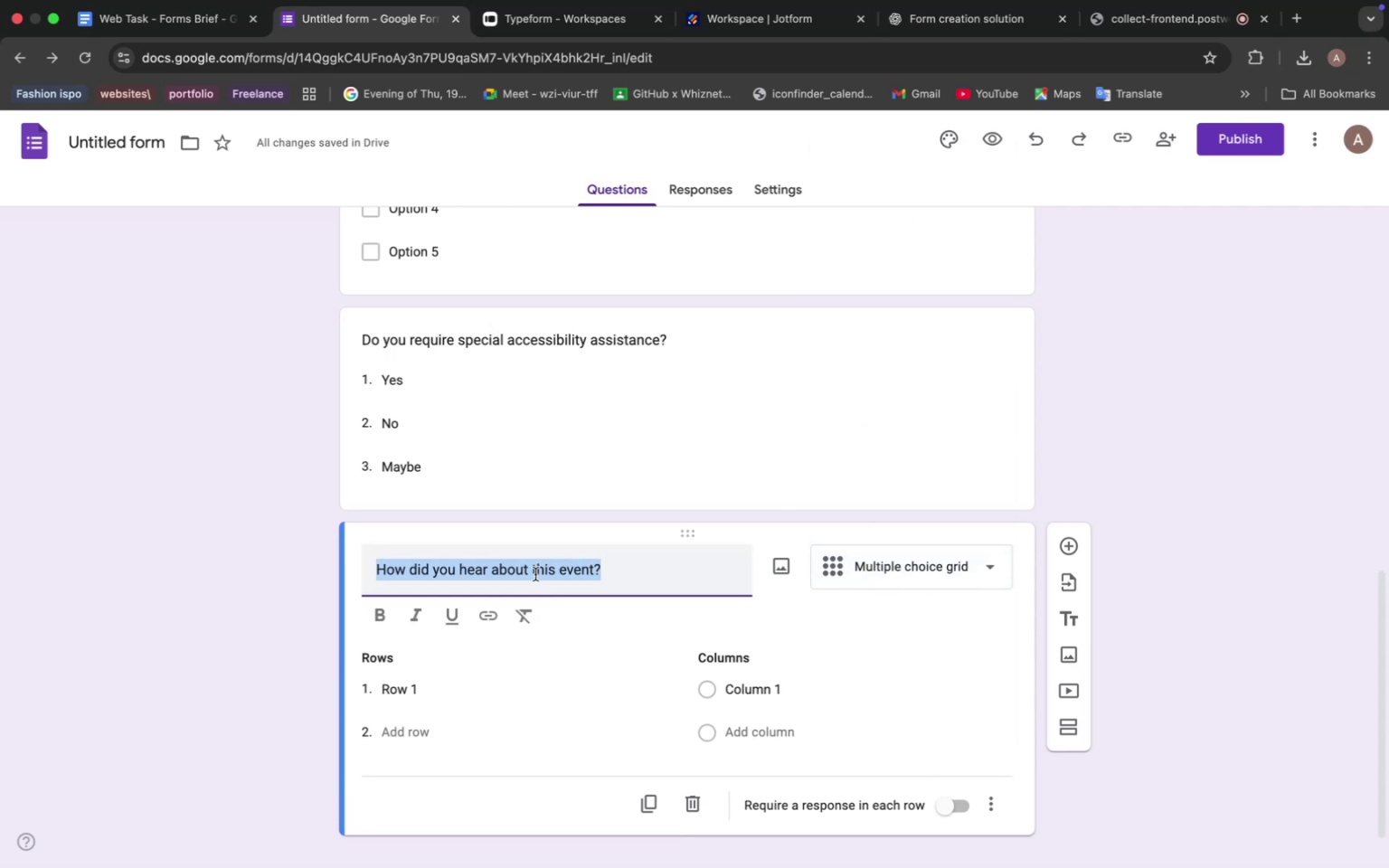 
wait(6.75)
 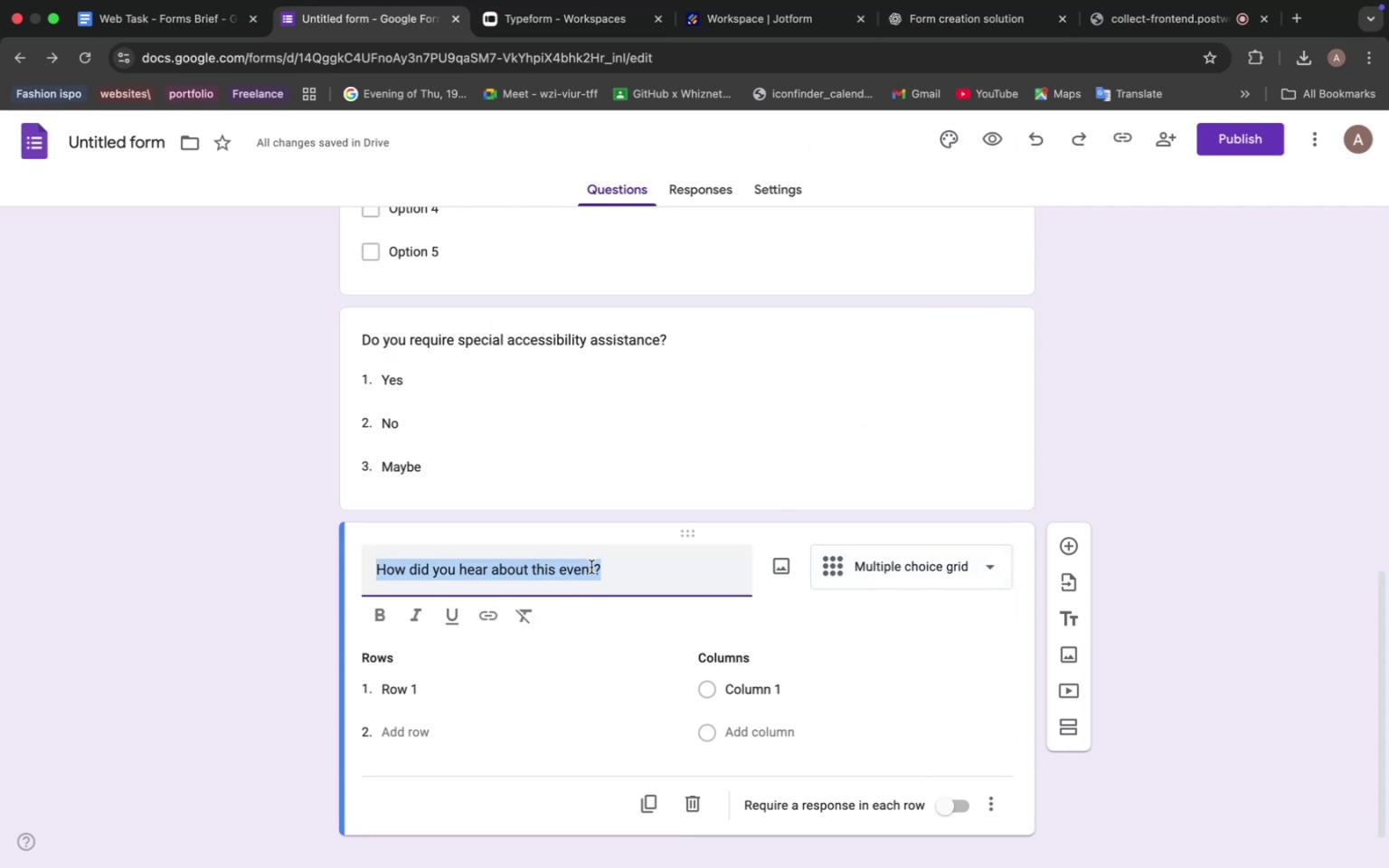 
type(Rate pp)
key(Backspace)
type(ast experience )
 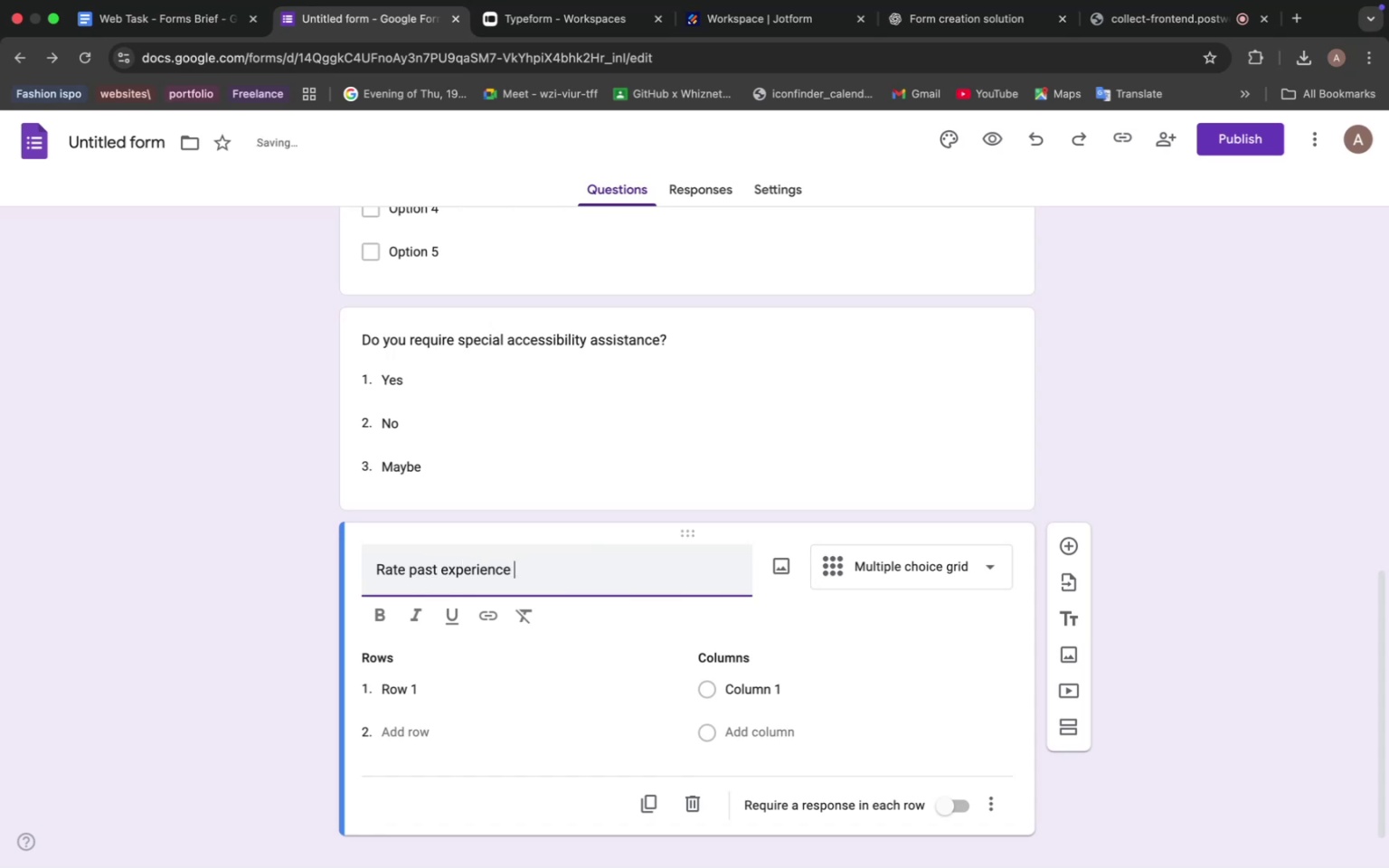 
scroll: coordinate [658, 556], scroll_direction: up, amount: 24.0
 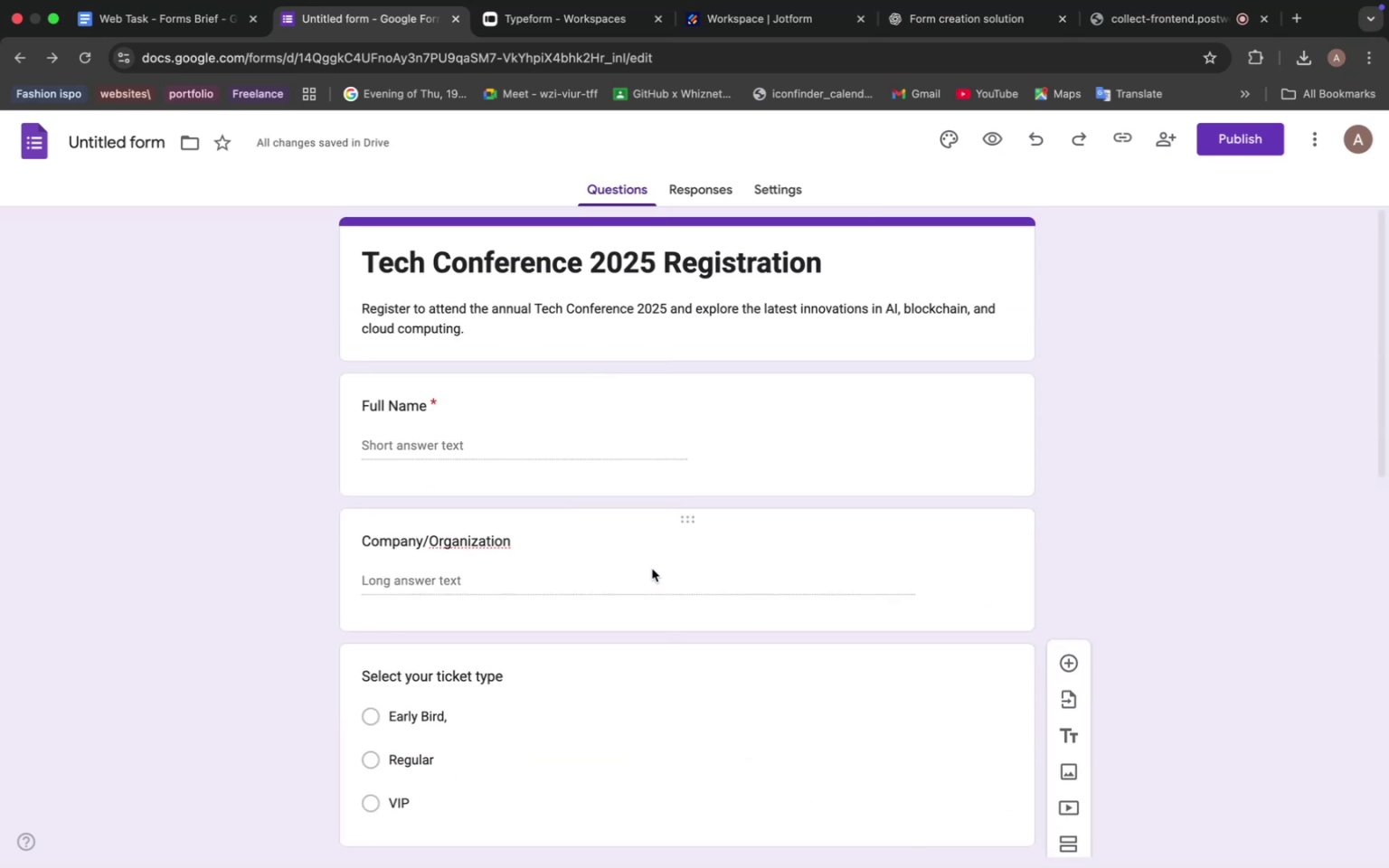 
scroll: coordinate [652, 570], scroll_direction: down, amount: 20.0
 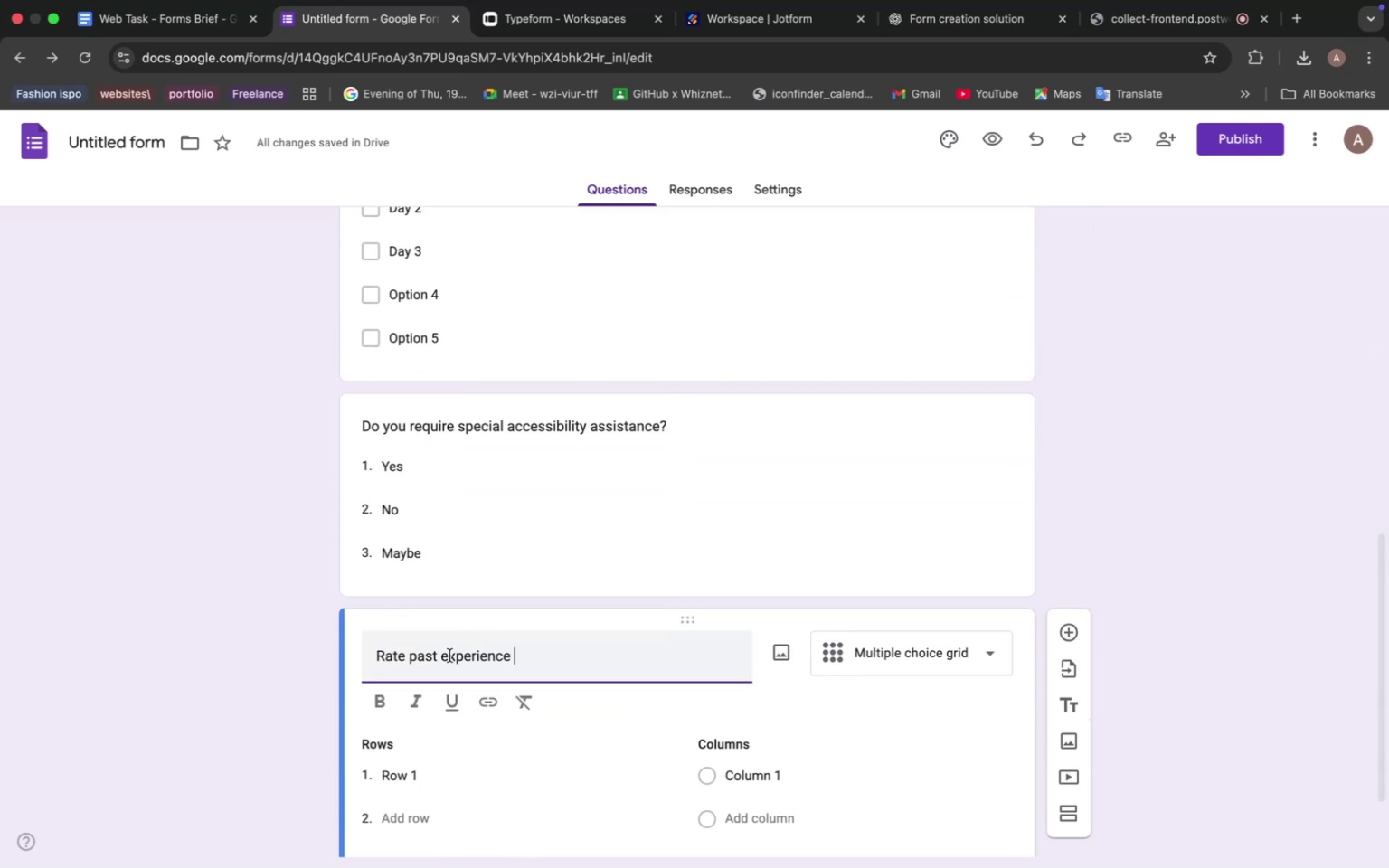 
left_click([440, 653])
 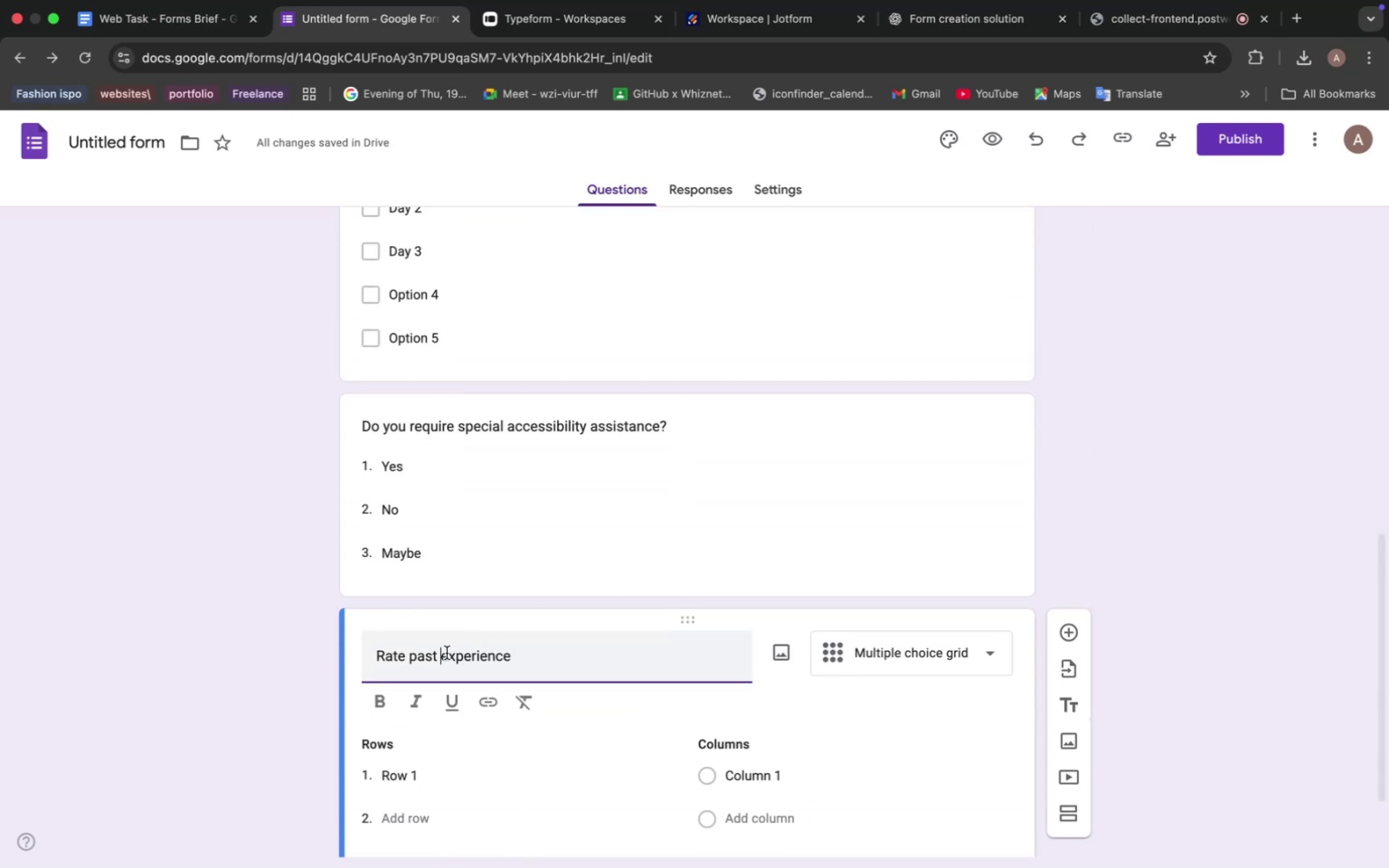 
type(tech )
 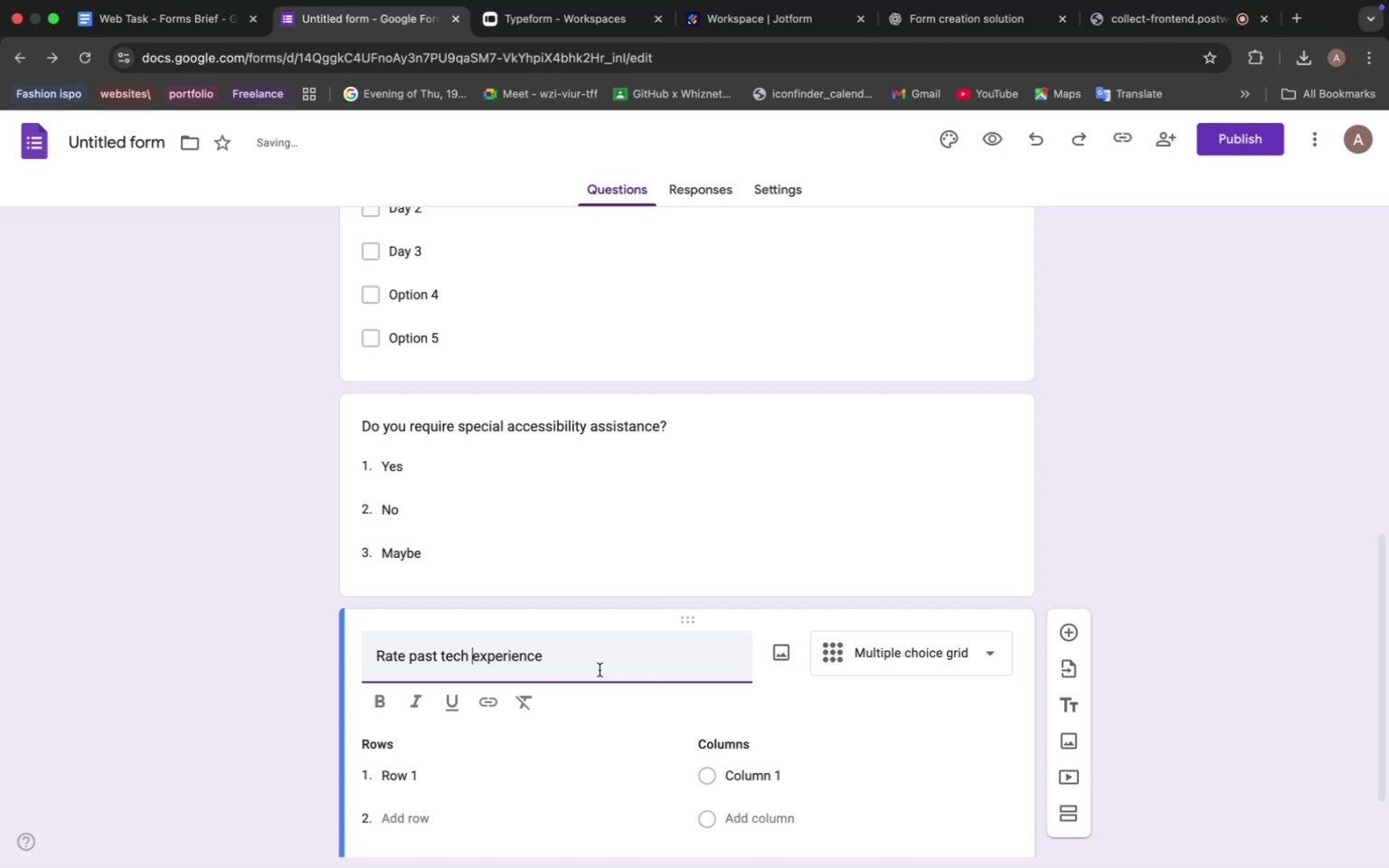 
left_click([941, 646])
 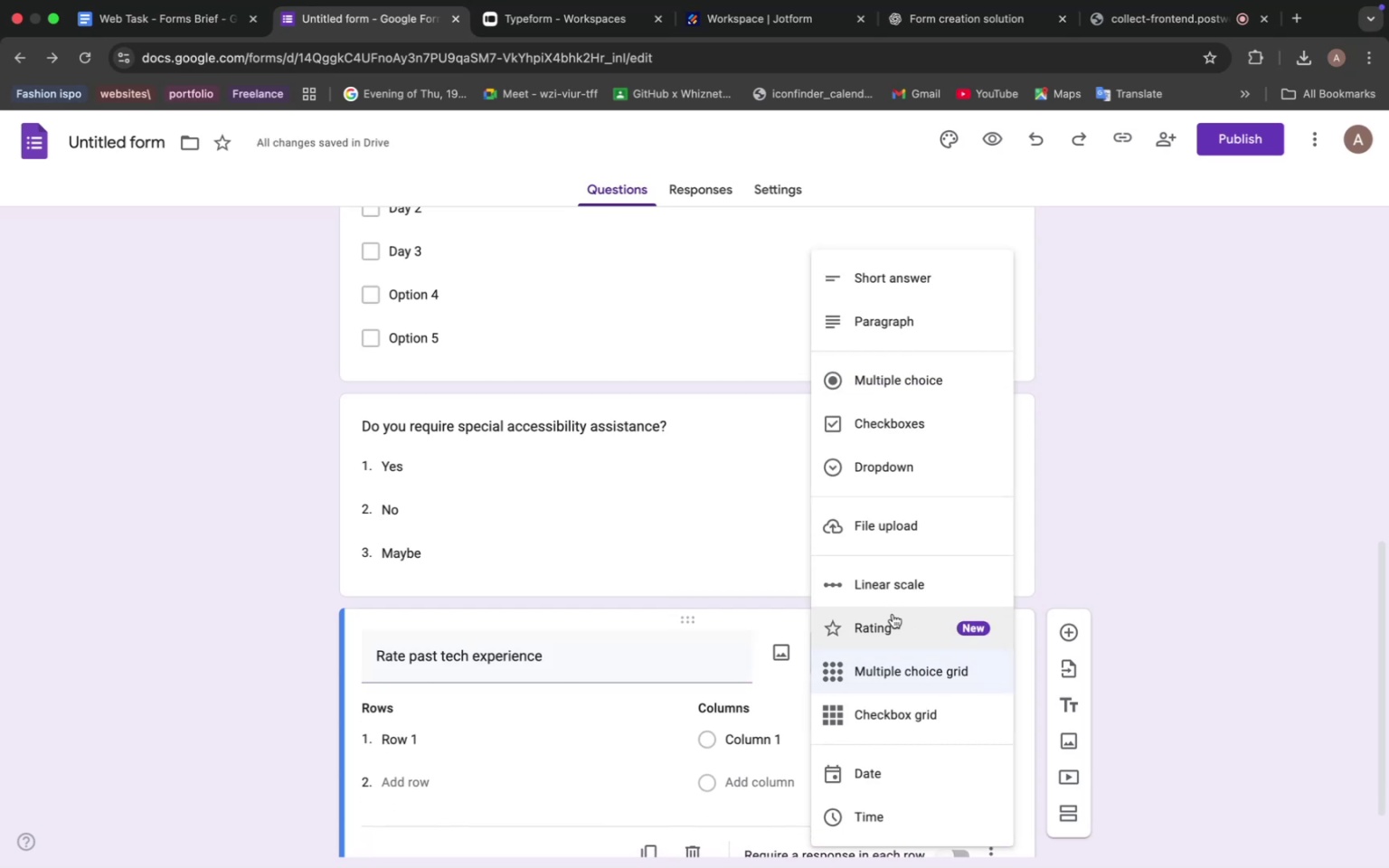 
left_click([888, 618])
 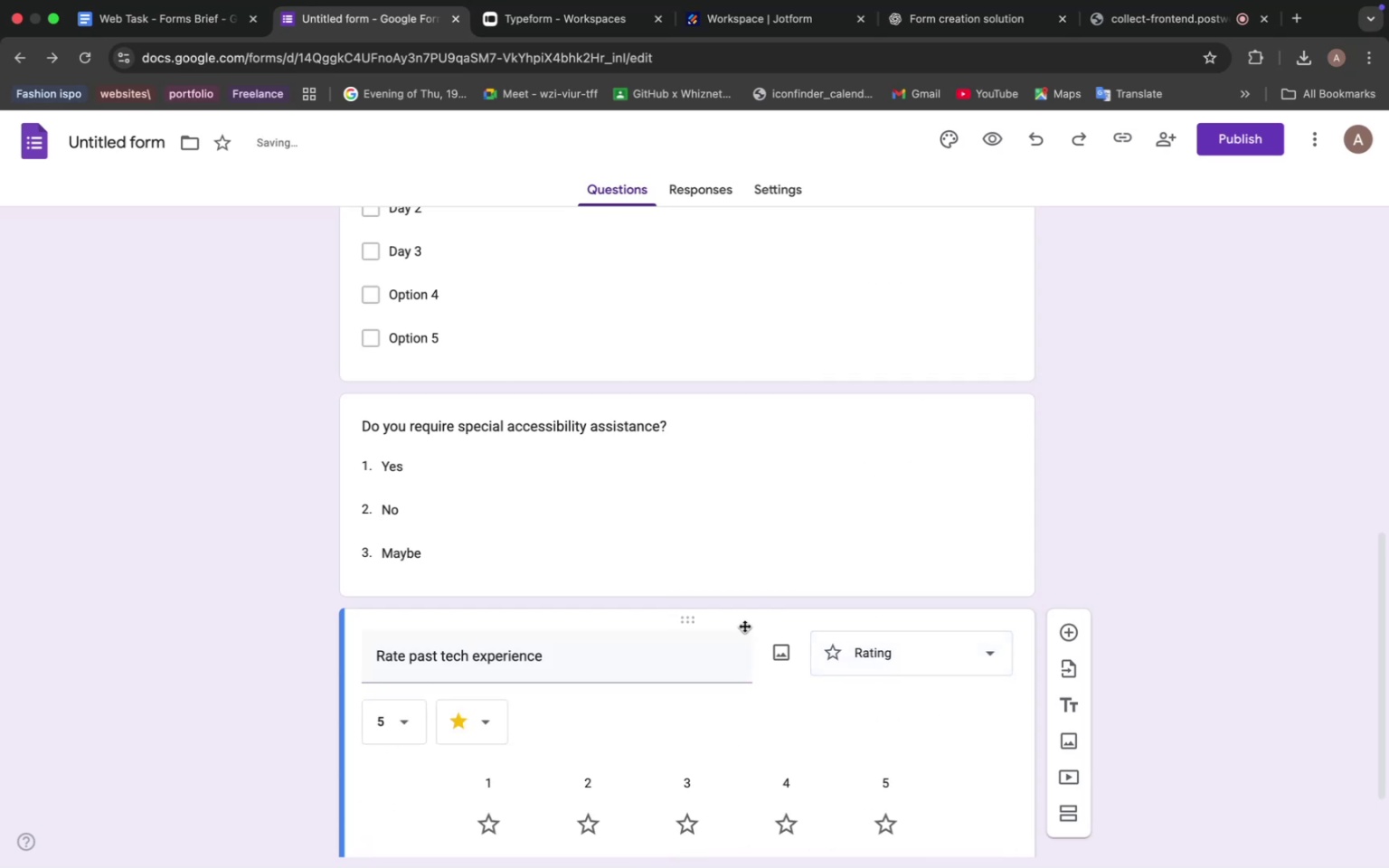 
scroll: coordinate [738, 600], scroll_direction: down, amount: 6.0
 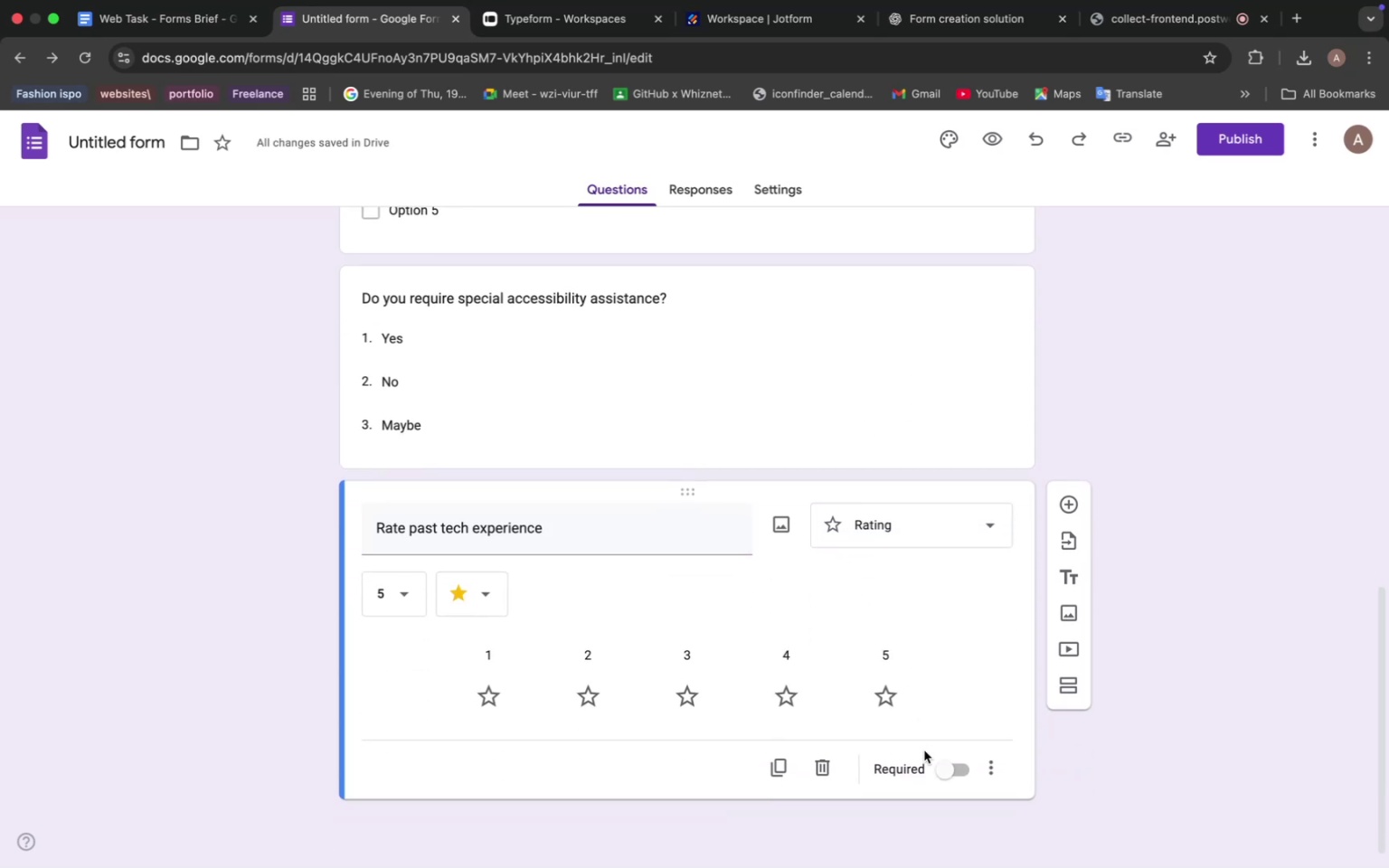 
left_click([941, 770])
 